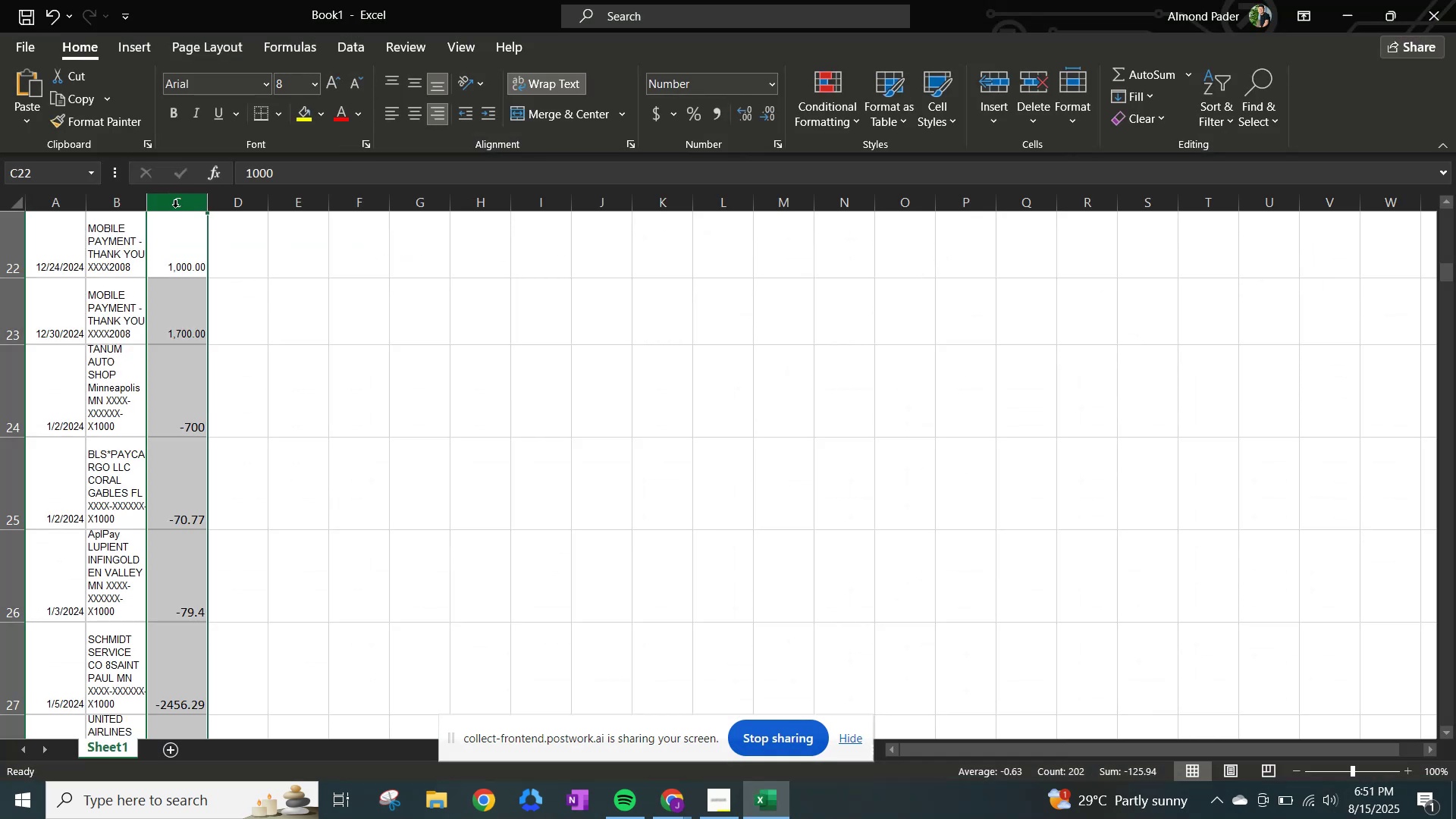 
left_click([765, 818])
 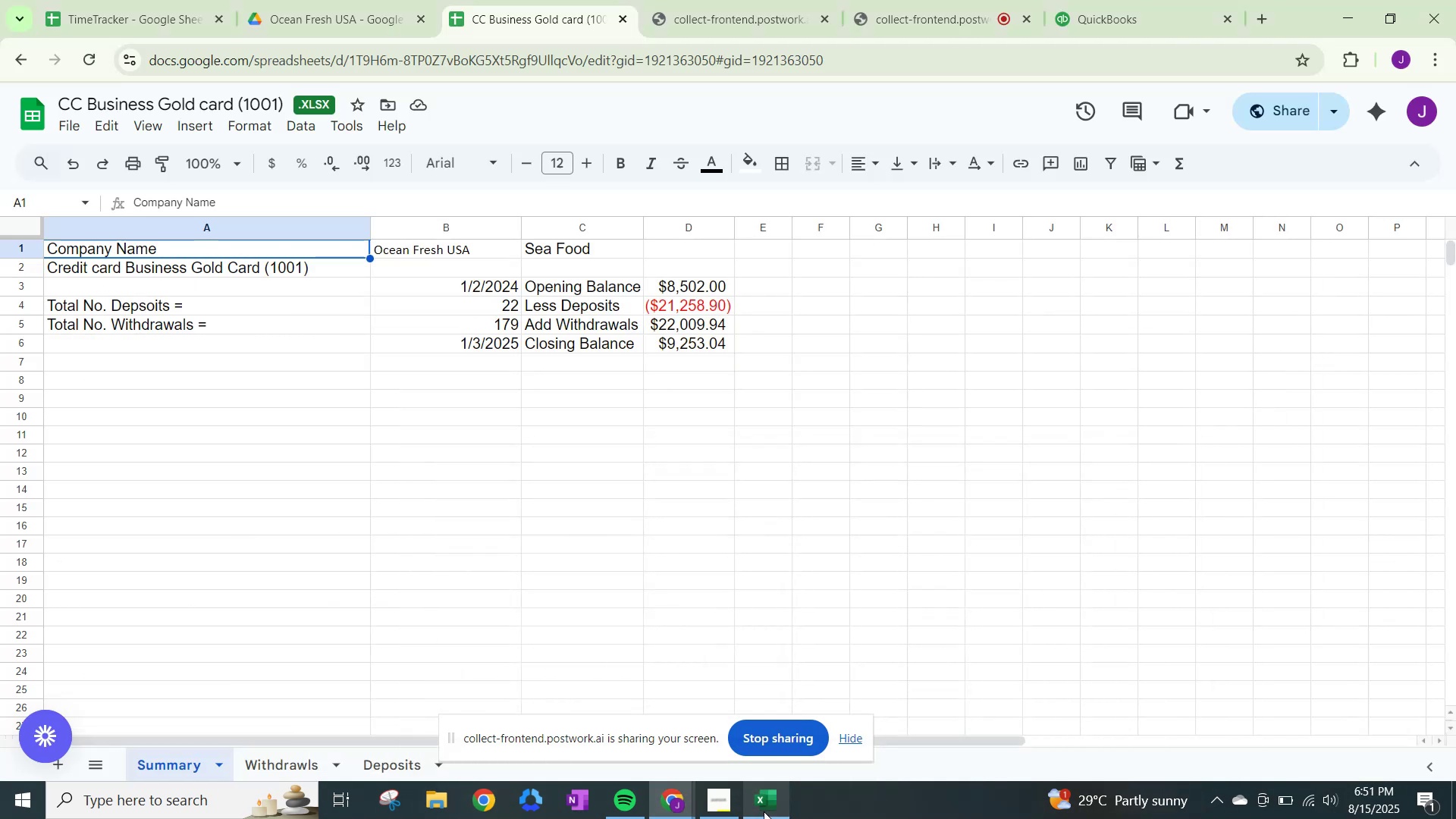 
left_click([764, 811])
 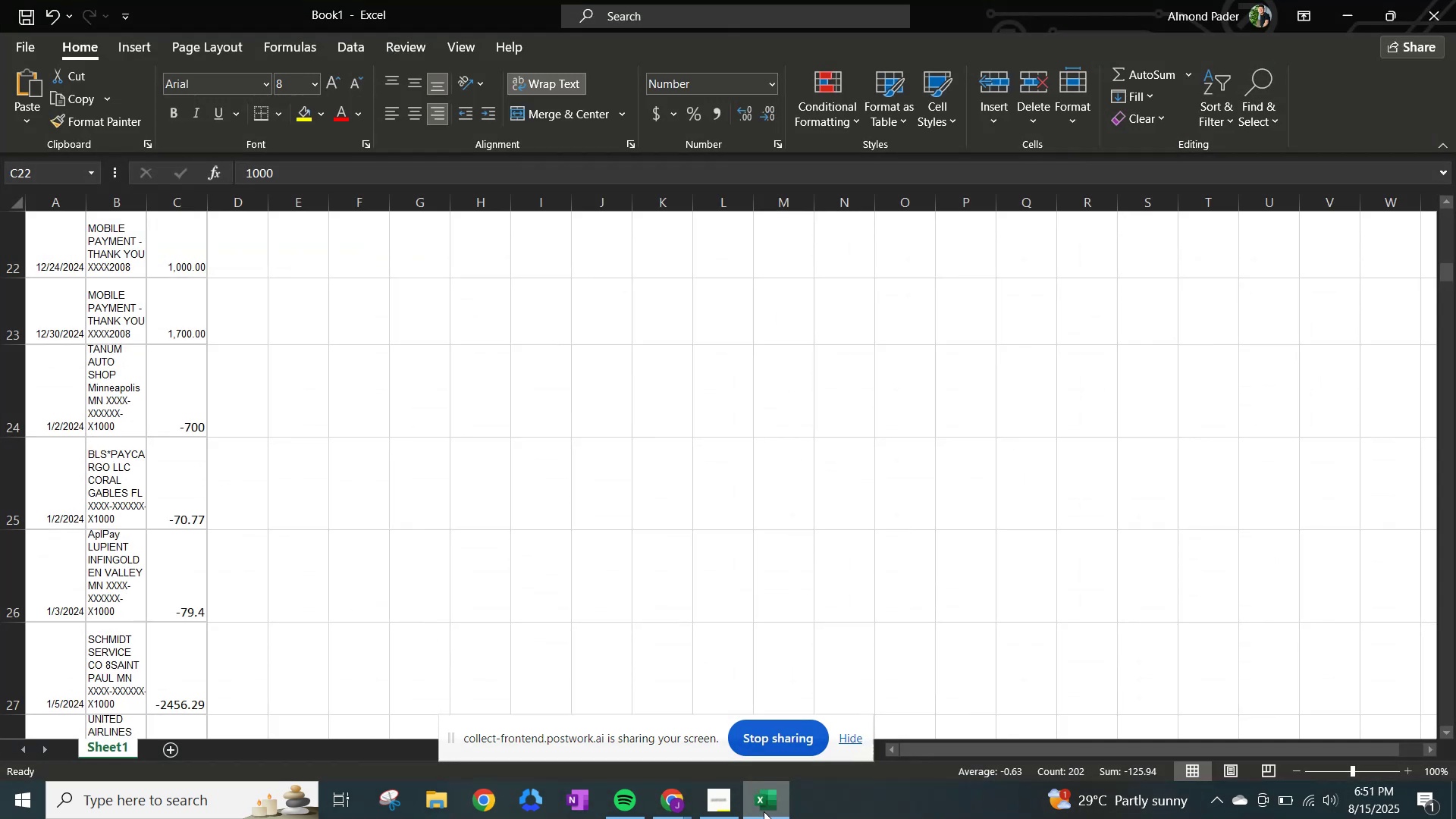 
left_click([764, 811])
 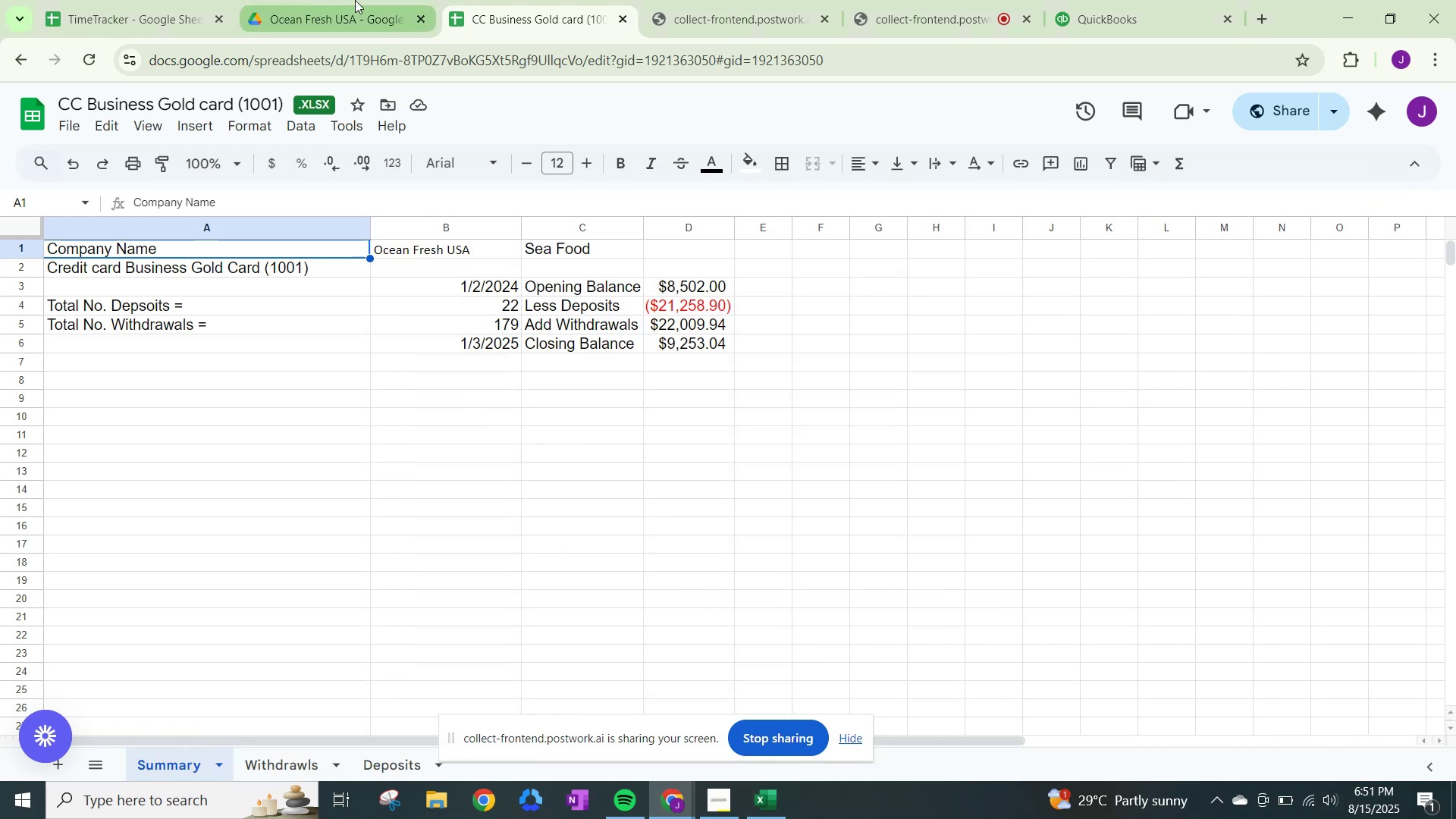 
wait(5.8)
 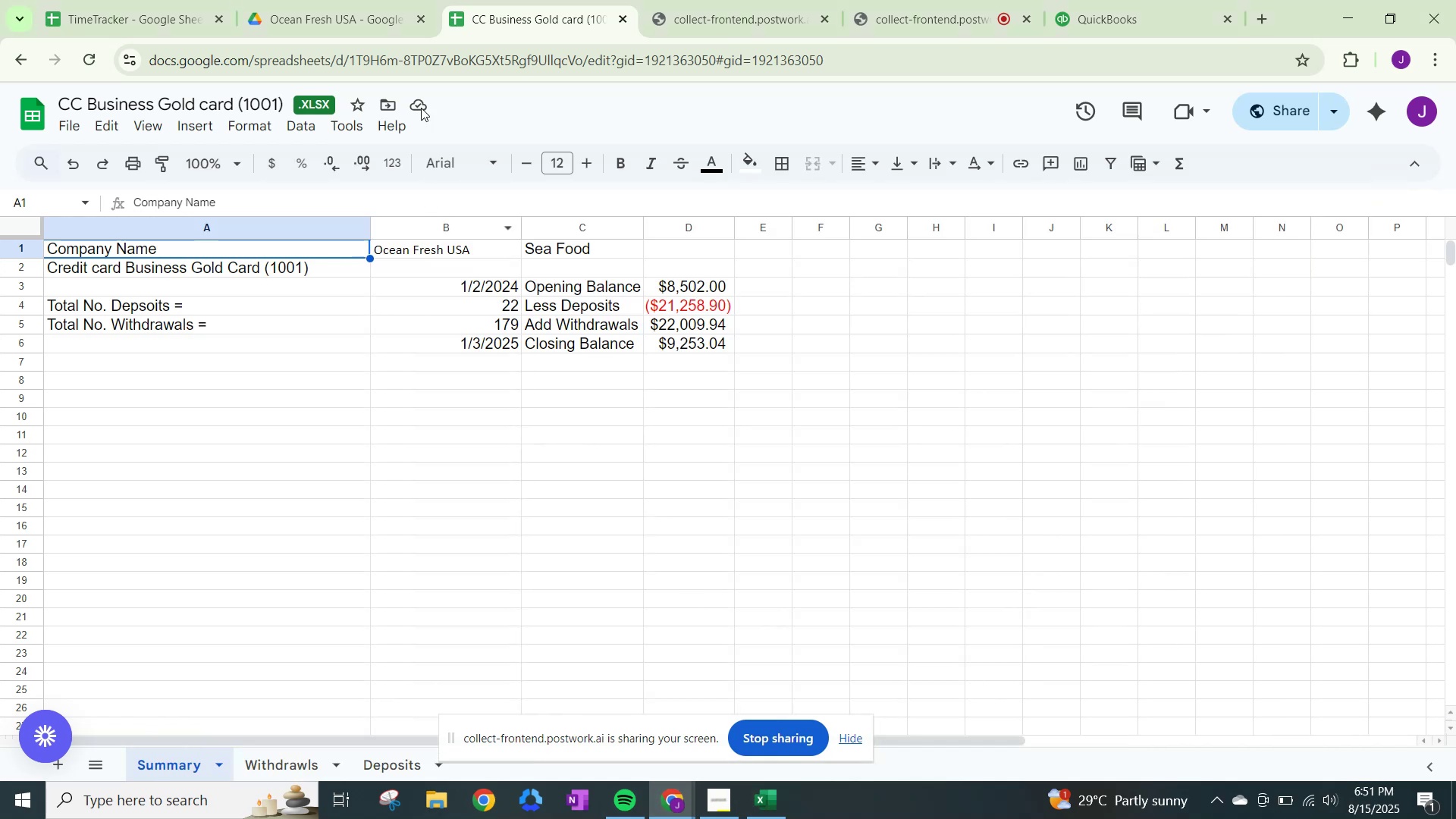 
left_click([435, 297])
 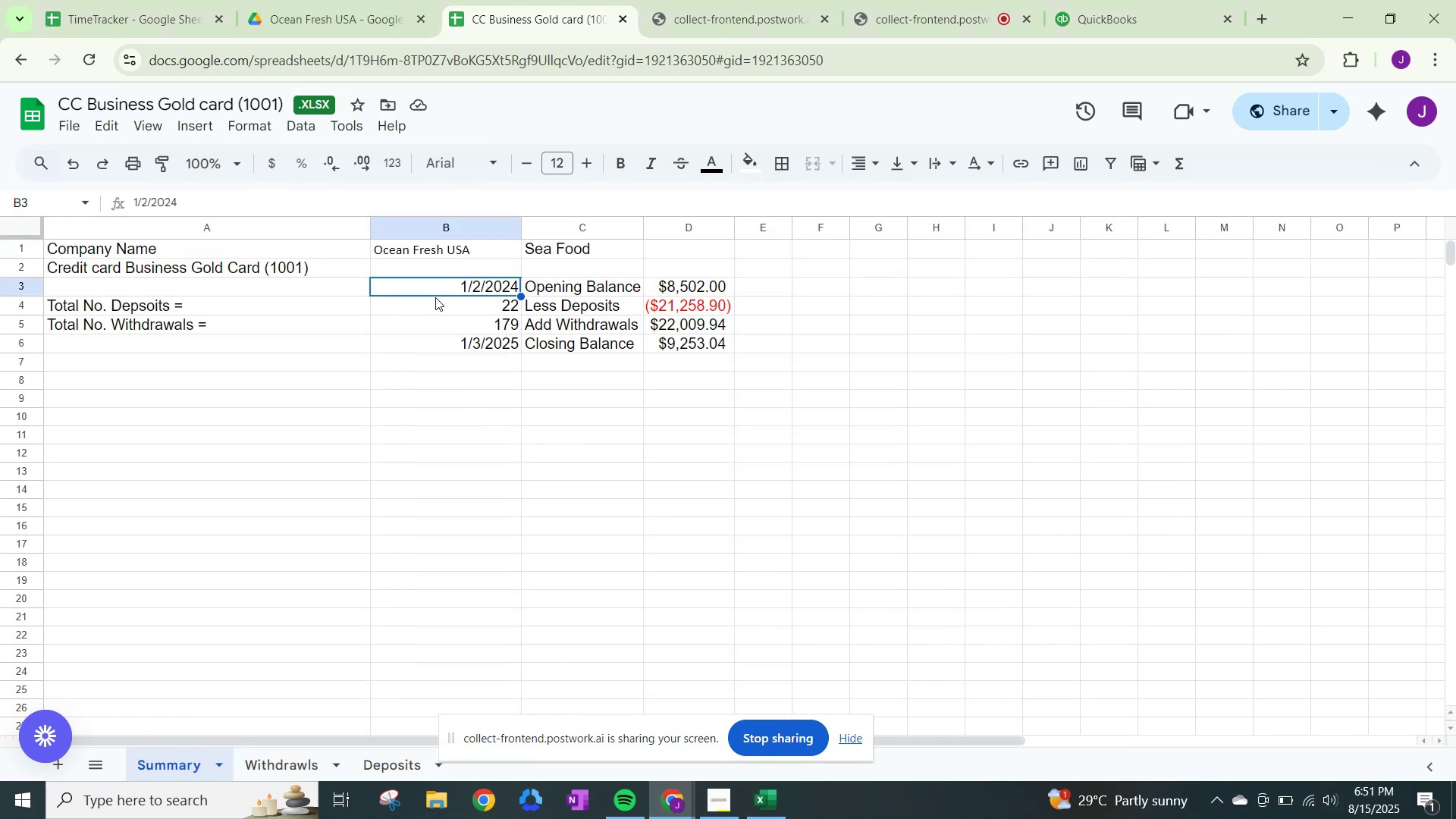 
key(ArrowDown)
 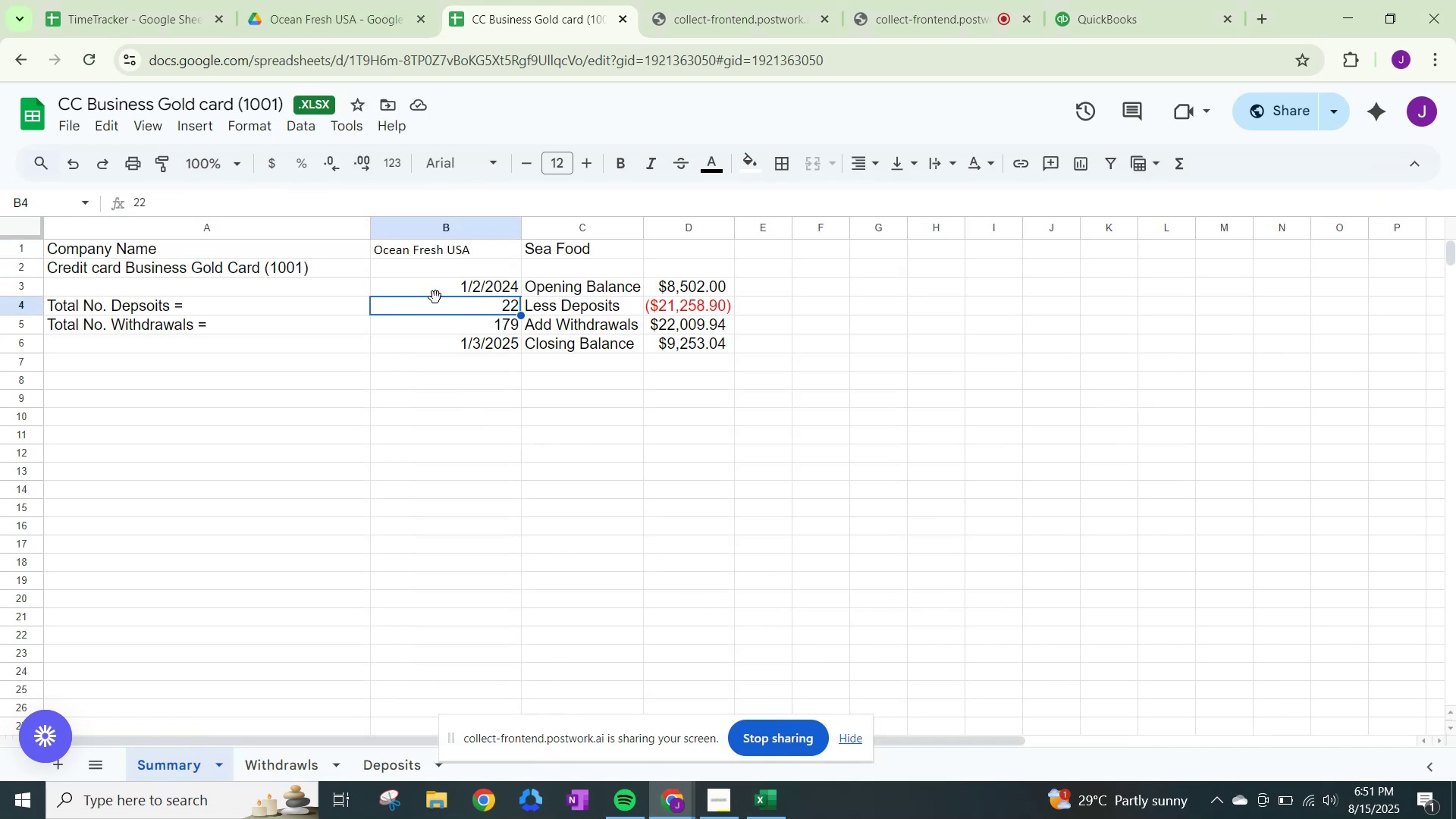 
key(Shift+ArrowDown)
 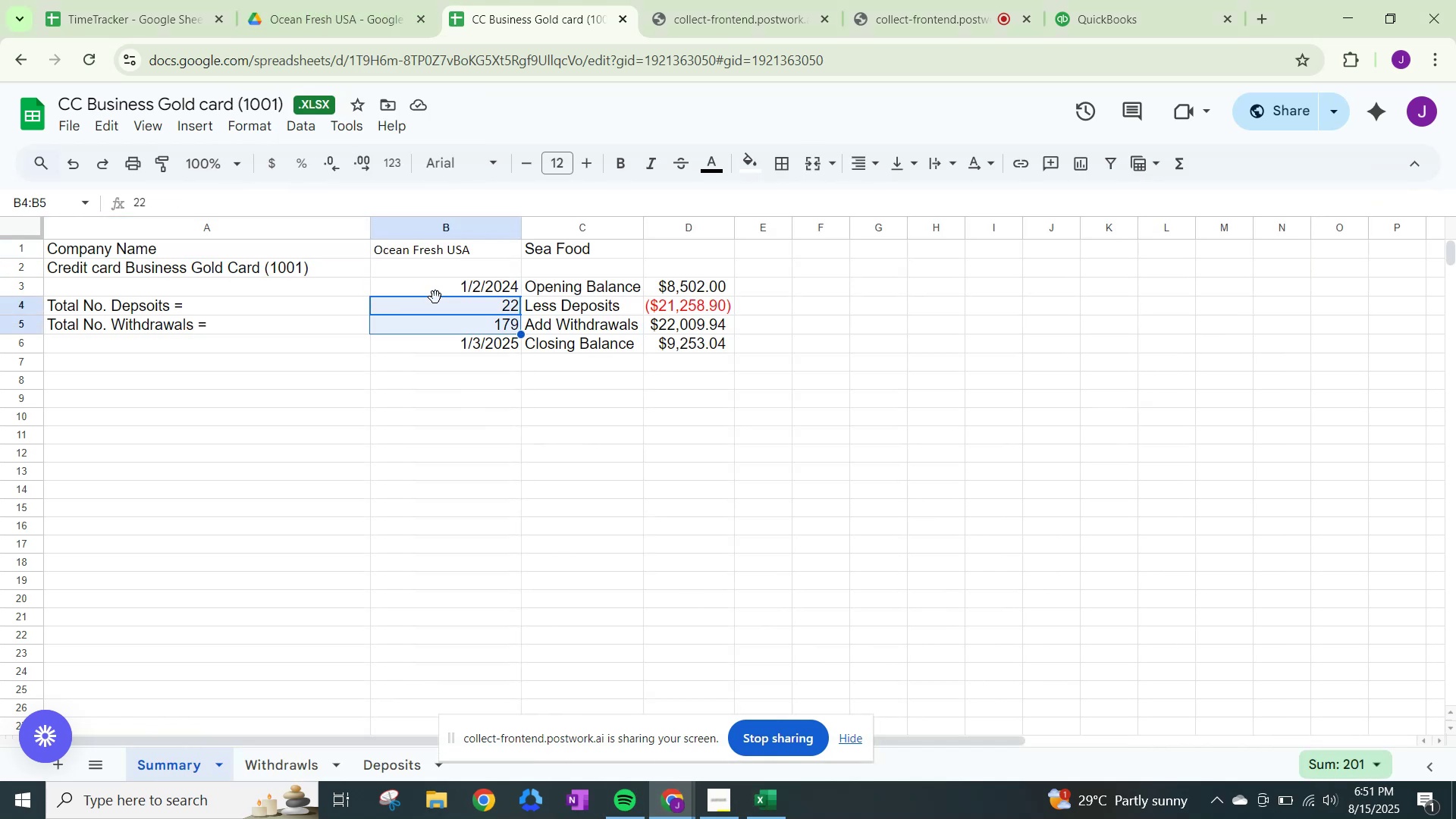 
key(ArrowRight)
 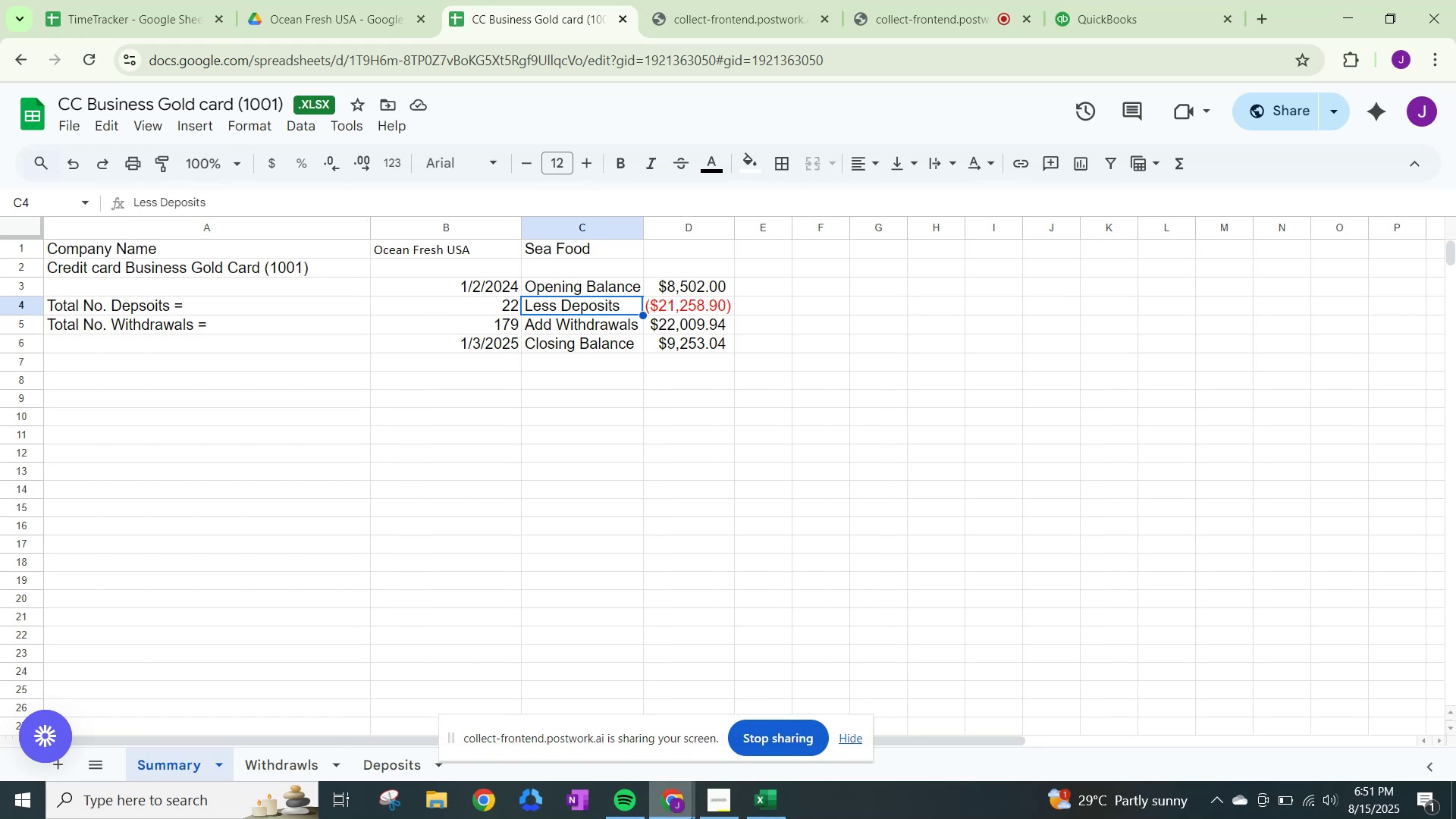 
left_click([759, 795])
 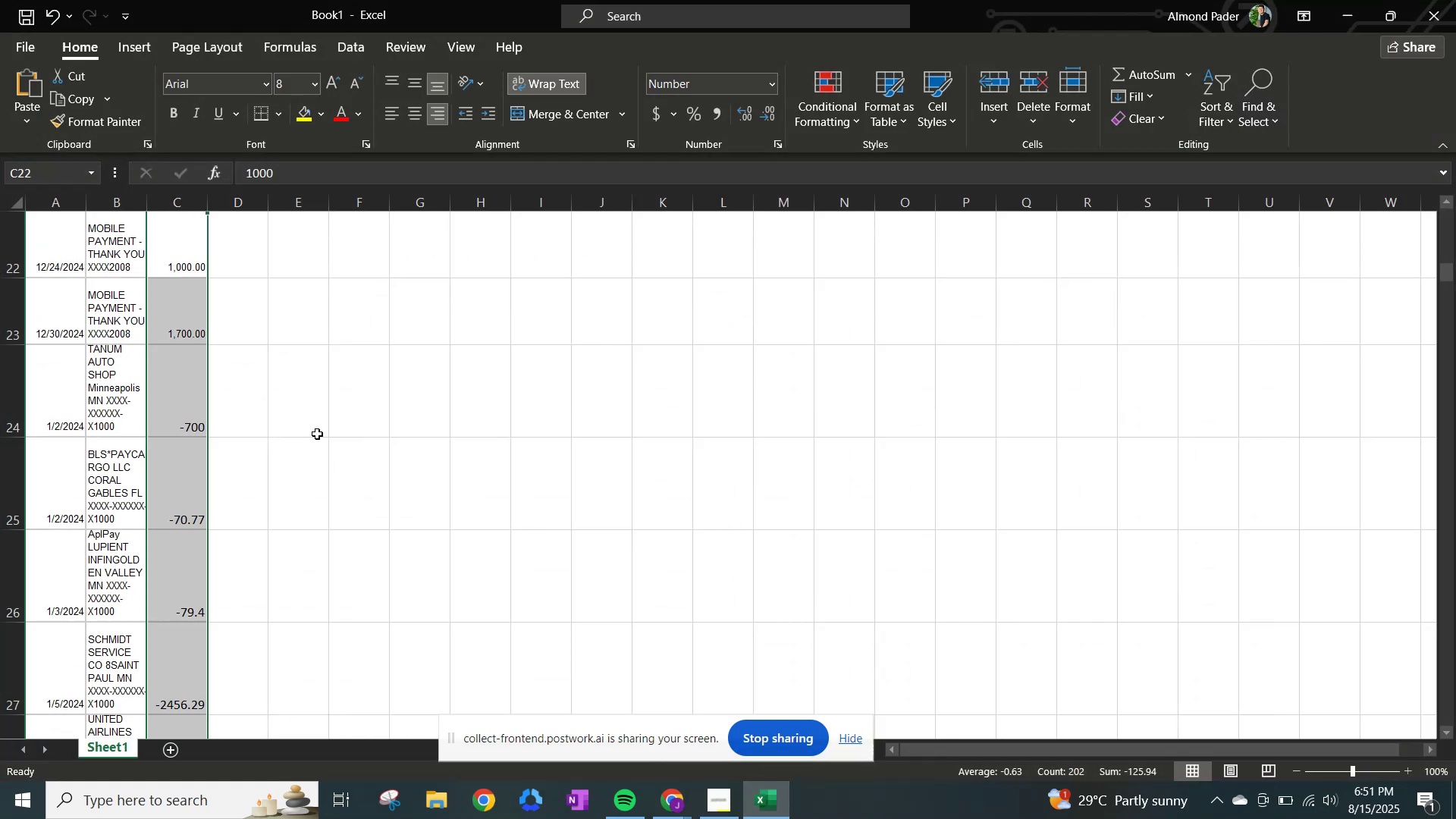 
scroll: coordinate [317, 434], scroll_direction: down, amount: 1.0
 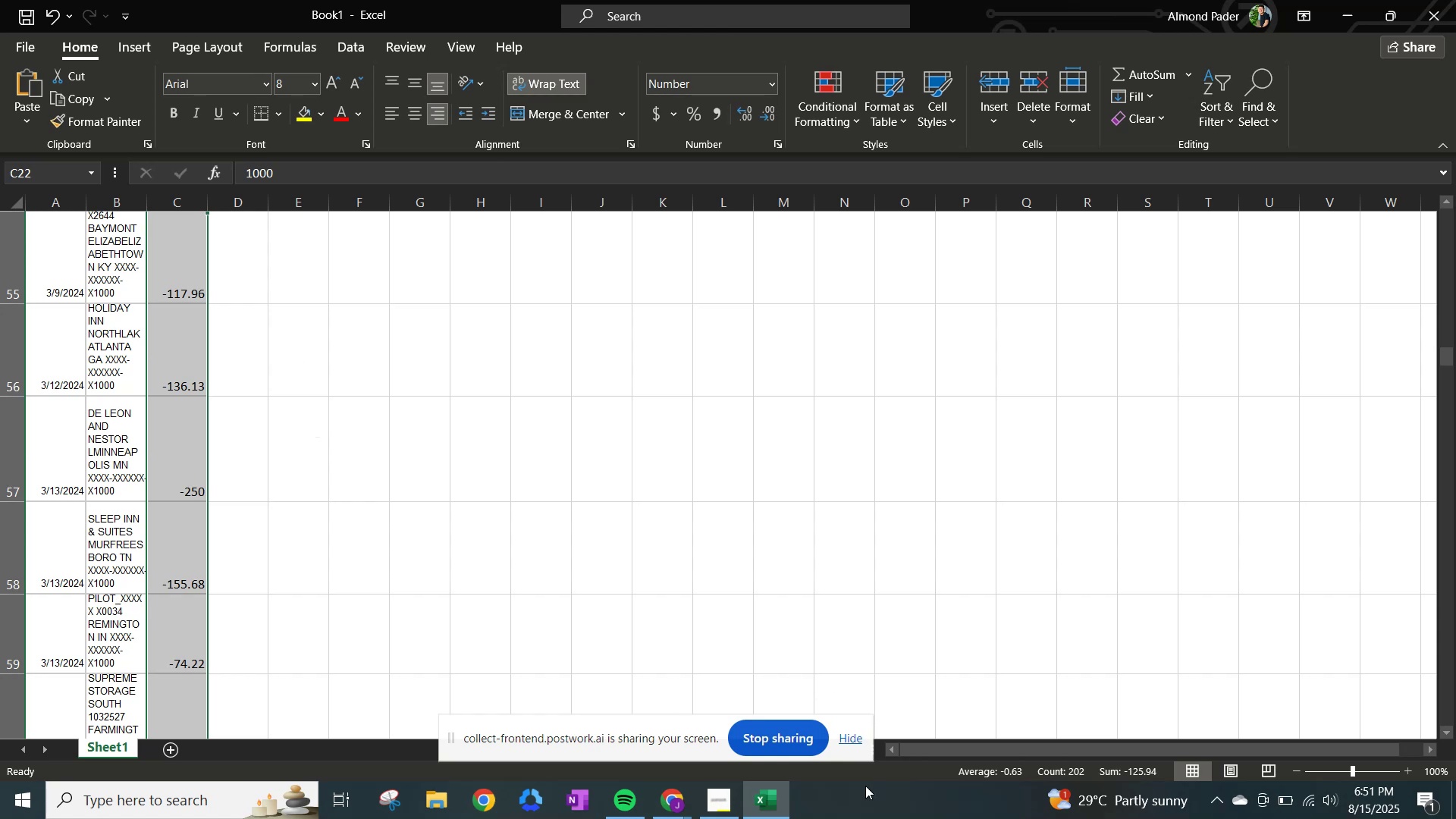 
left_click([758, 798])
 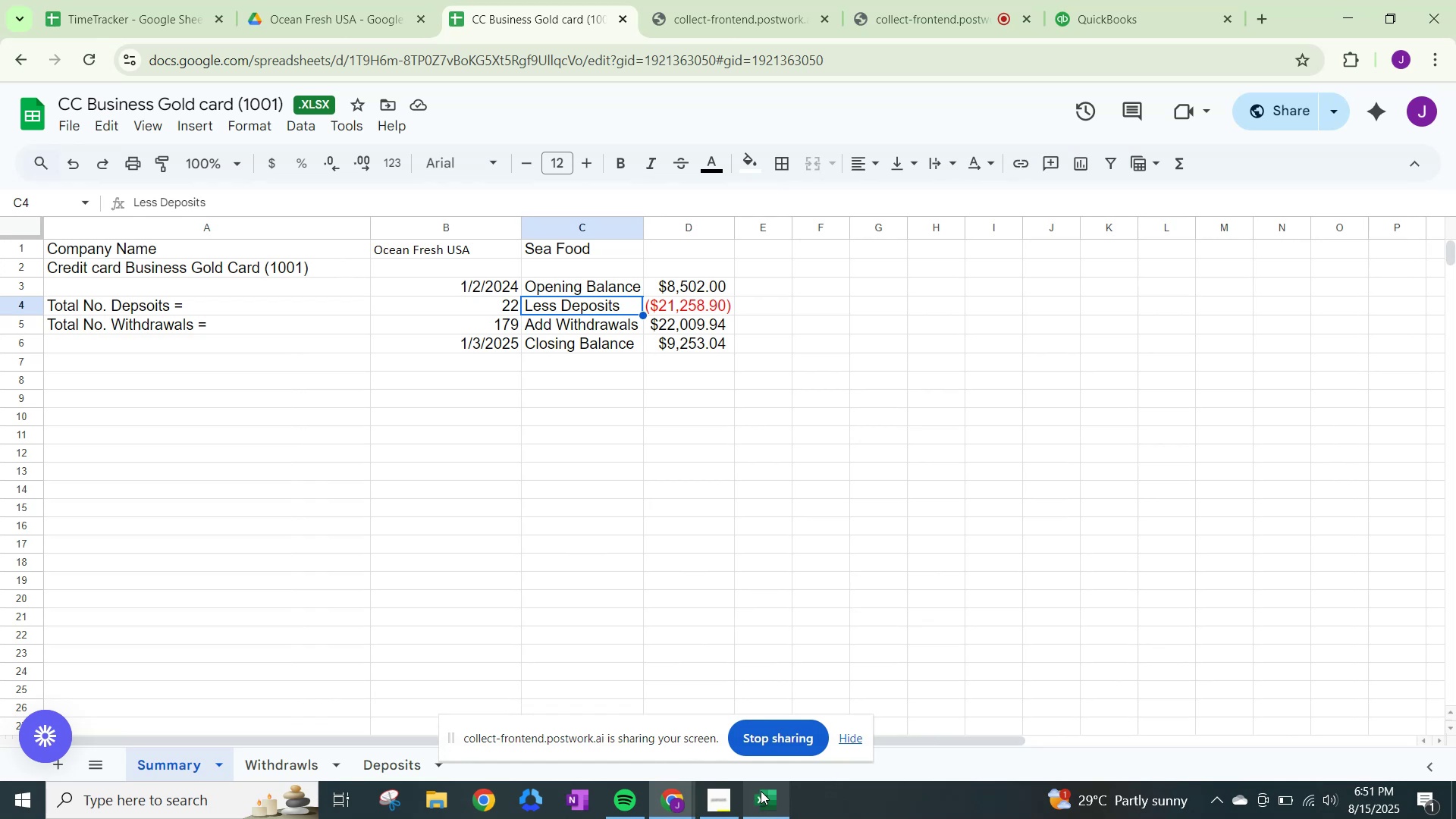 
wait(14.82)
 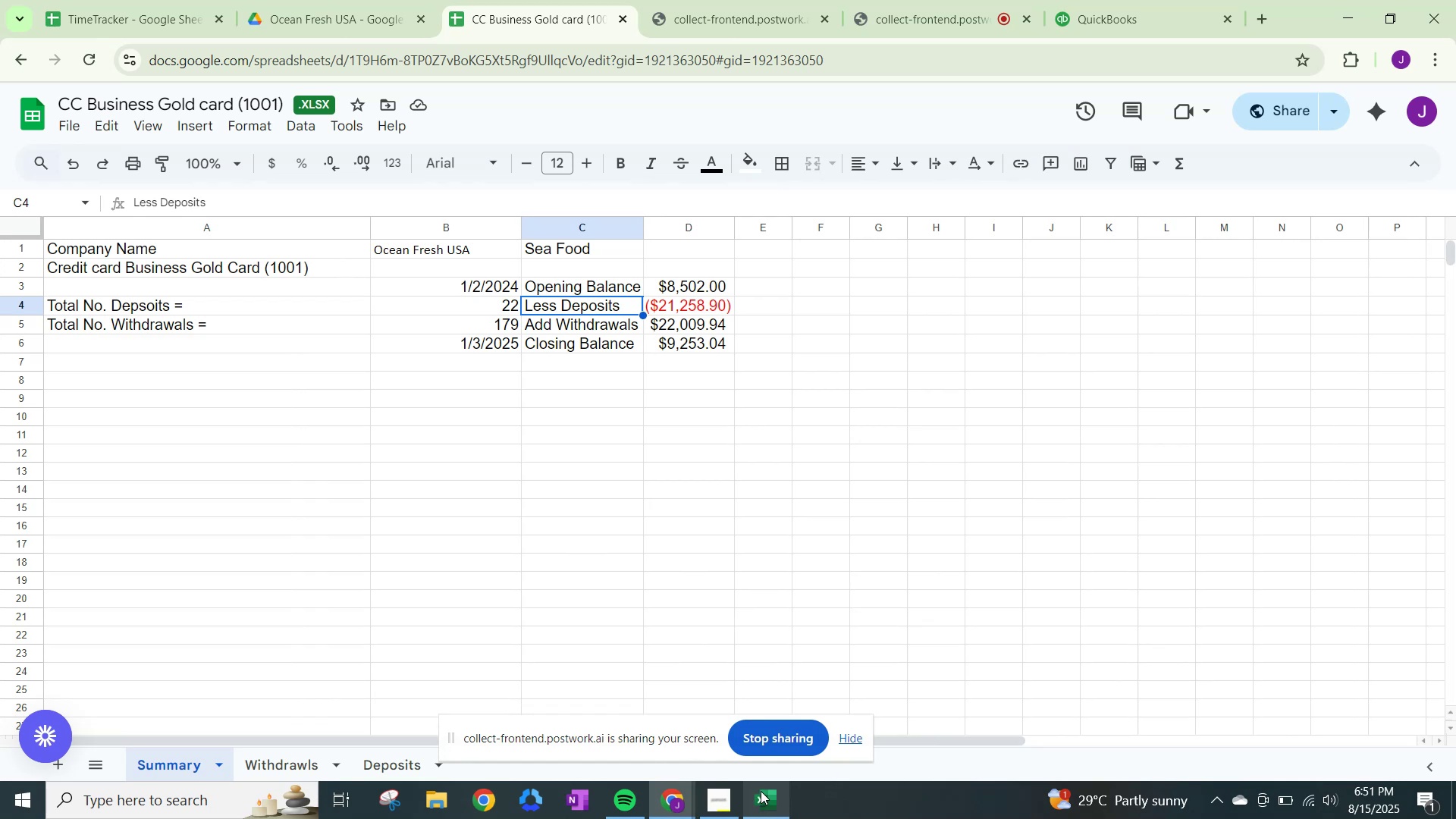 
left_click([466, 312])
 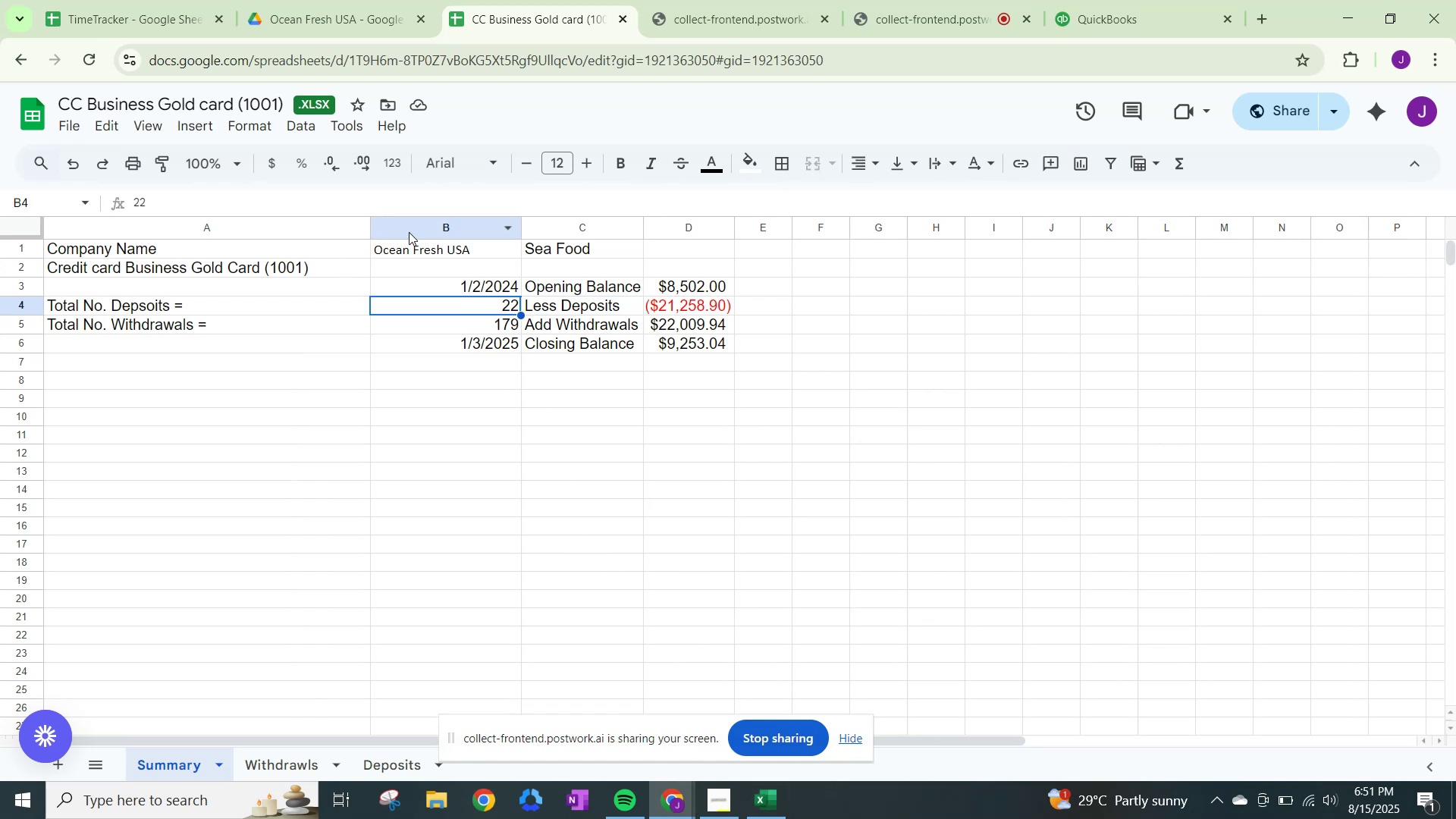 
key(Shift+ArrowDown)
 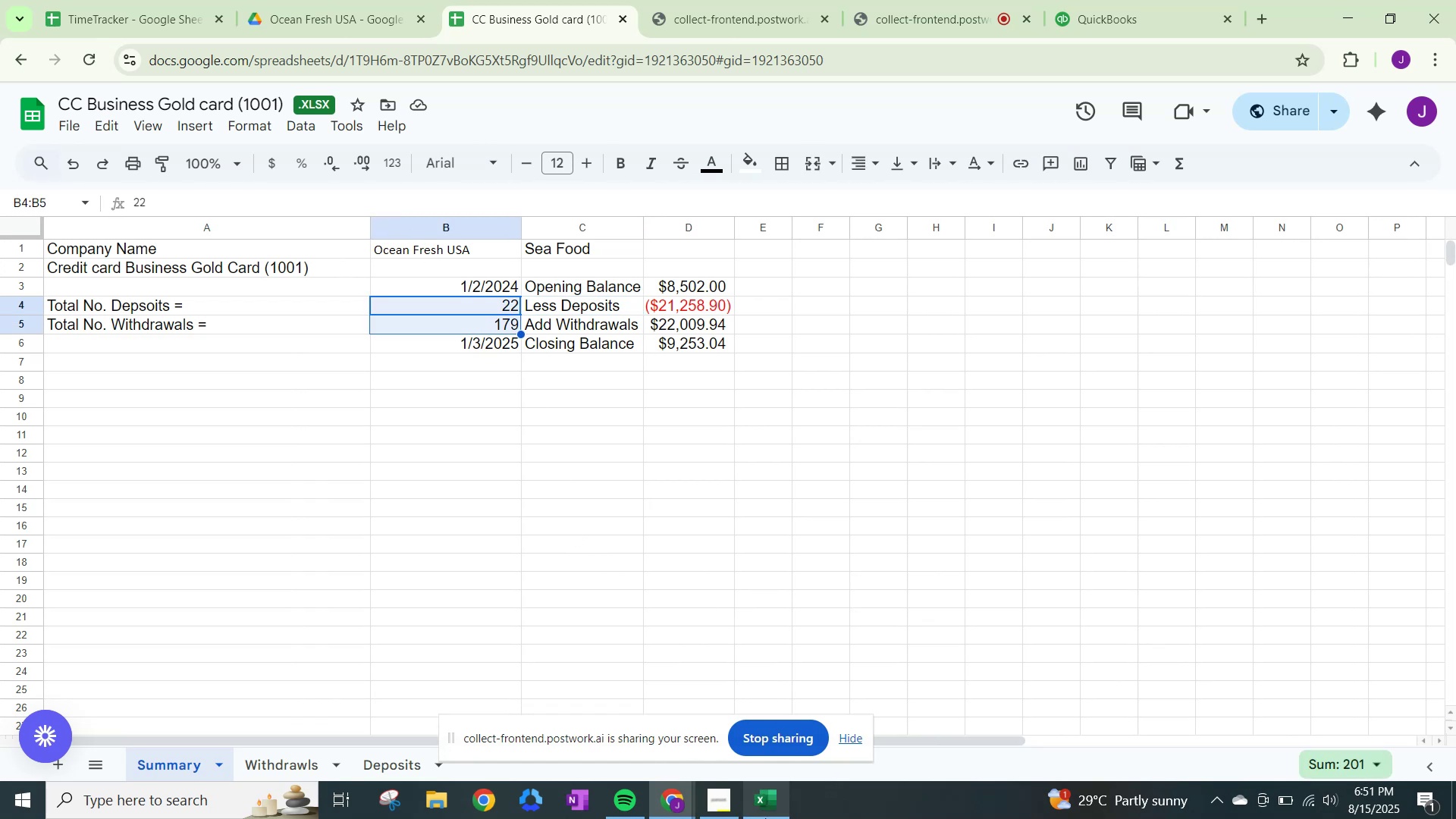 
left_click([765, 818])
 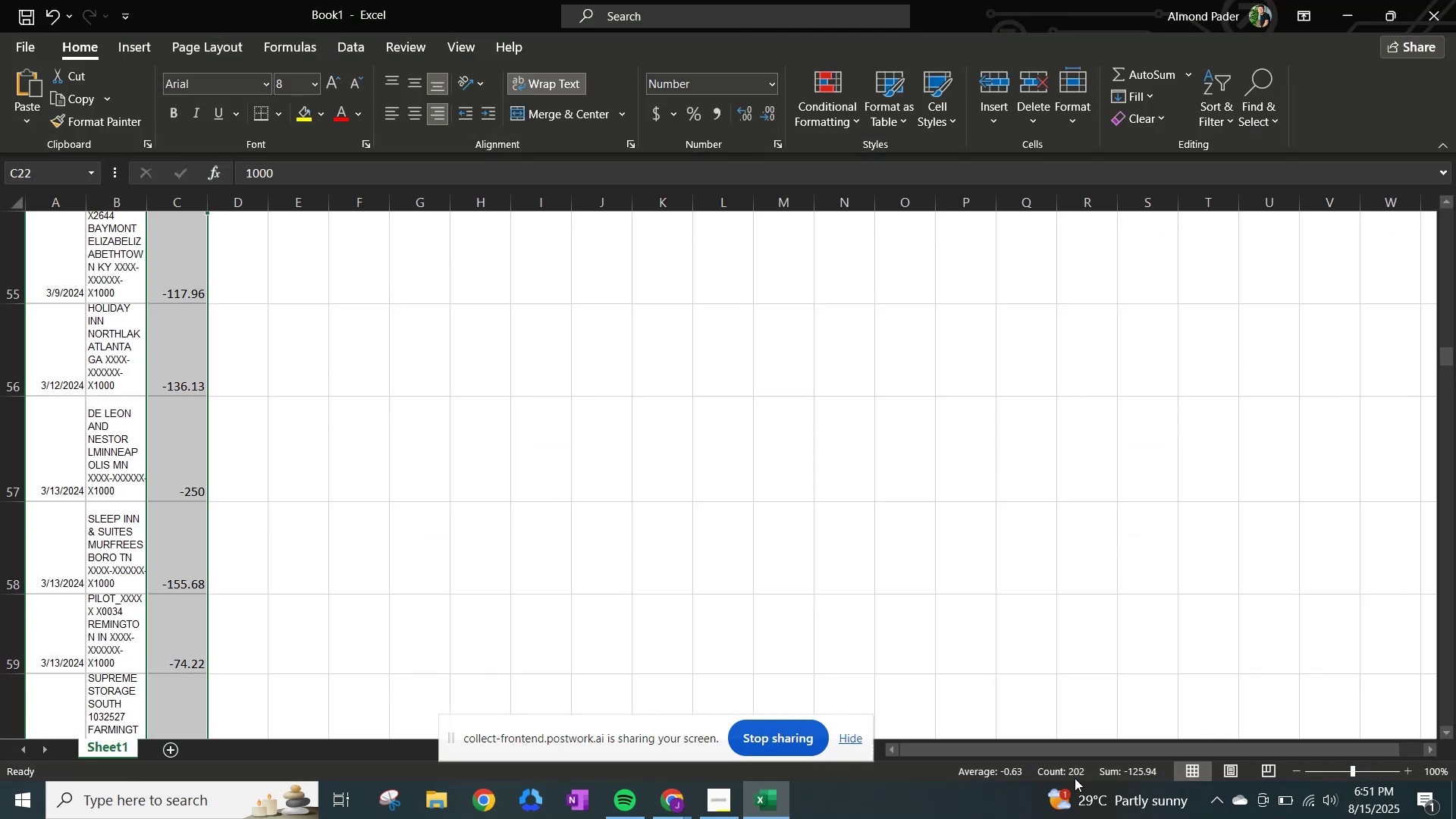 
scroll: coordinate [1172, 526], scroll_direction: up, amount: 5.0
 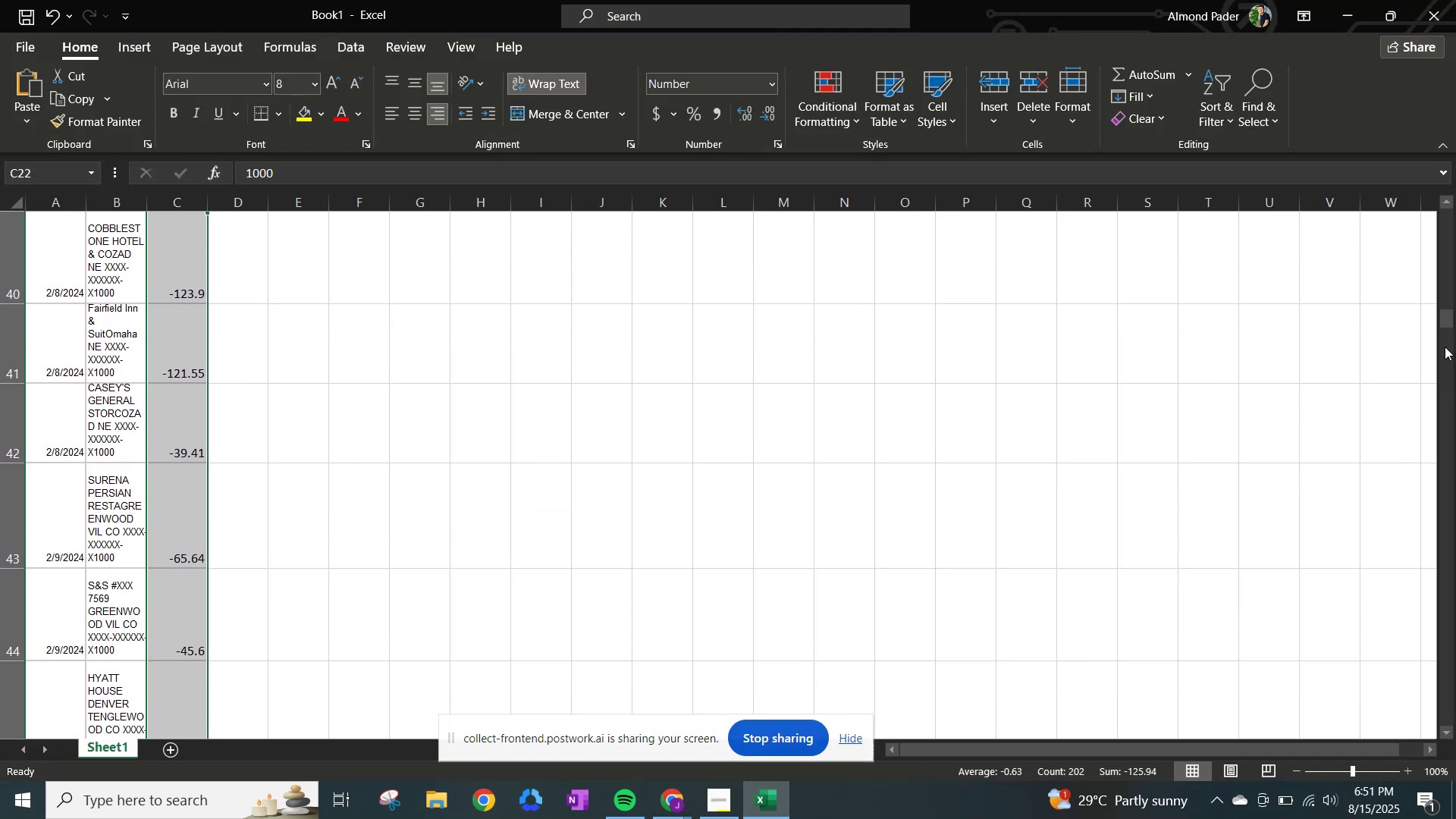 
left_click_drag(start_coordinate=[1439, 328], to_coordinate=[1441, 209])
 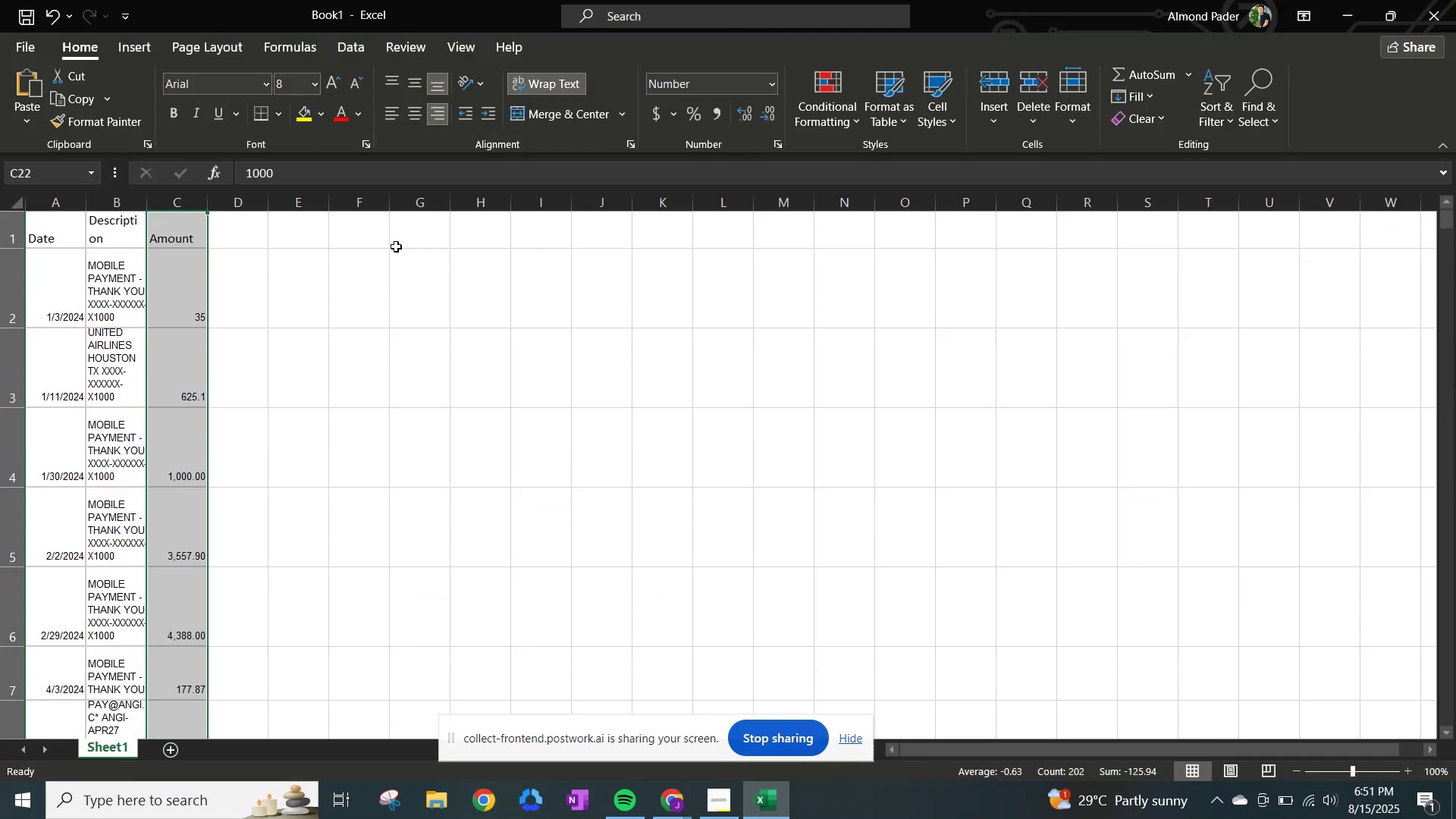 
scroll: coordinate [343, 393], scroll_direction: up, amount: 4.0
 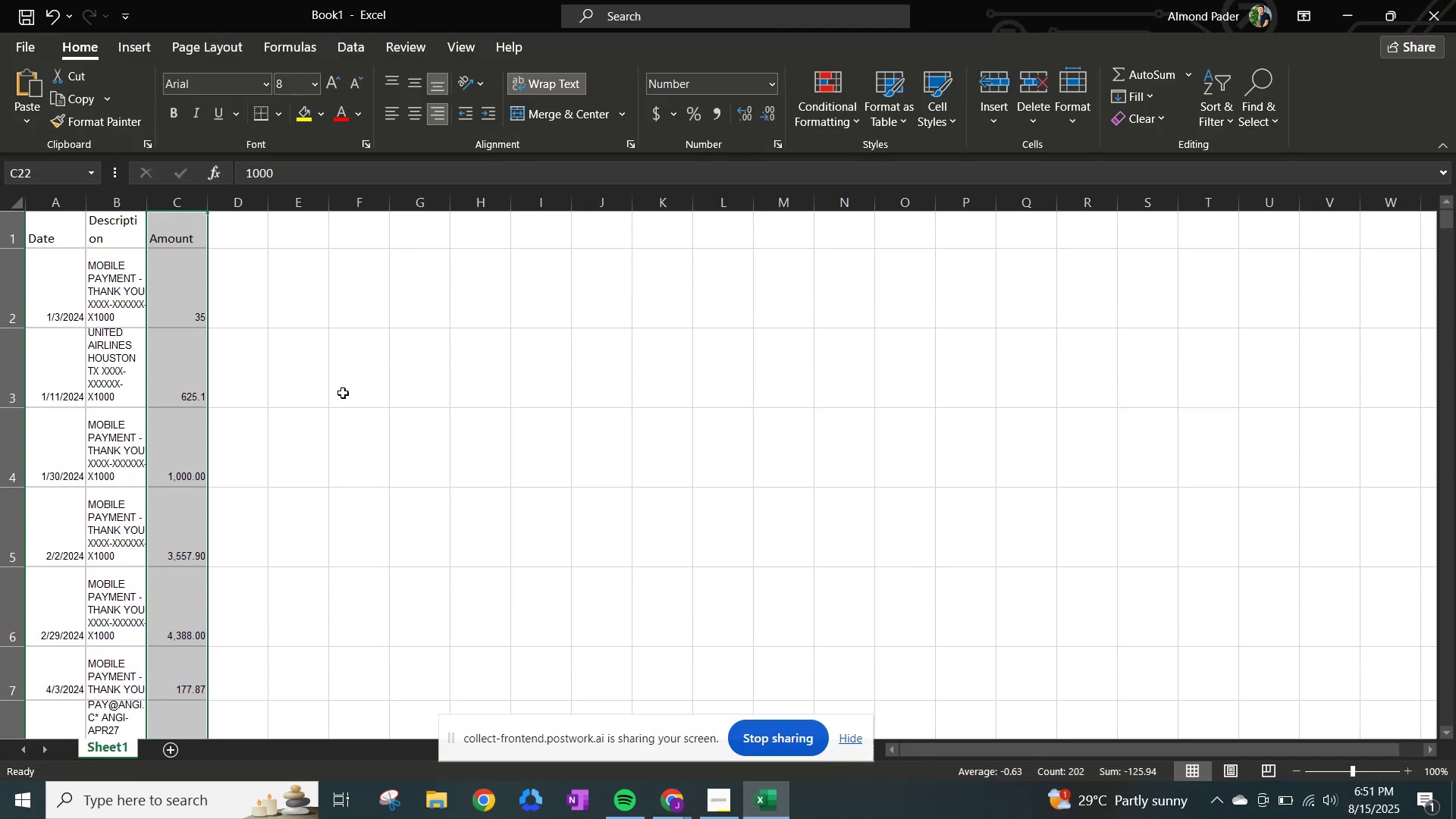 
scroll: coordinate [392, 465], scroll_direction: down, amount: 31.0
 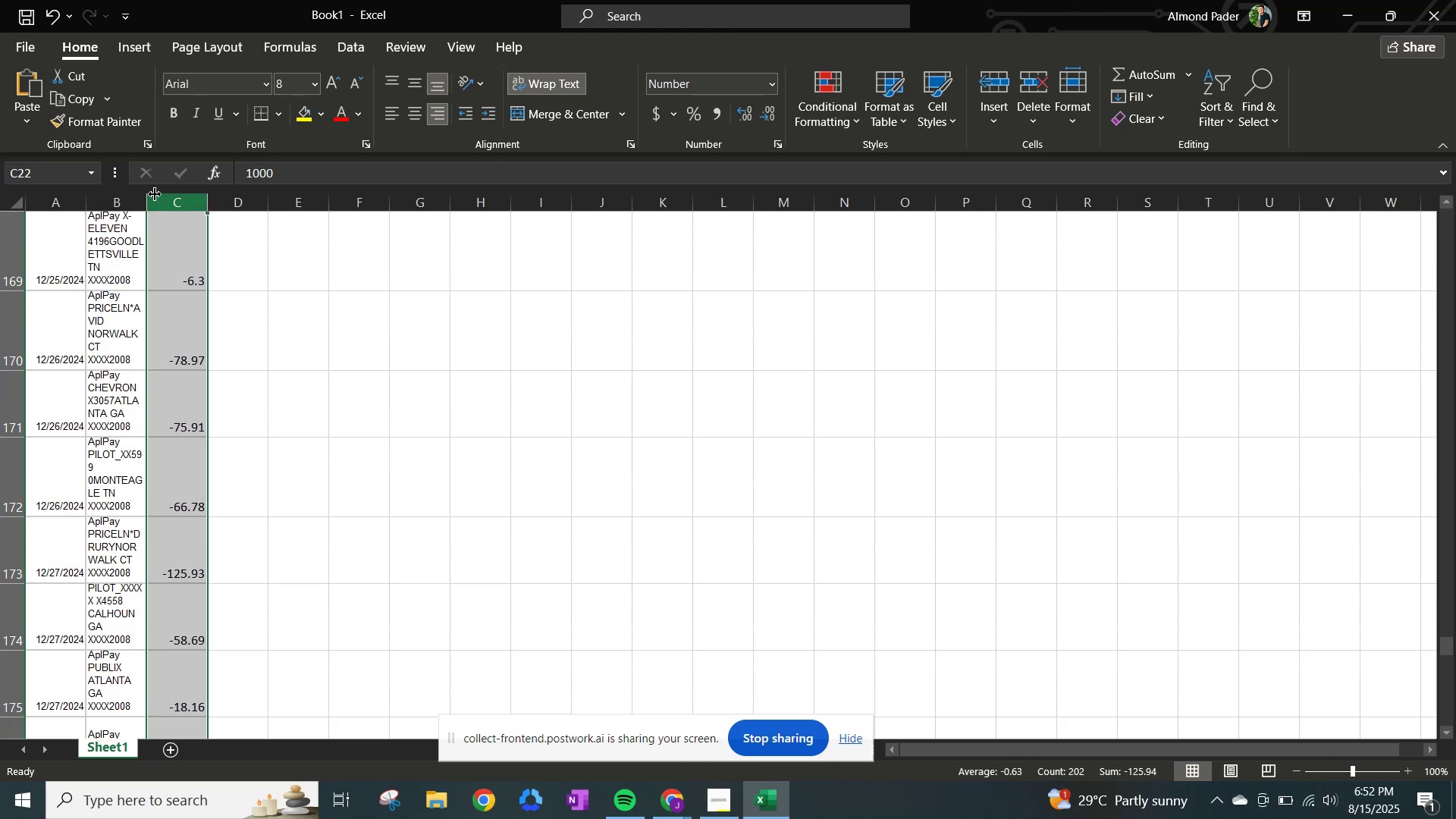 
left_click([165, 199])
 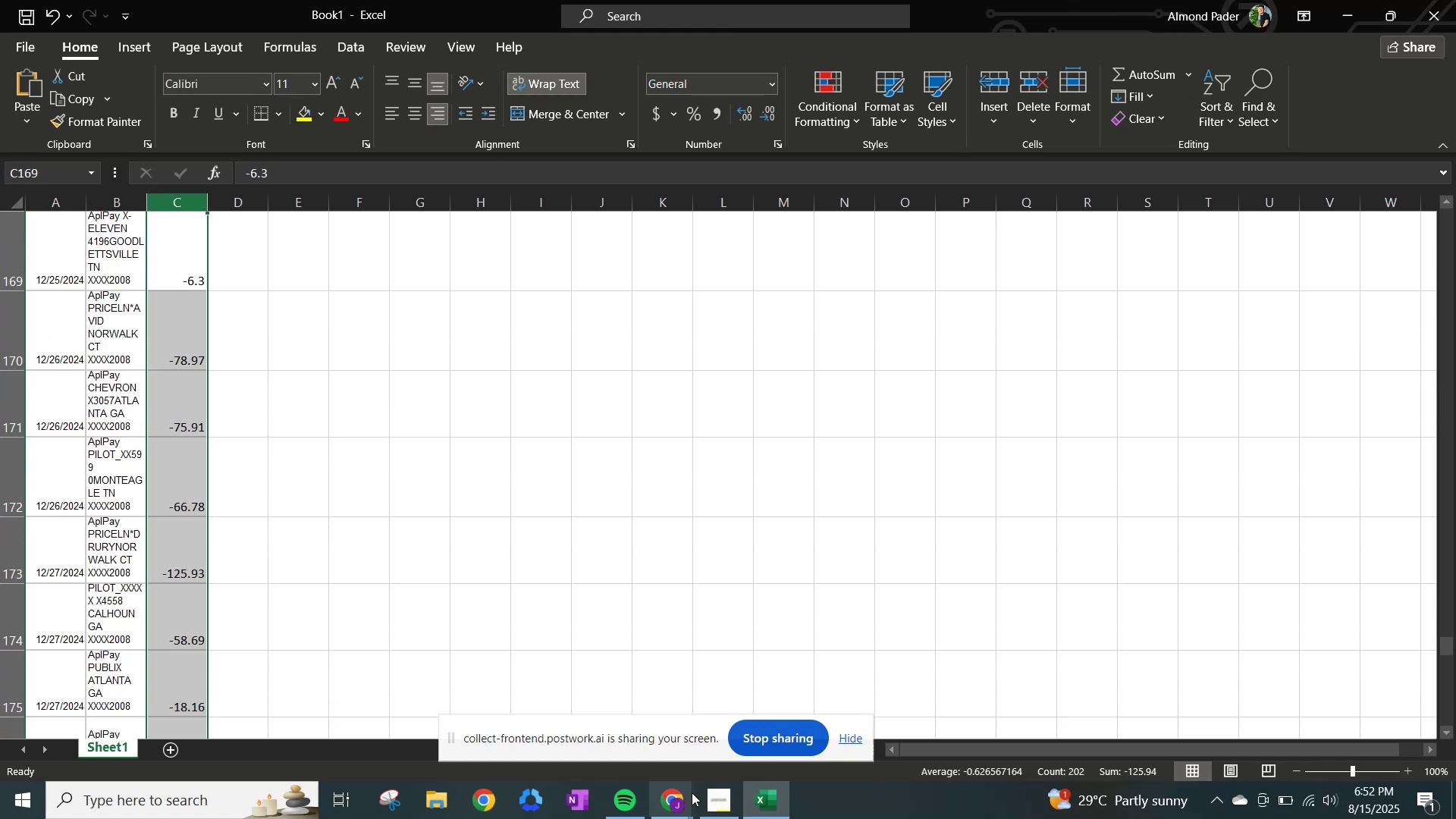 
left_click([758, 797])
 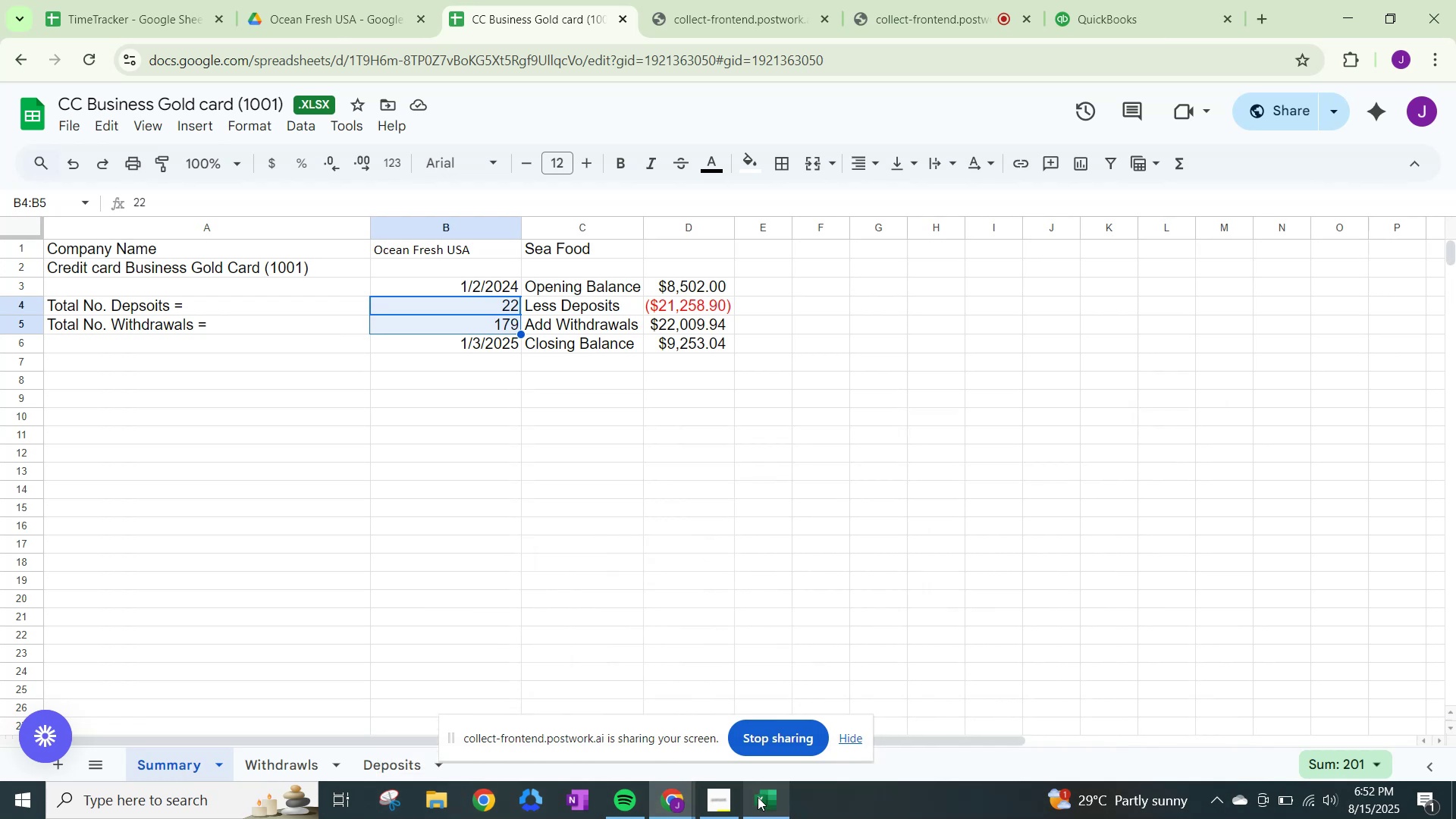 
left_click([306, 758])
 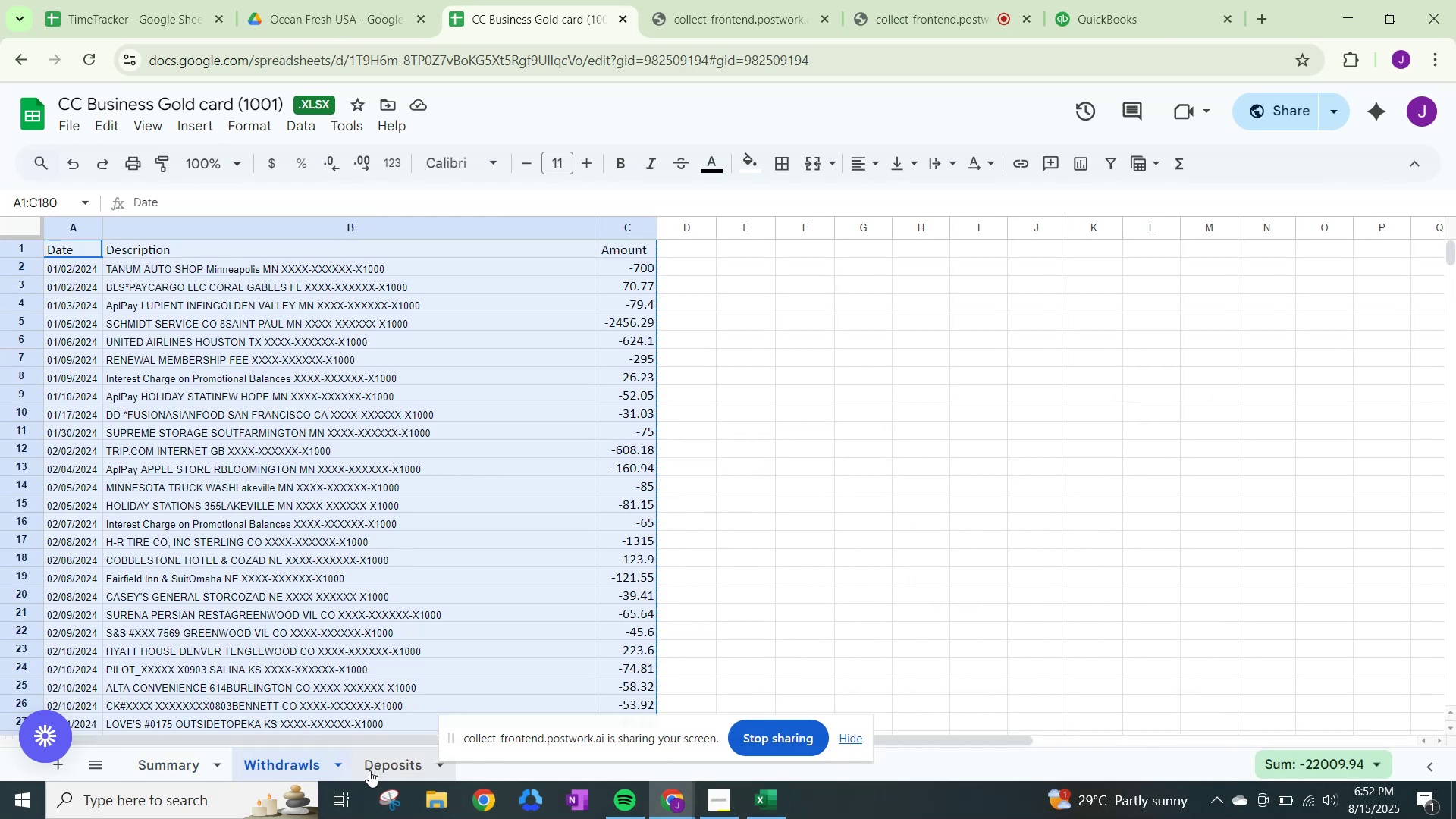 
left_click([369, 770])
 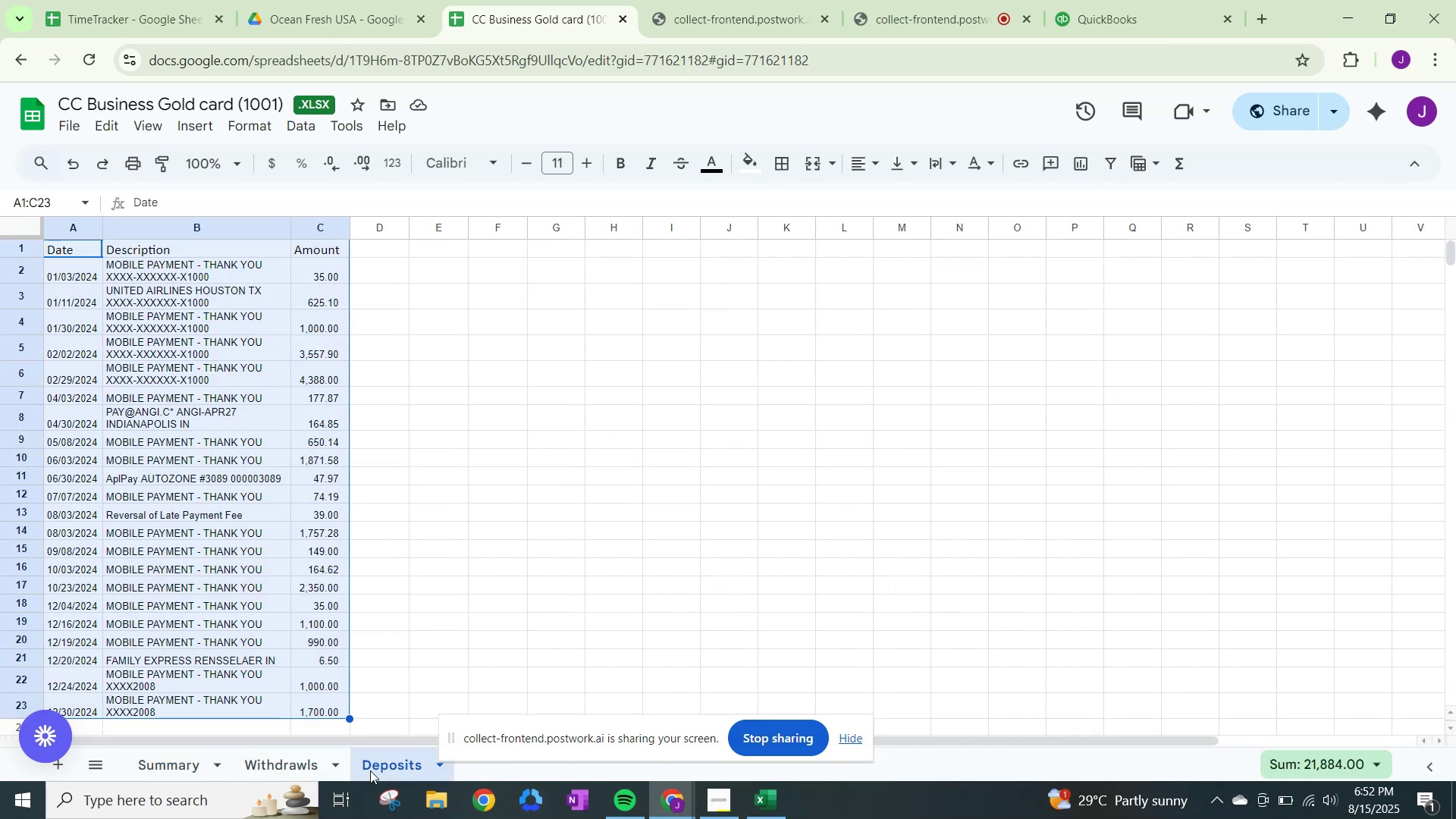 
scroll: coordinate [318, 512], scroll_direction: up, amount: 4.0
 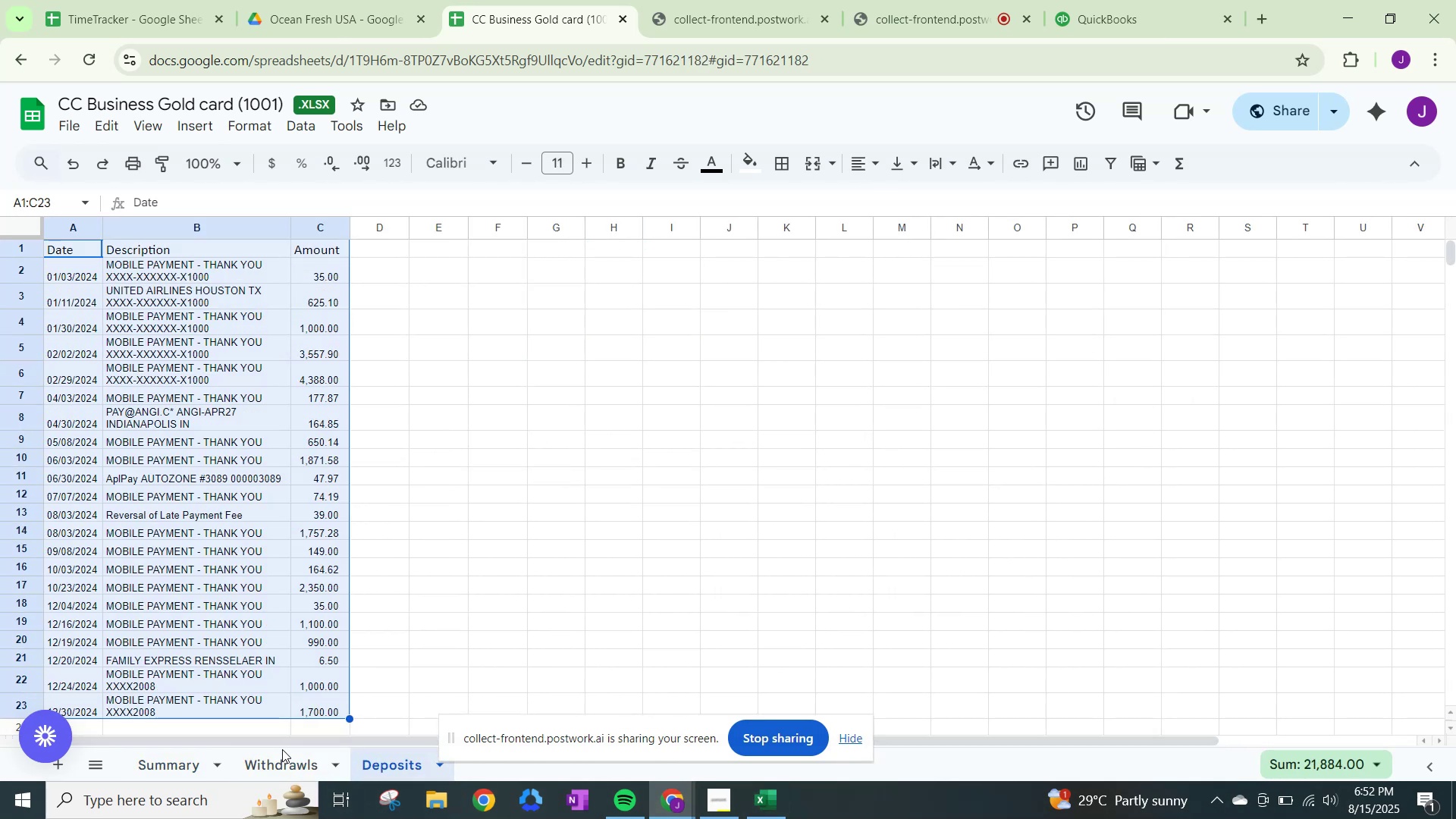 
left_click([284, 758])
 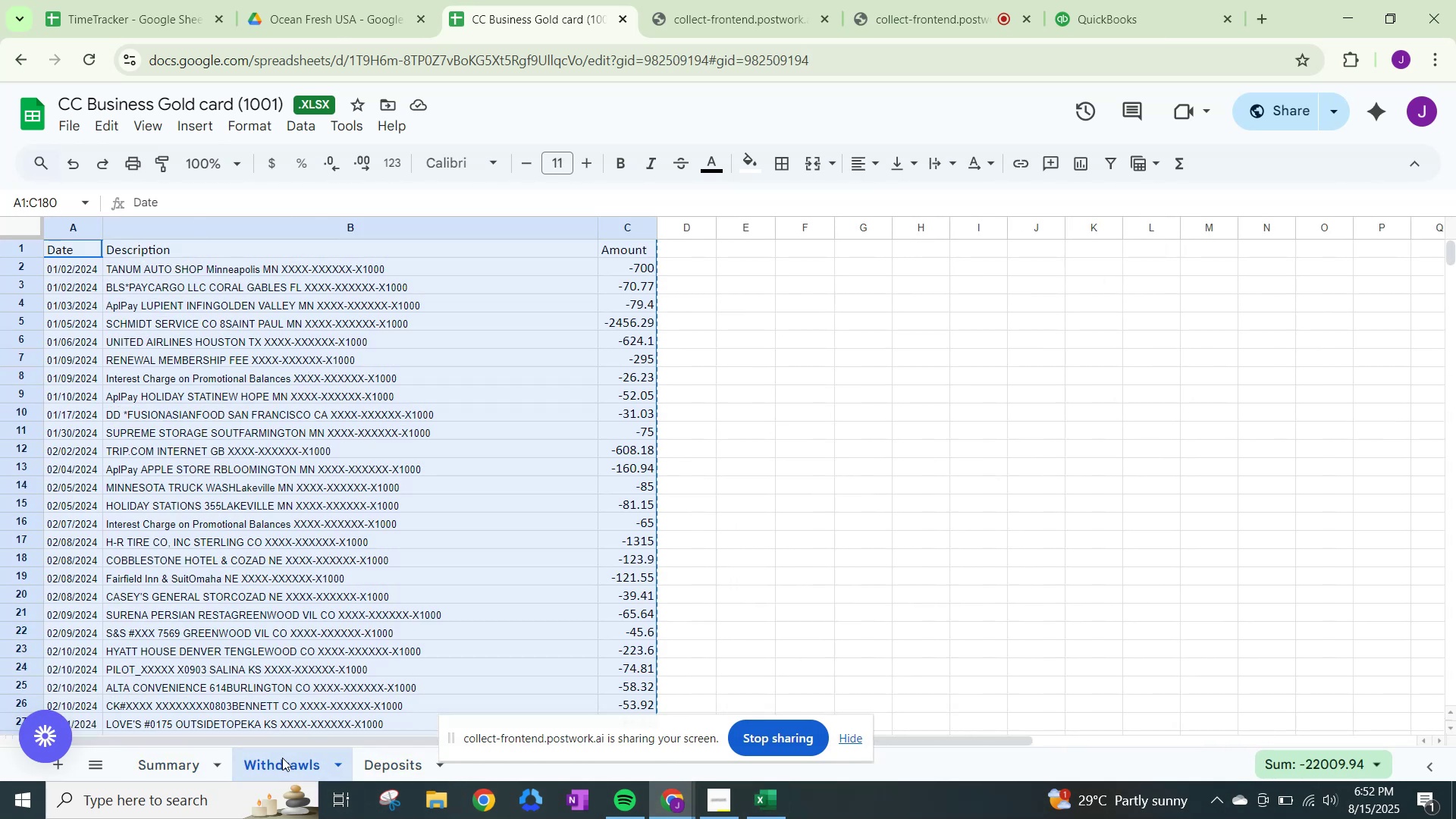 
scroll: coordinate [625, 574], scroll_direction: down, amount: 31.0
 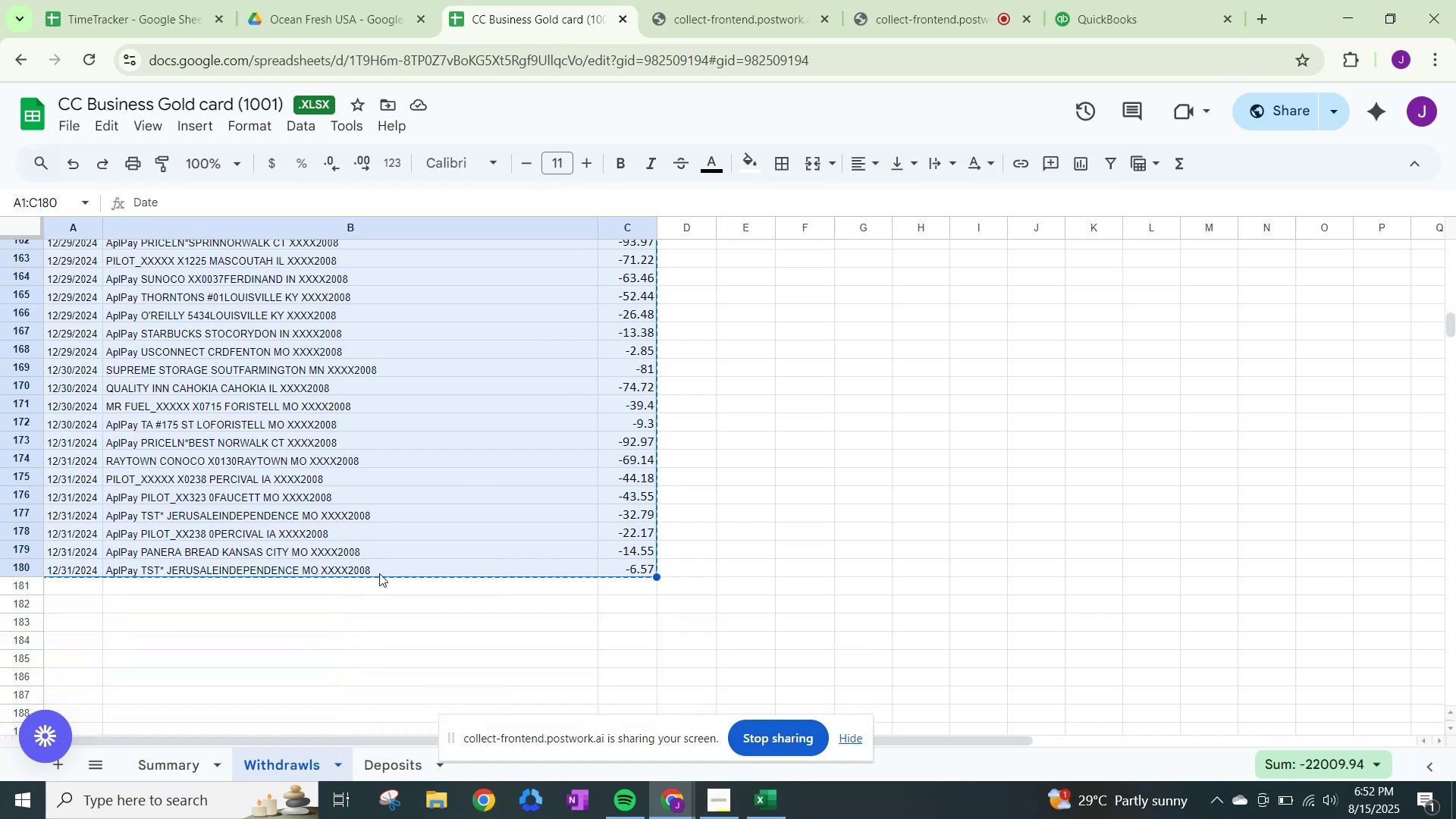 
scroll: coordinate [340, 553], scroll_direction: up, amount: 15.0
 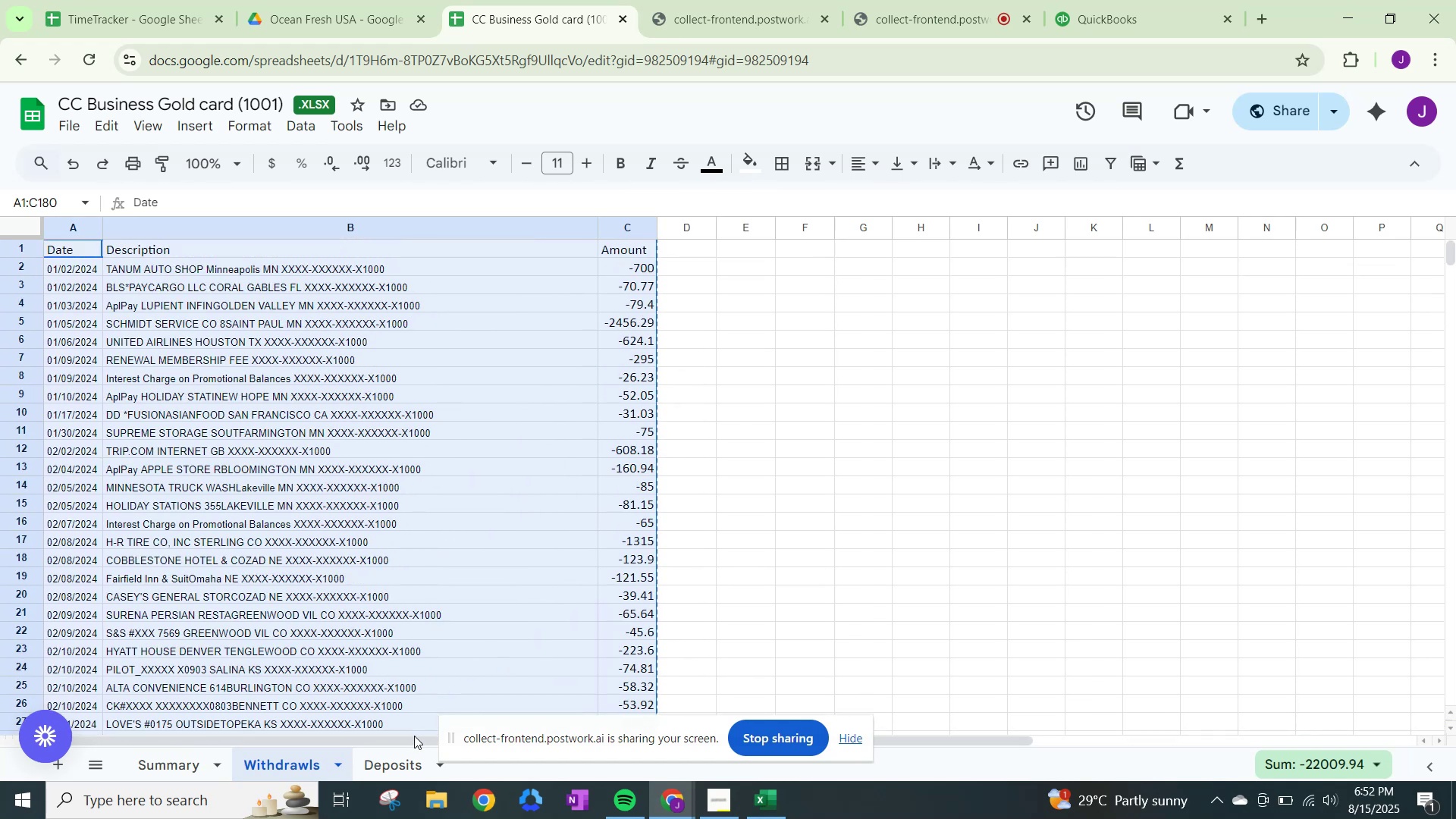 
left_click([391, 770])
 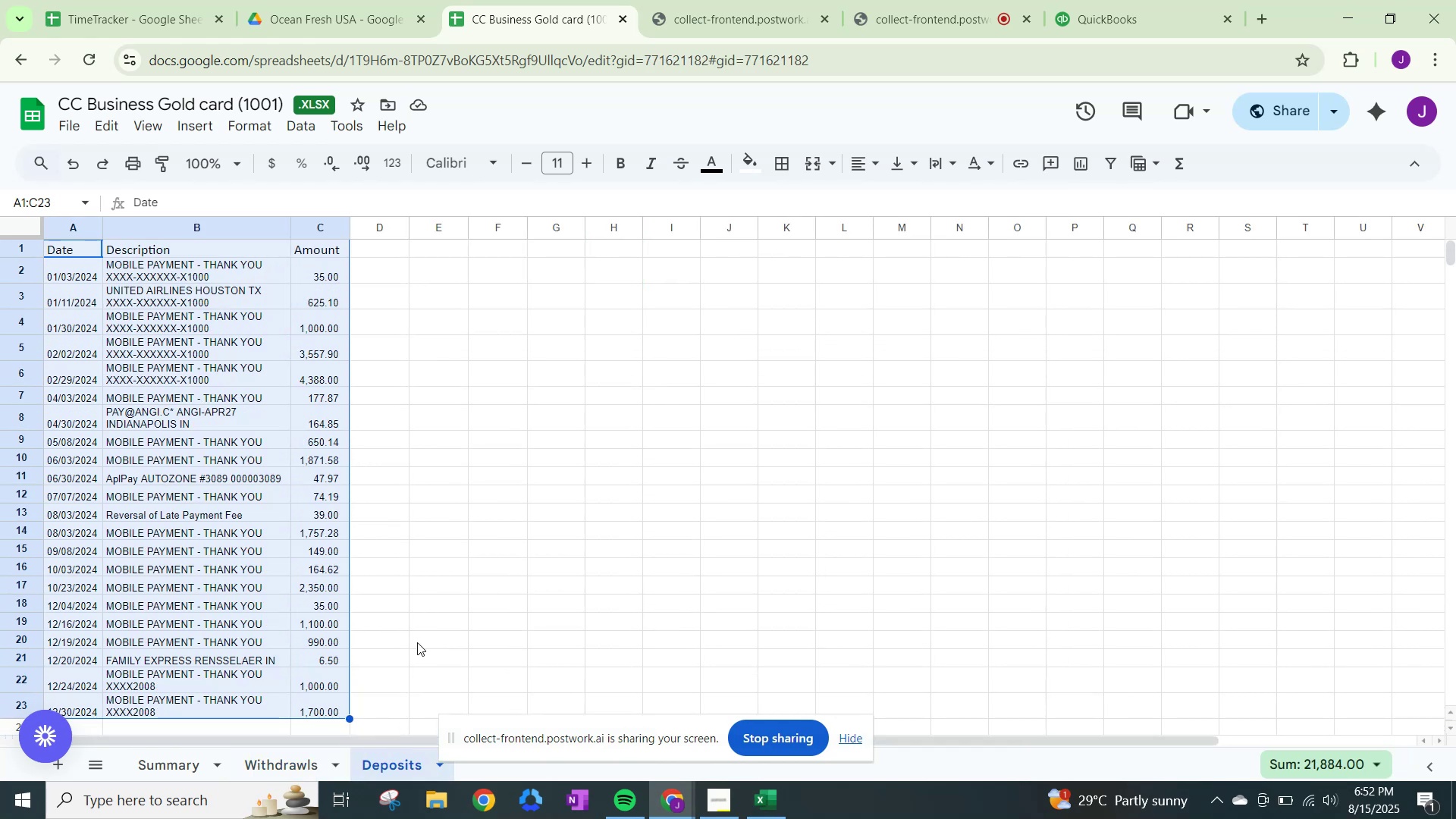 
scroll: coordinate [423, 576], scroll_direction: down, amount: 1.0
 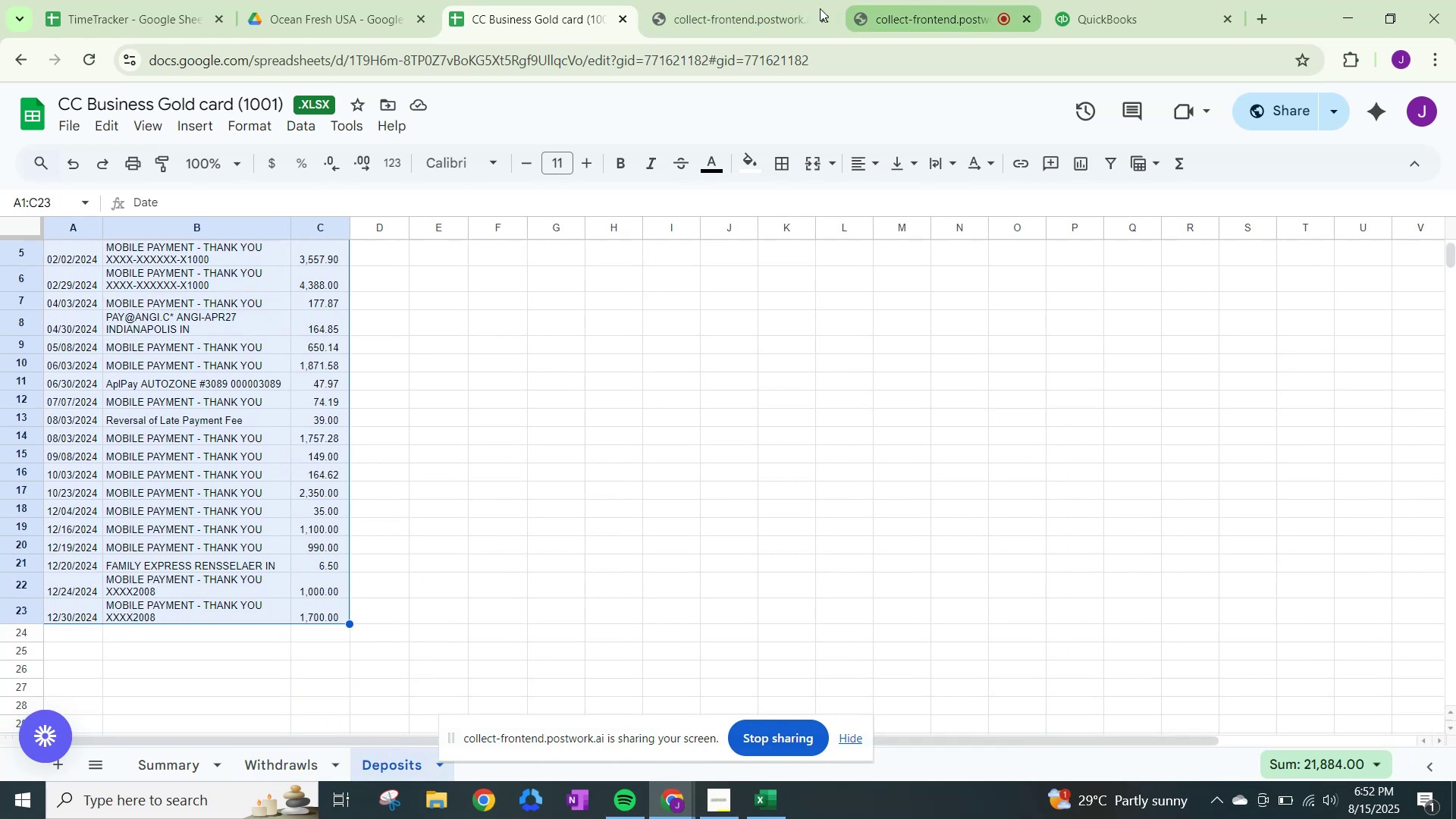 
wait(12.34)
 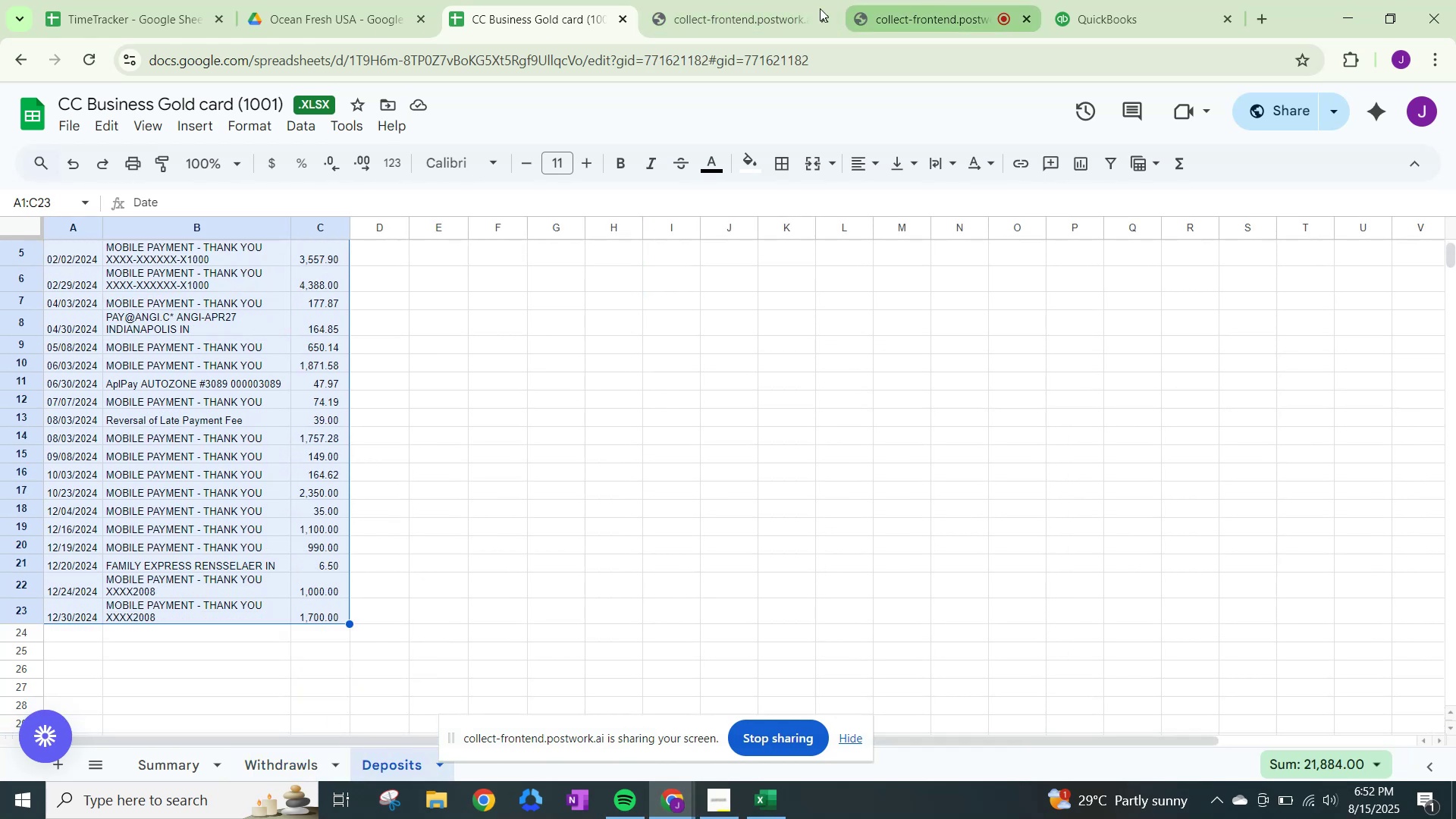 
left_click([378, 6])
 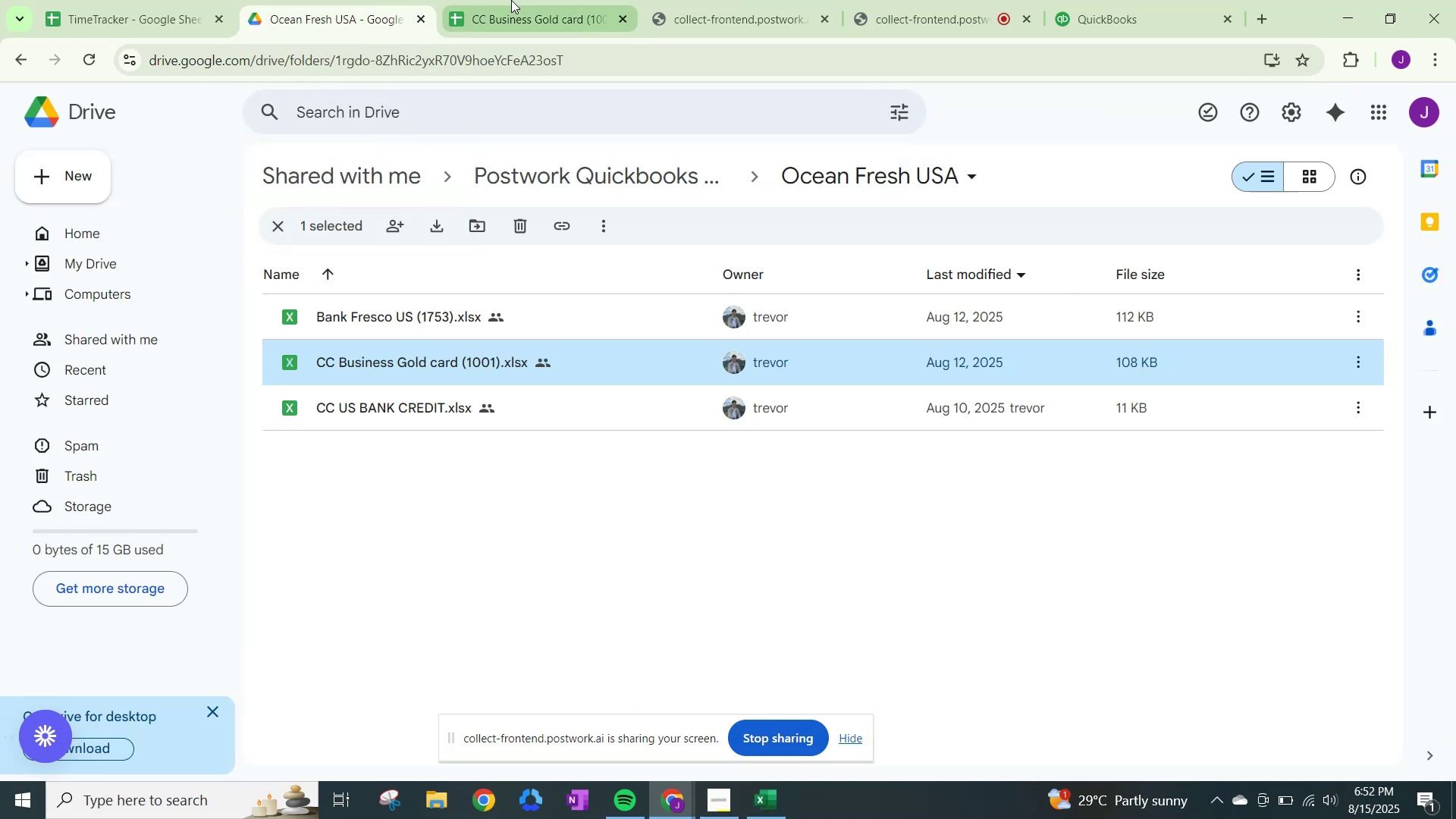 
left_click([511, 0])
 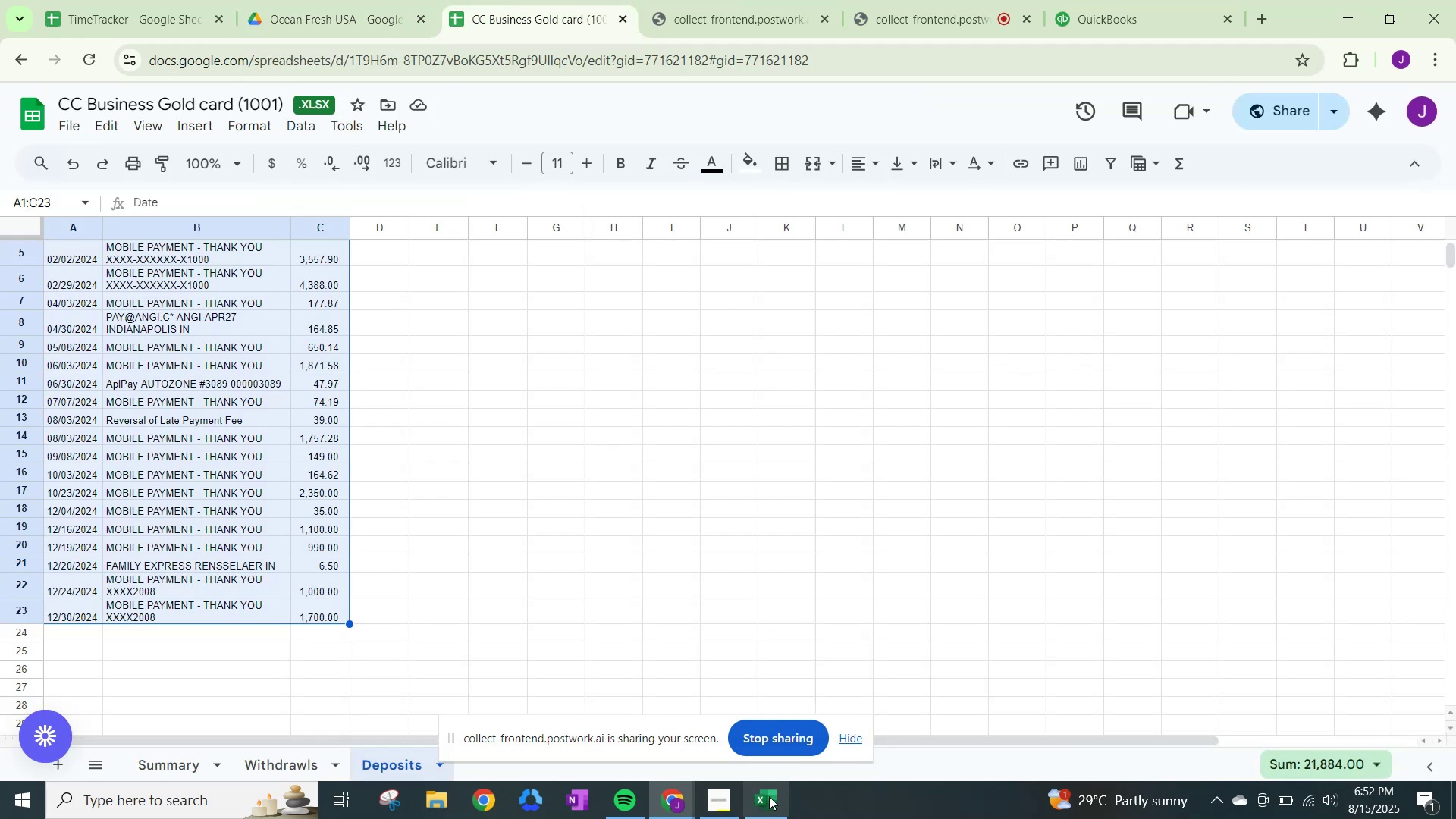 
left_click([769, 815])
 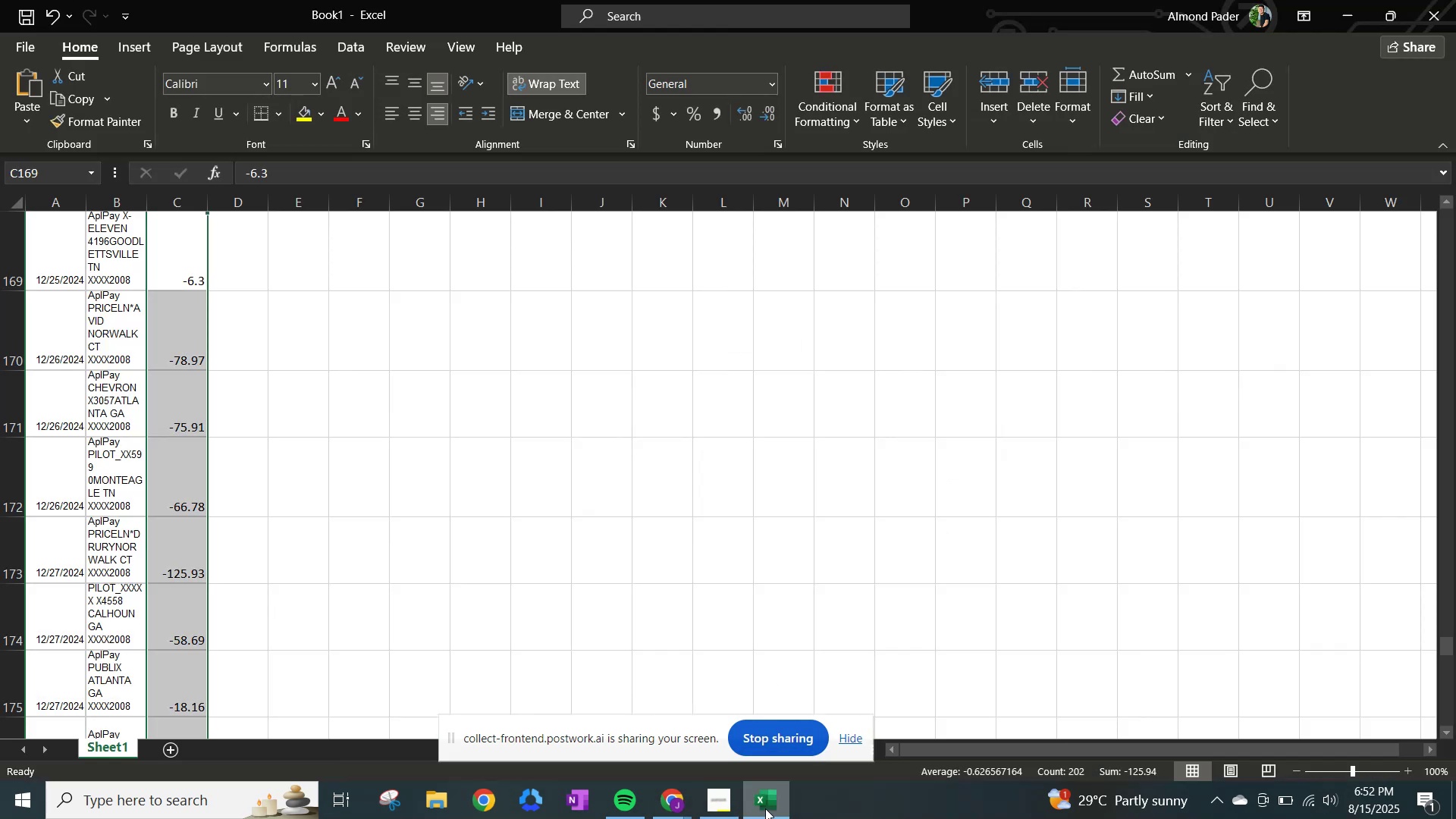 
left_click([765, 808])
 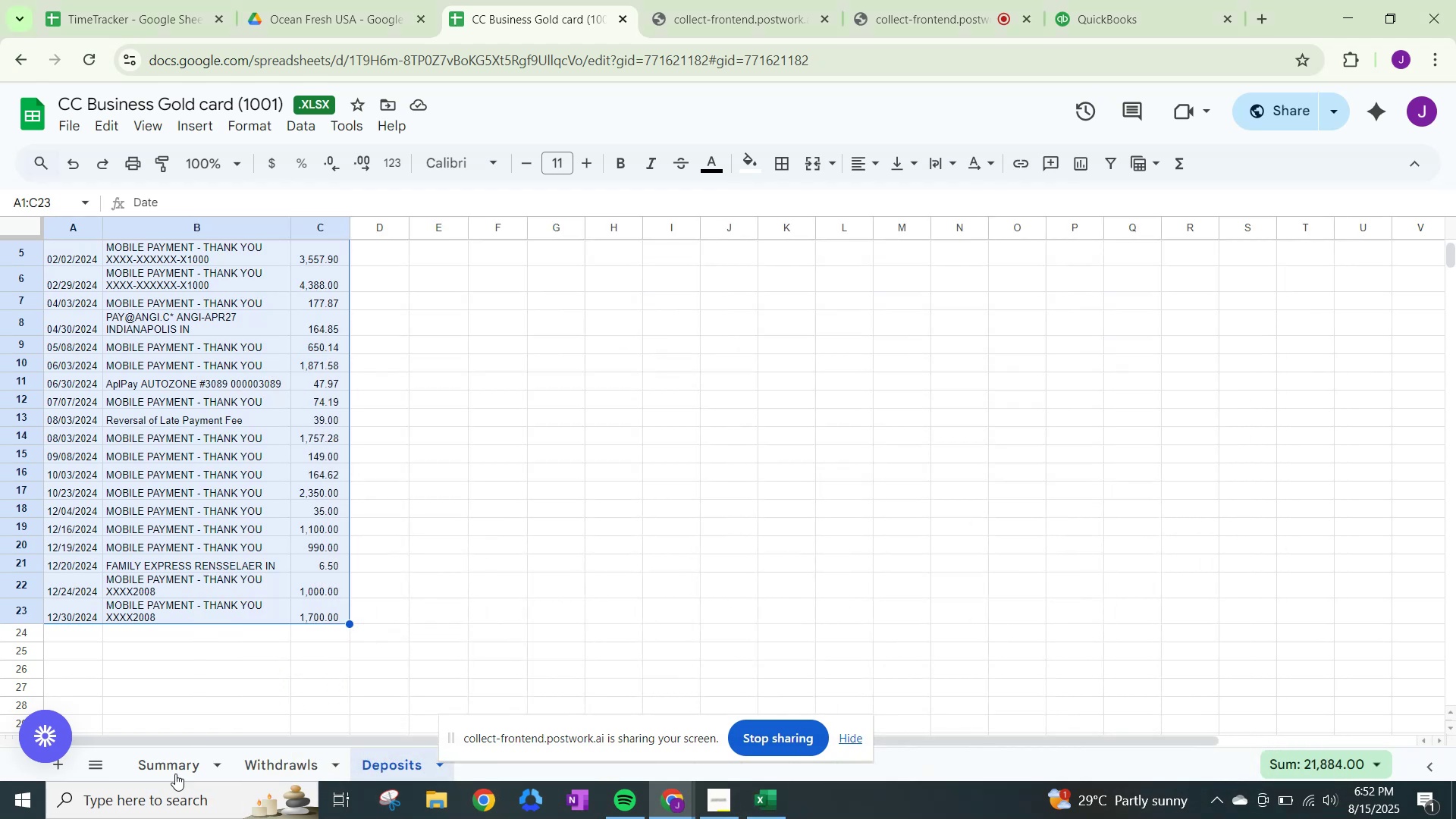 
left_click([174, 767])
 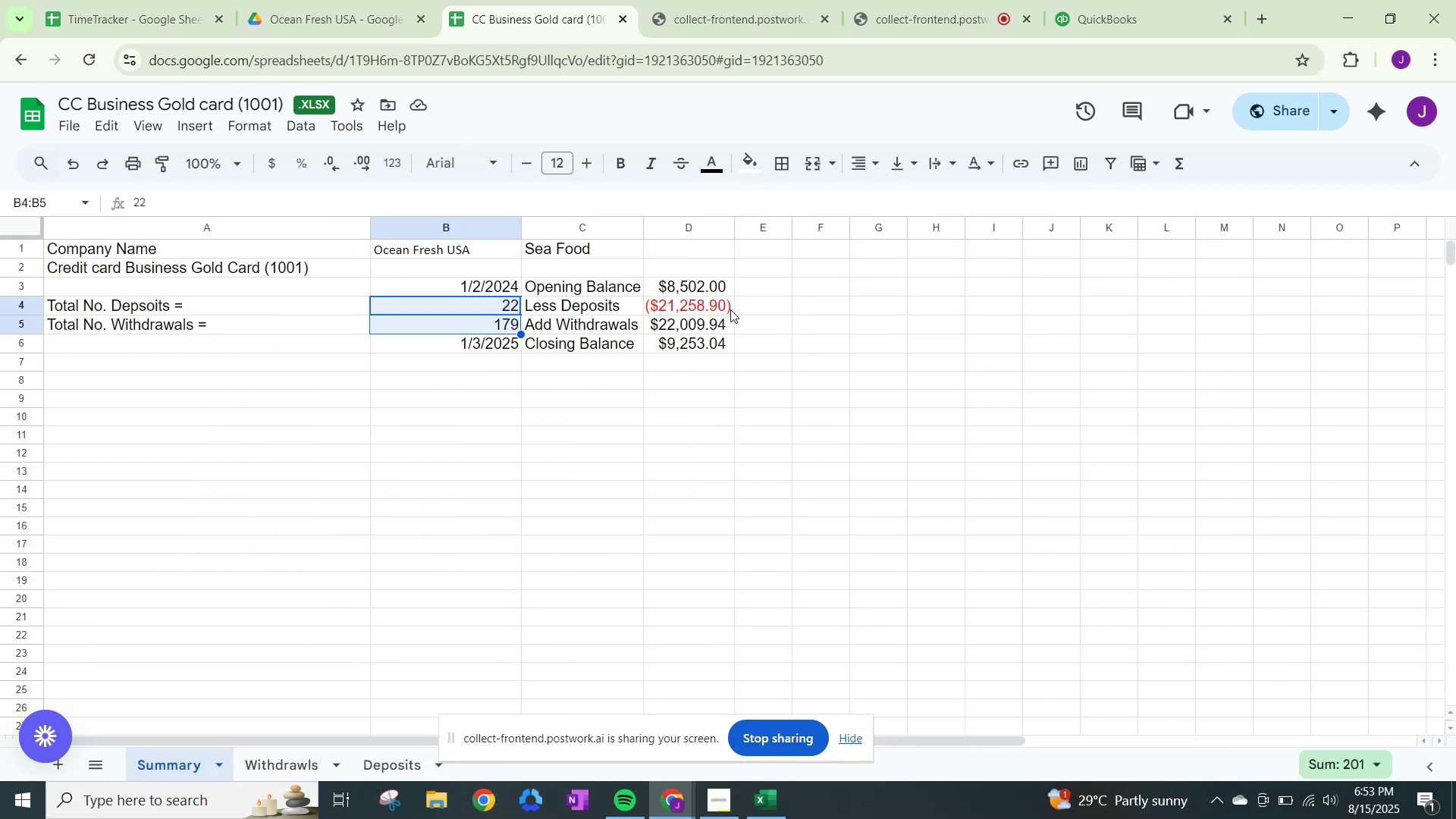 
wait(6.8)
 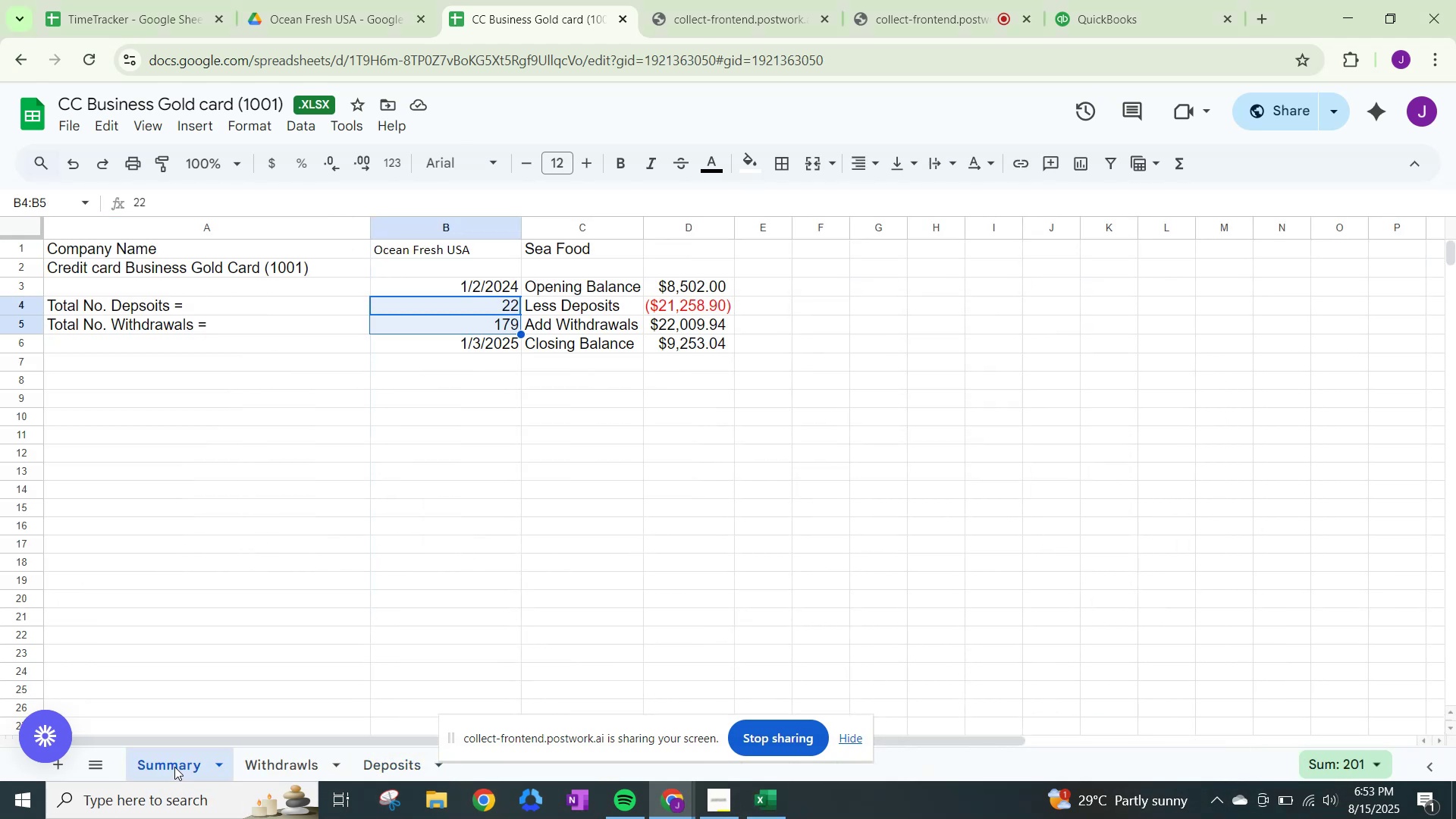 
left_click([369, 762])
 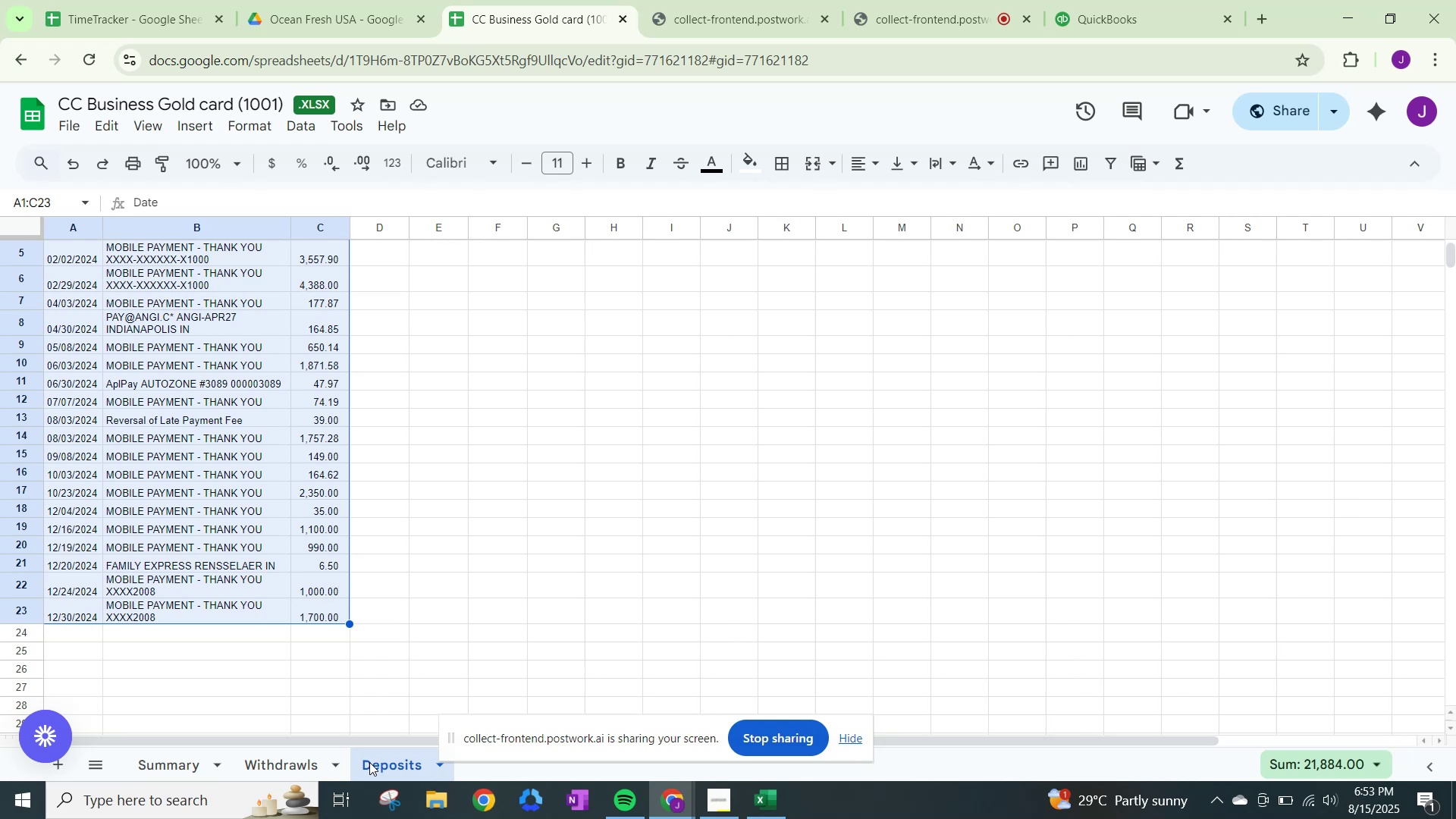 
scroll: coordinate [312, 628], scroll_direction: up, amount: 3.0
 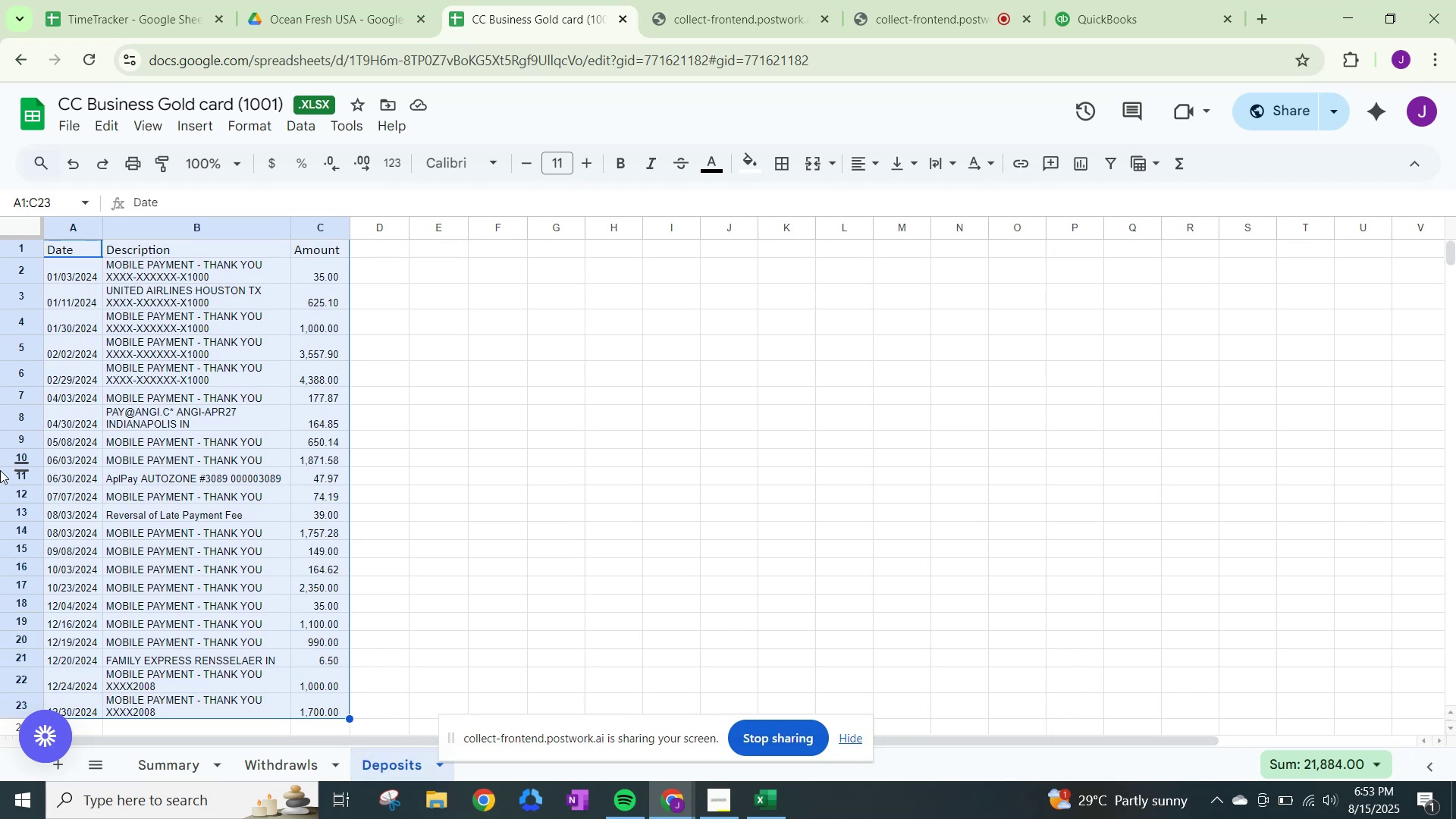 
scroll: coordinate [0, 544], scroll_direction: down, amount: 1.0
 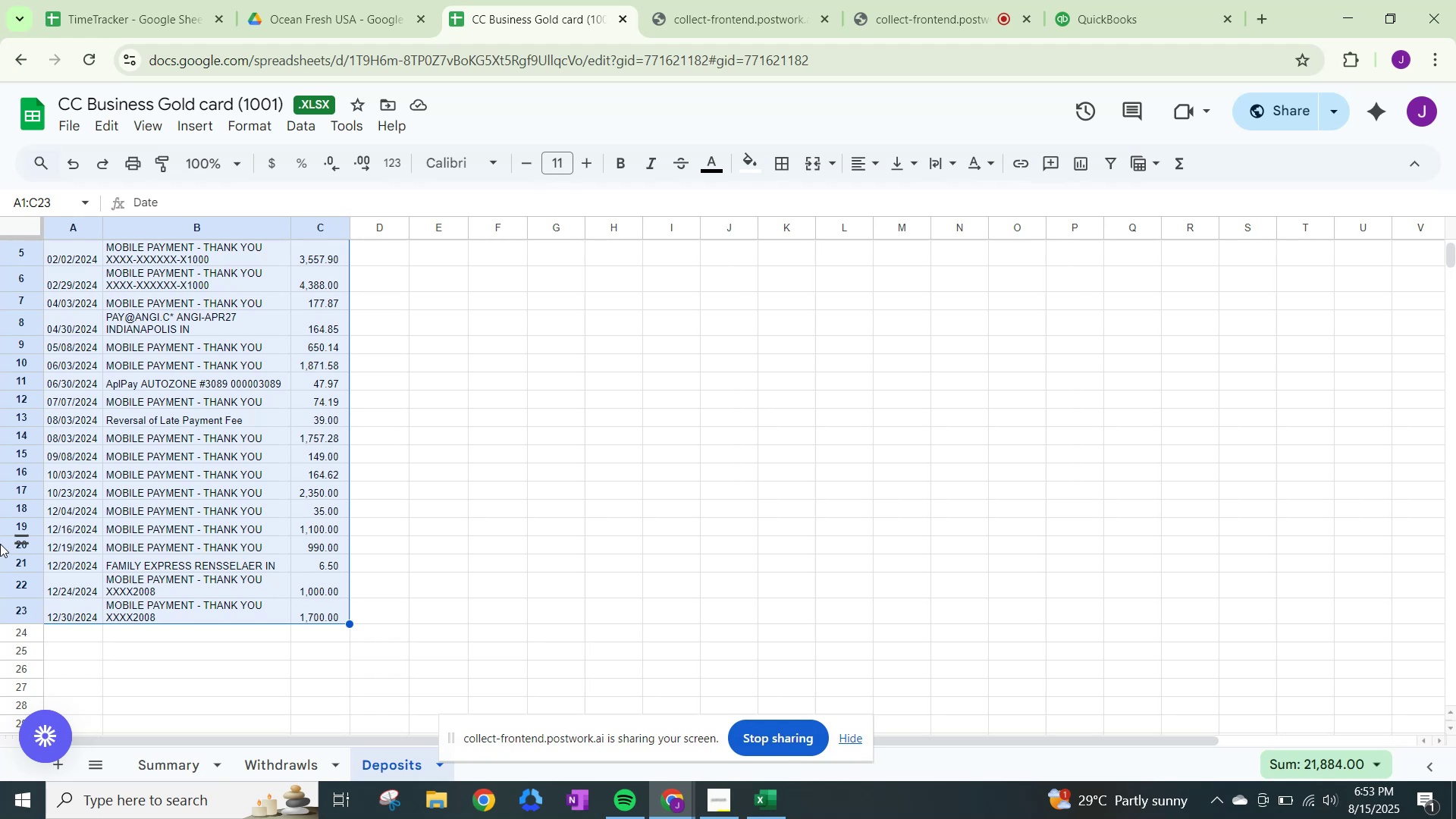 
wait(6.83)
 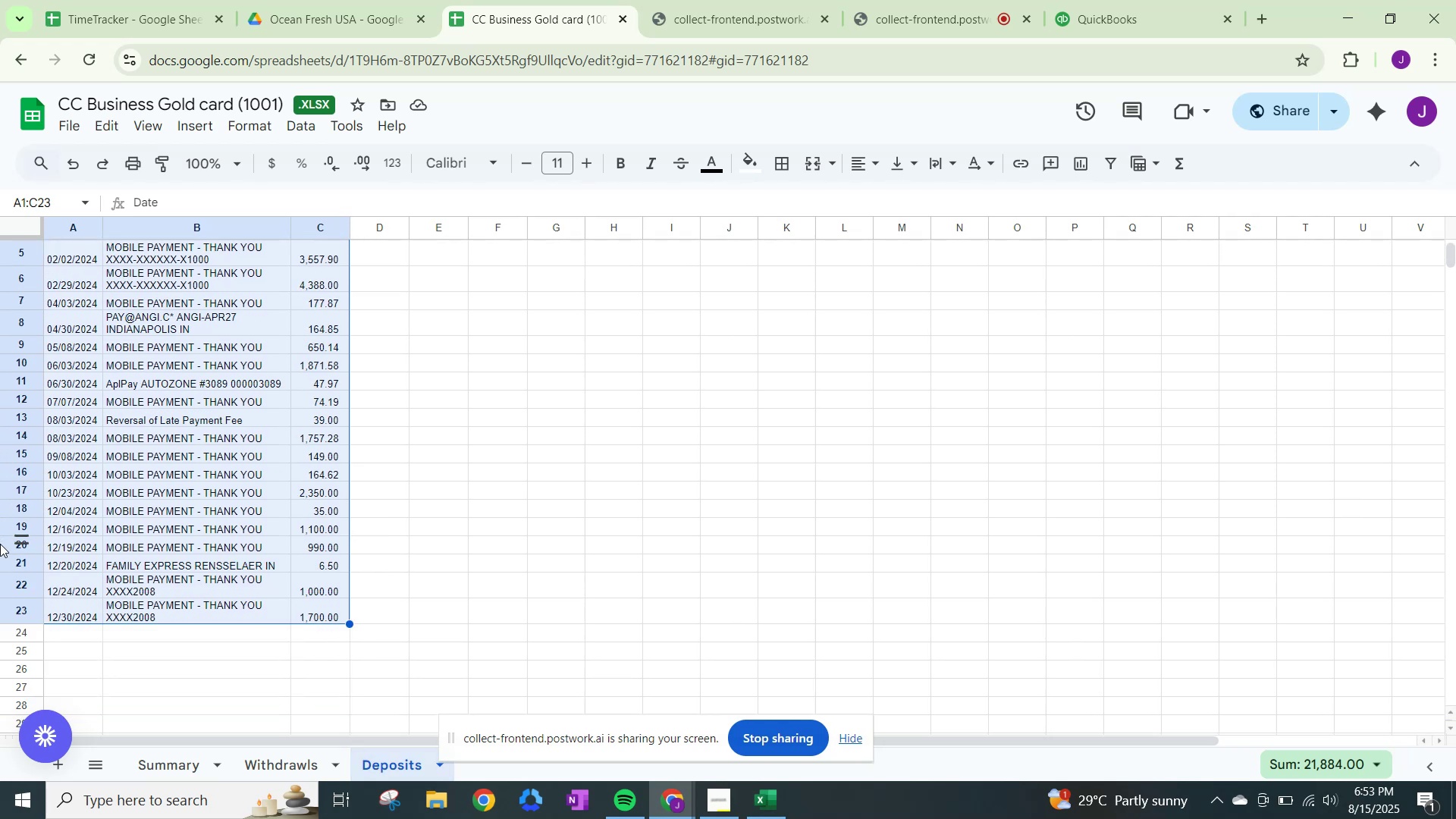 
scroll: coordinate [338, 548], scroll_direction: up, amount: 1.0
 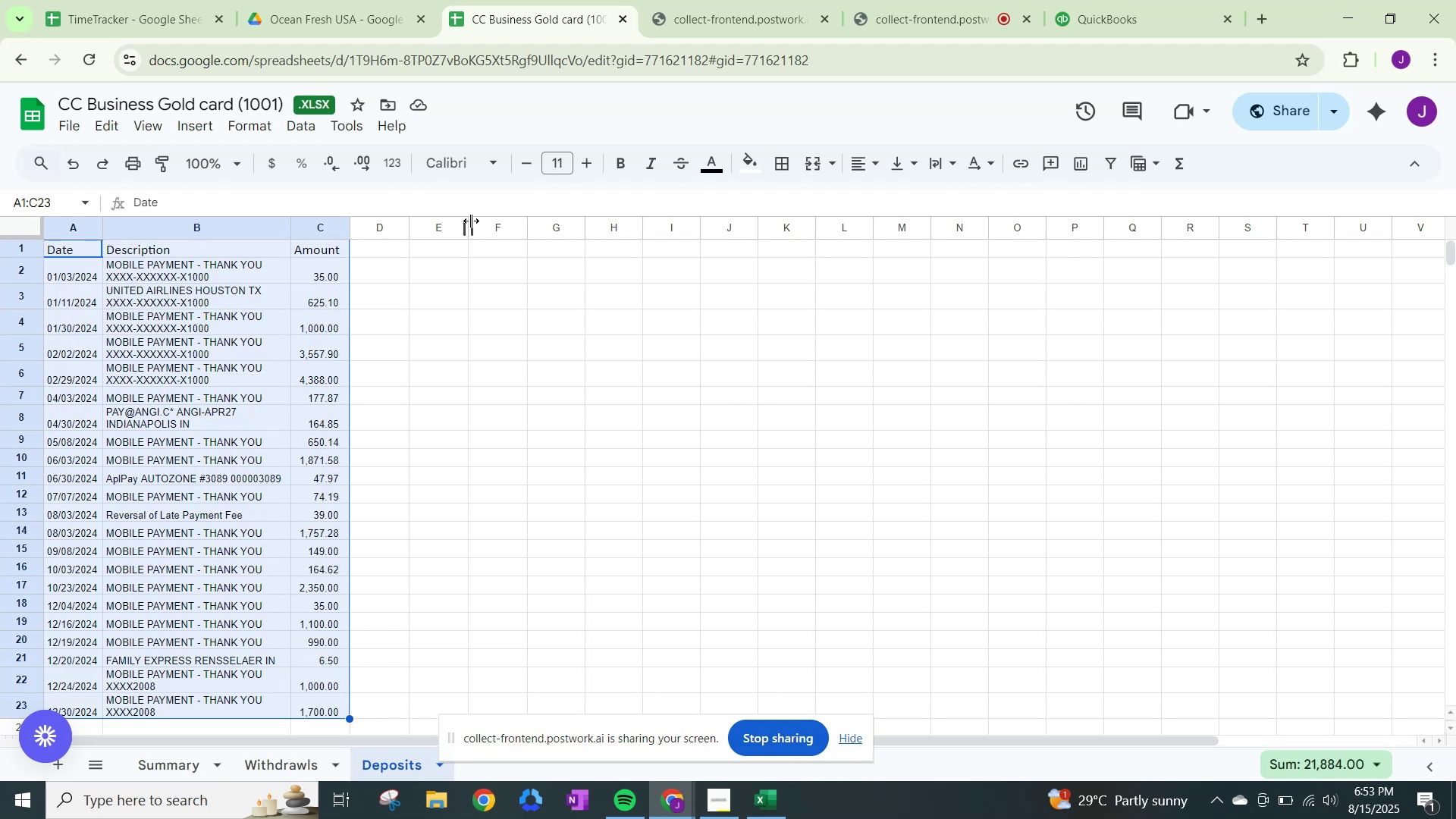 
left_click([927, 0])
 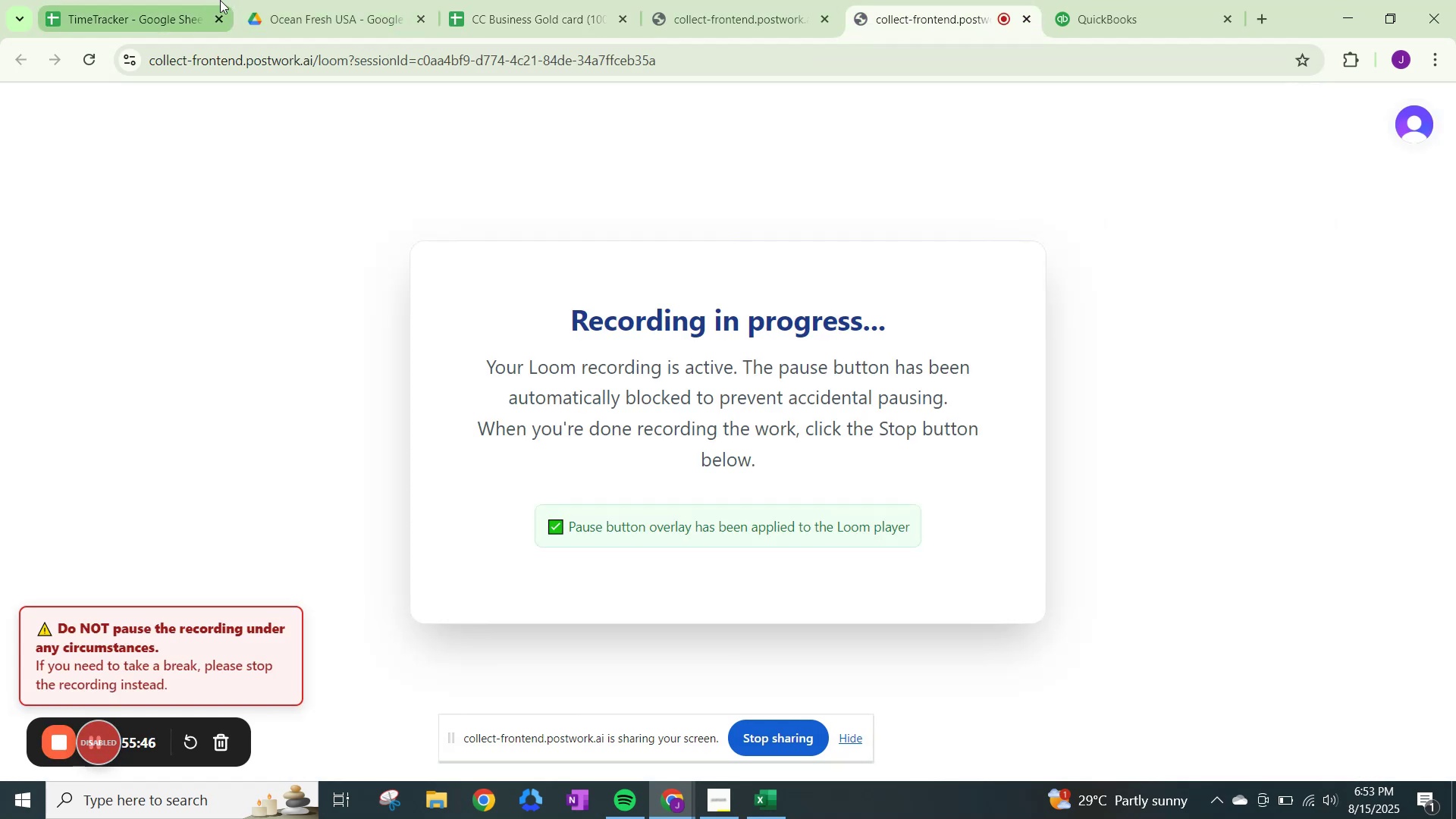 
left_click([320, 0])
 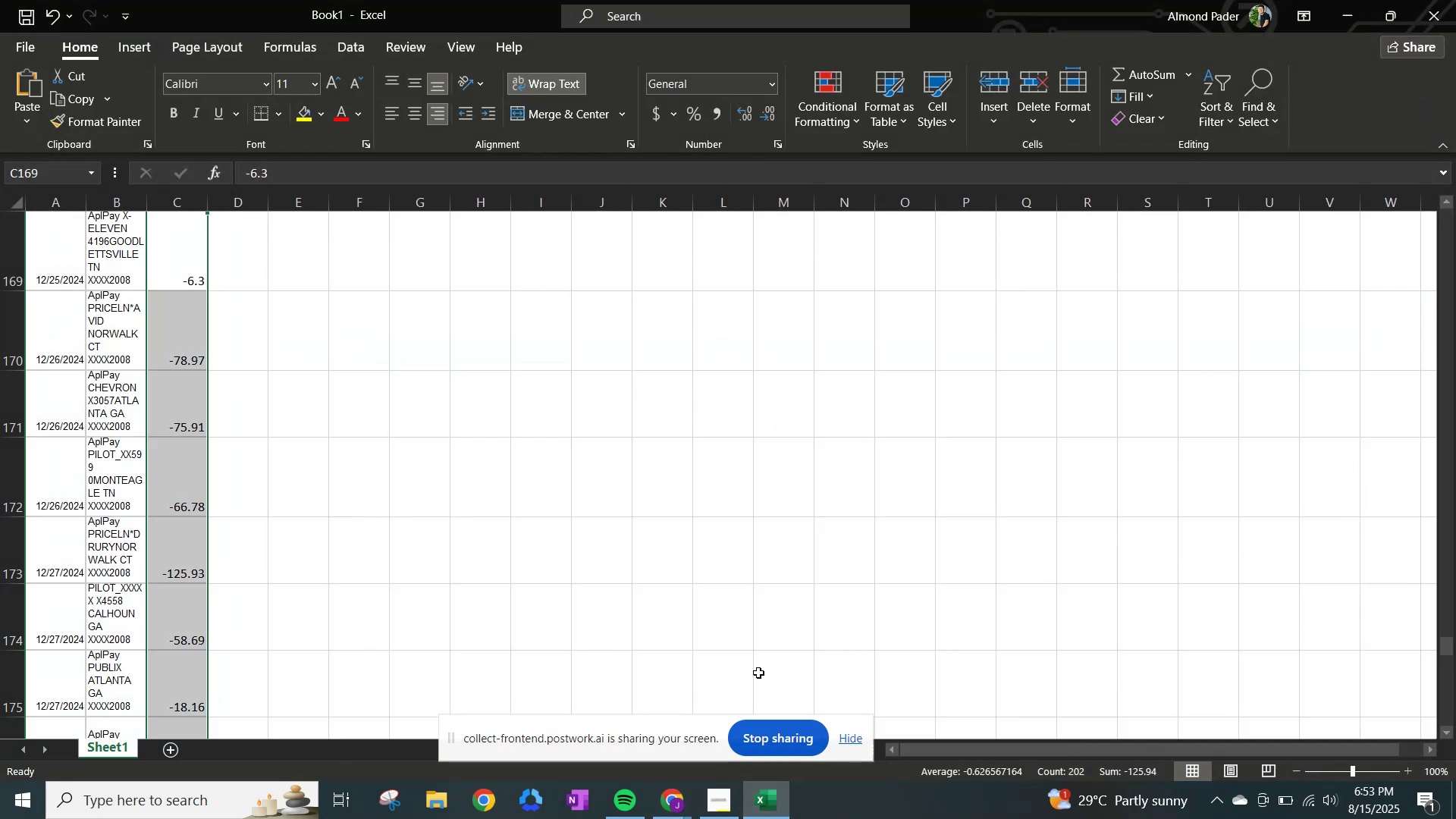 
wait(5.08)
 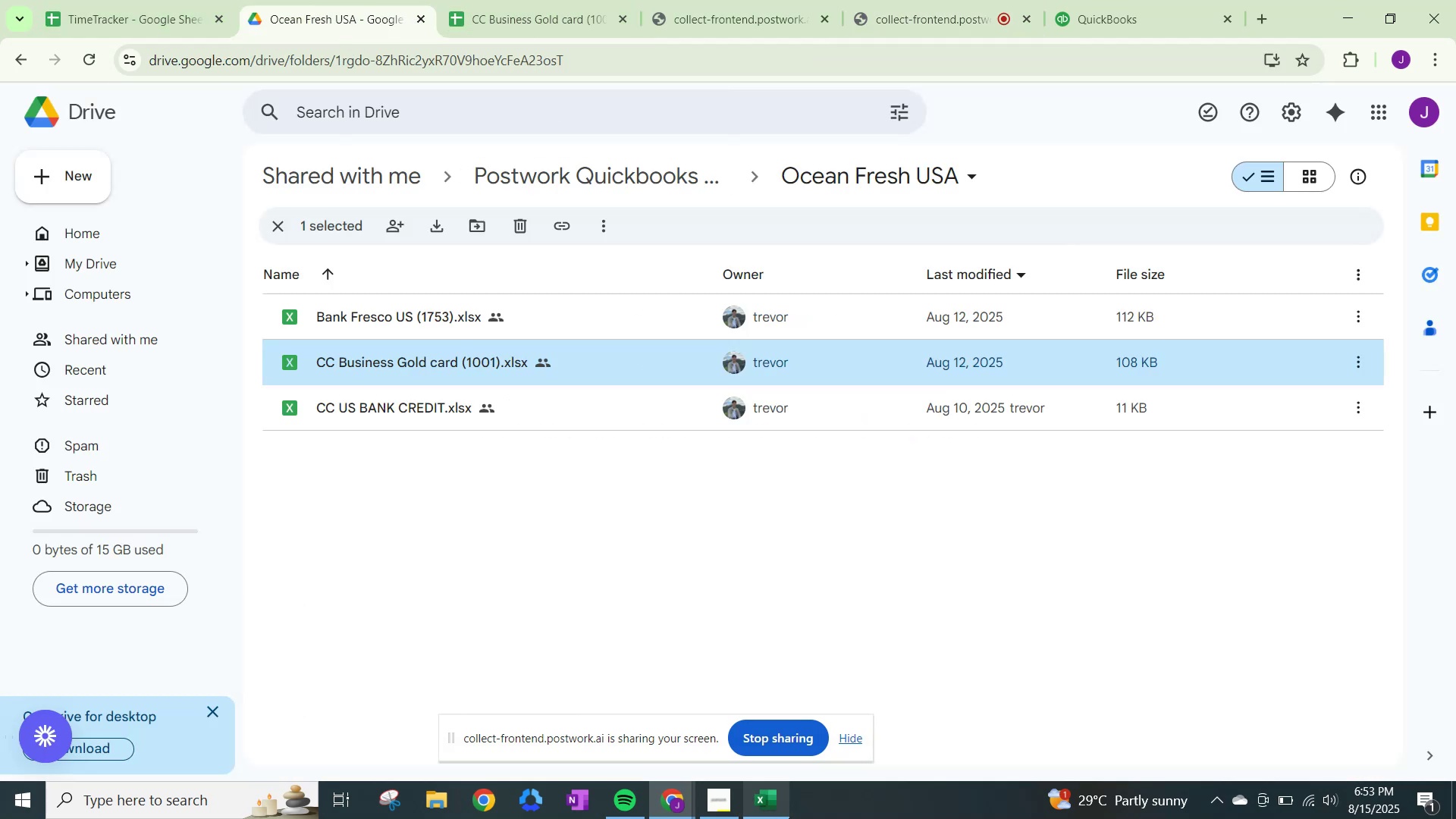 
left_click([683, 799])
 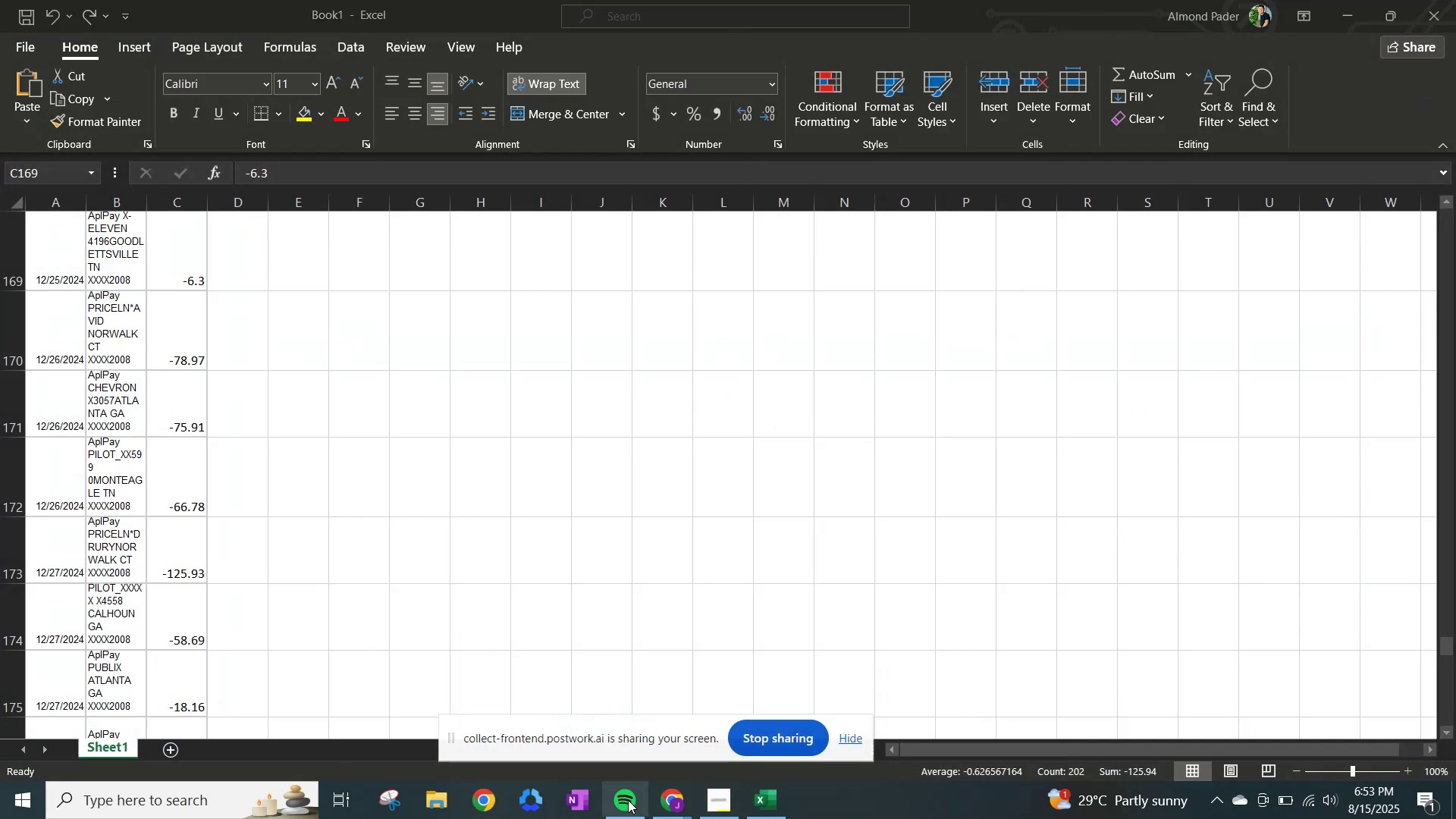 
left_click([672, 814])
 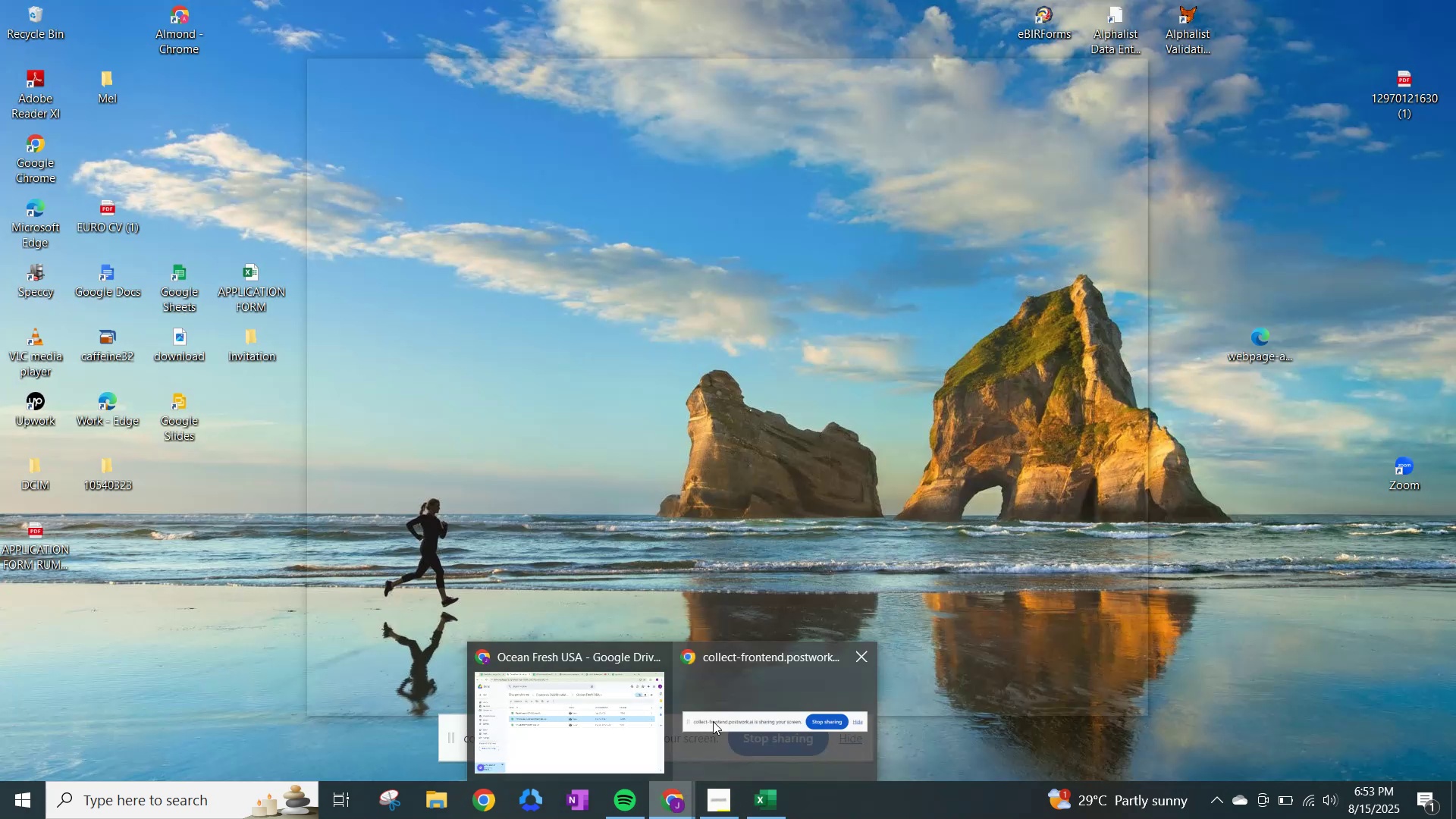 
left_click([607, 735])
 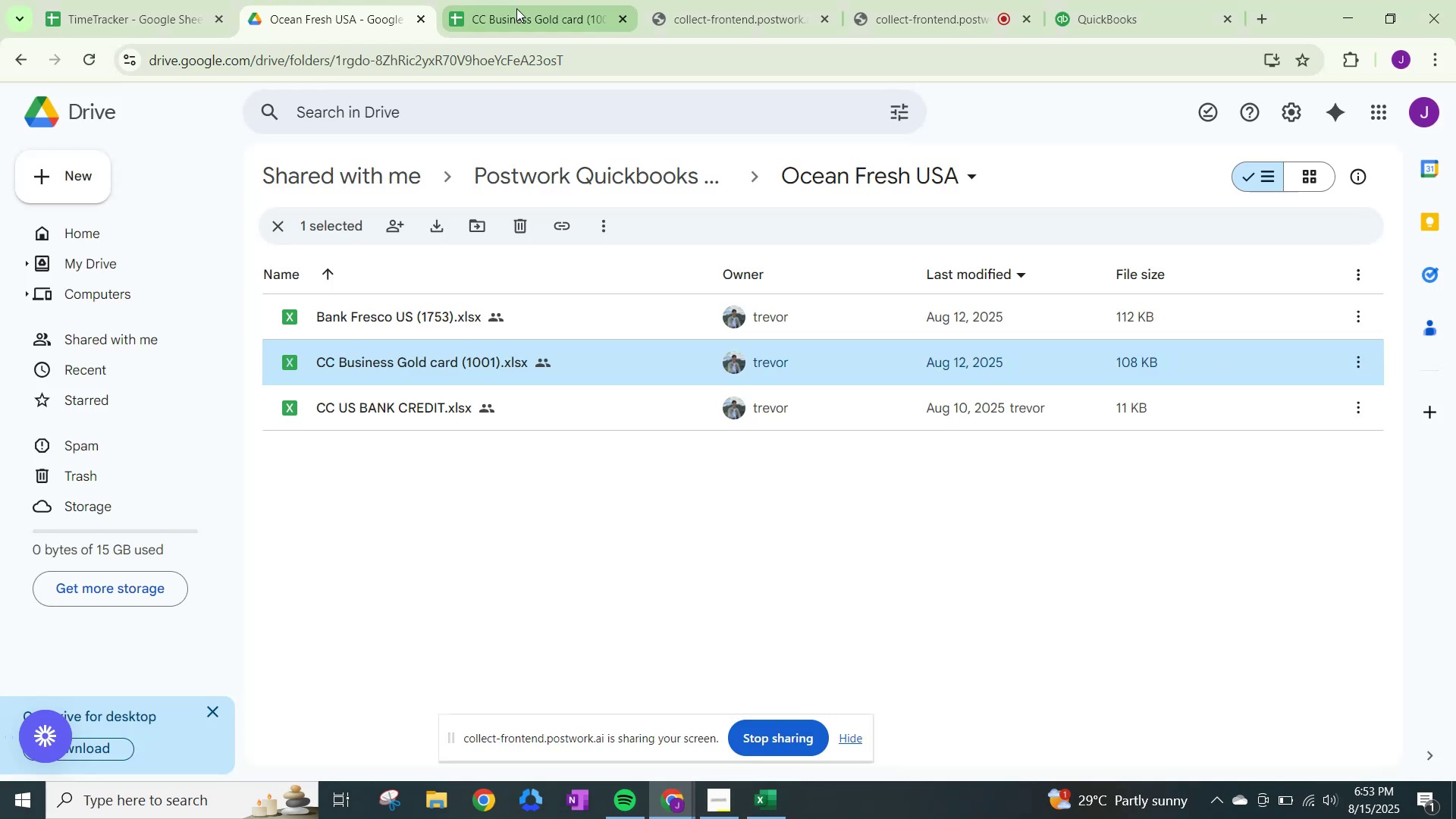 
left_click([516, 8])
 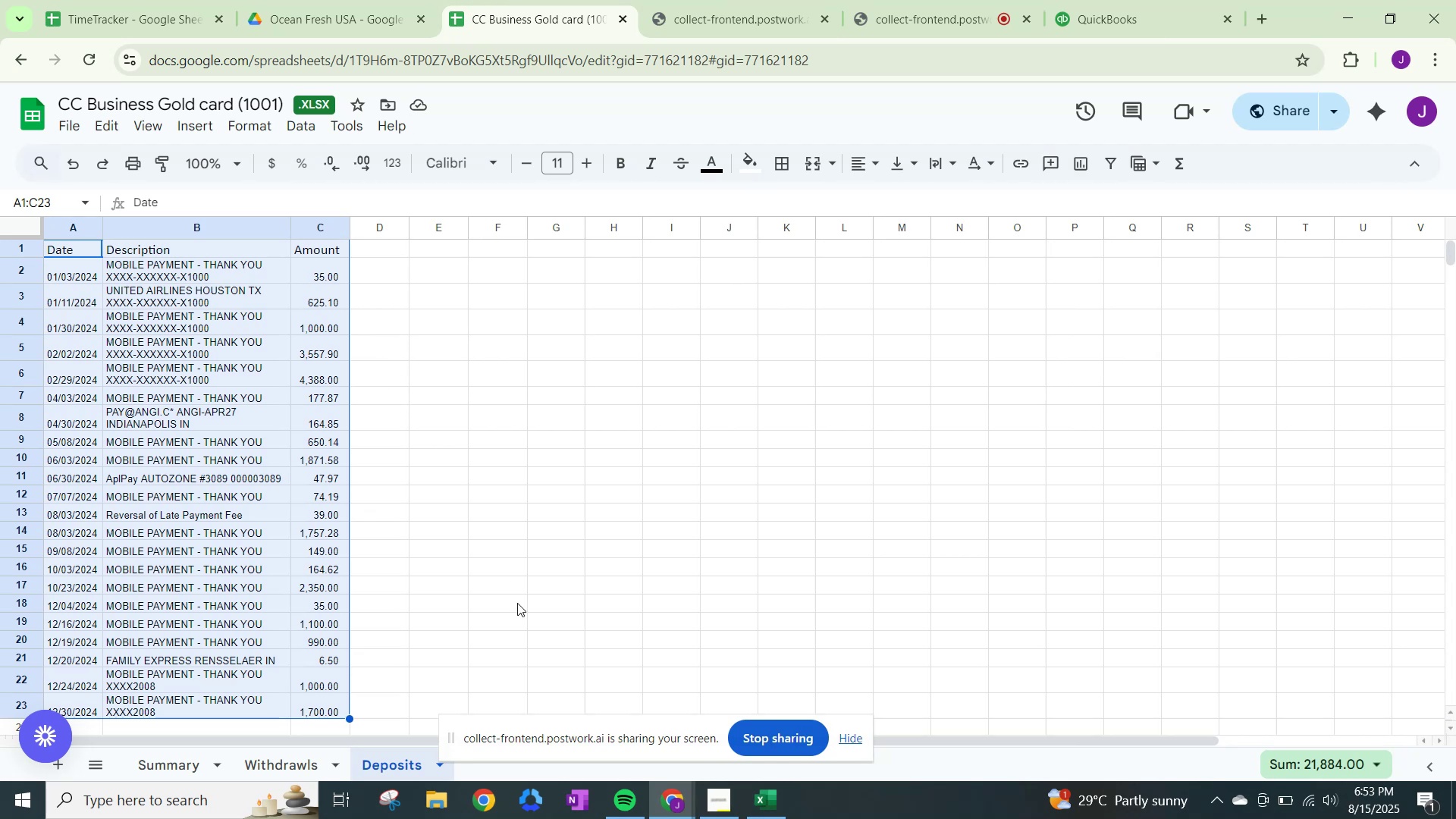 
left_click([305, 756])
 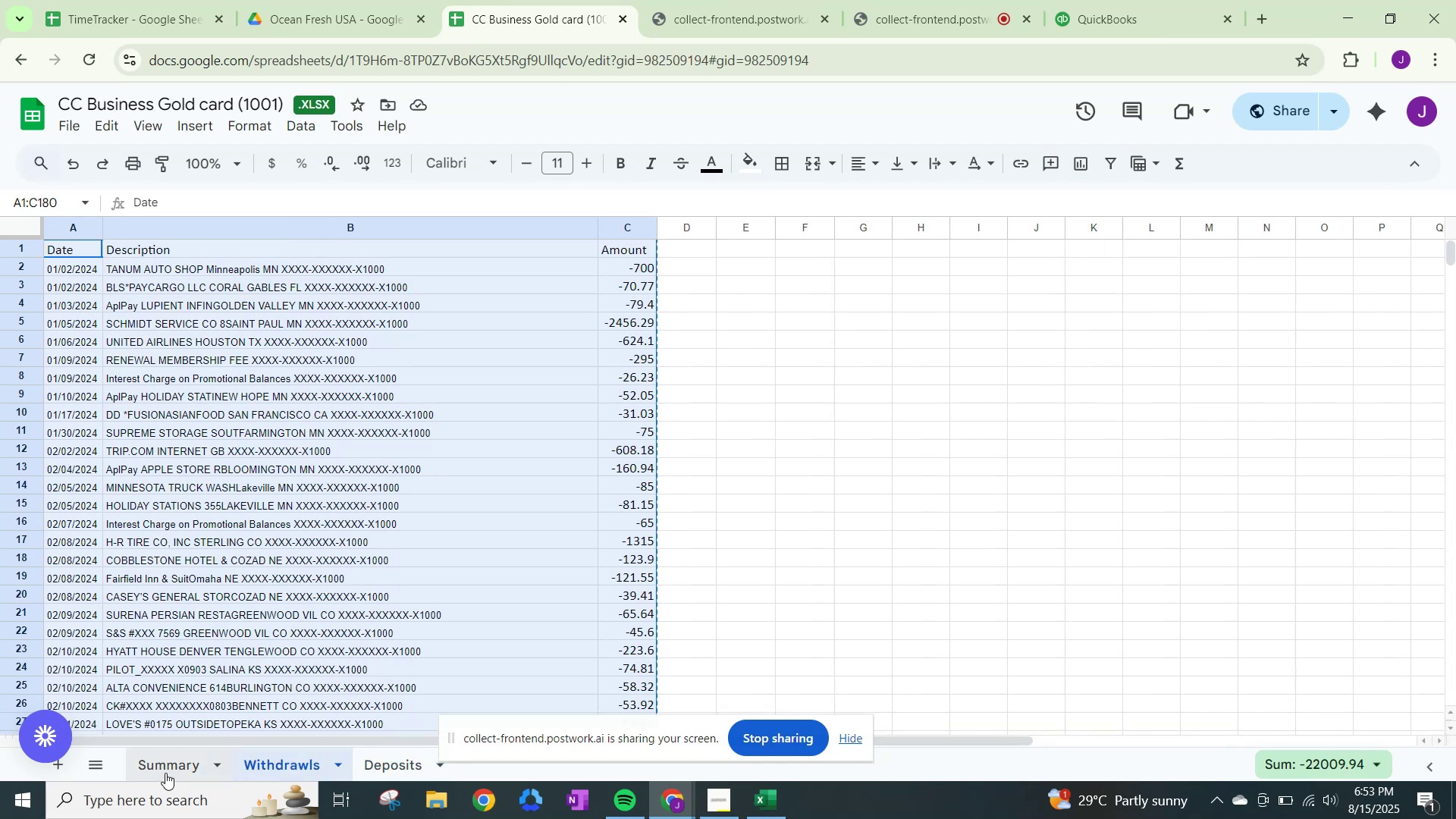 
left_click([165, 768])
 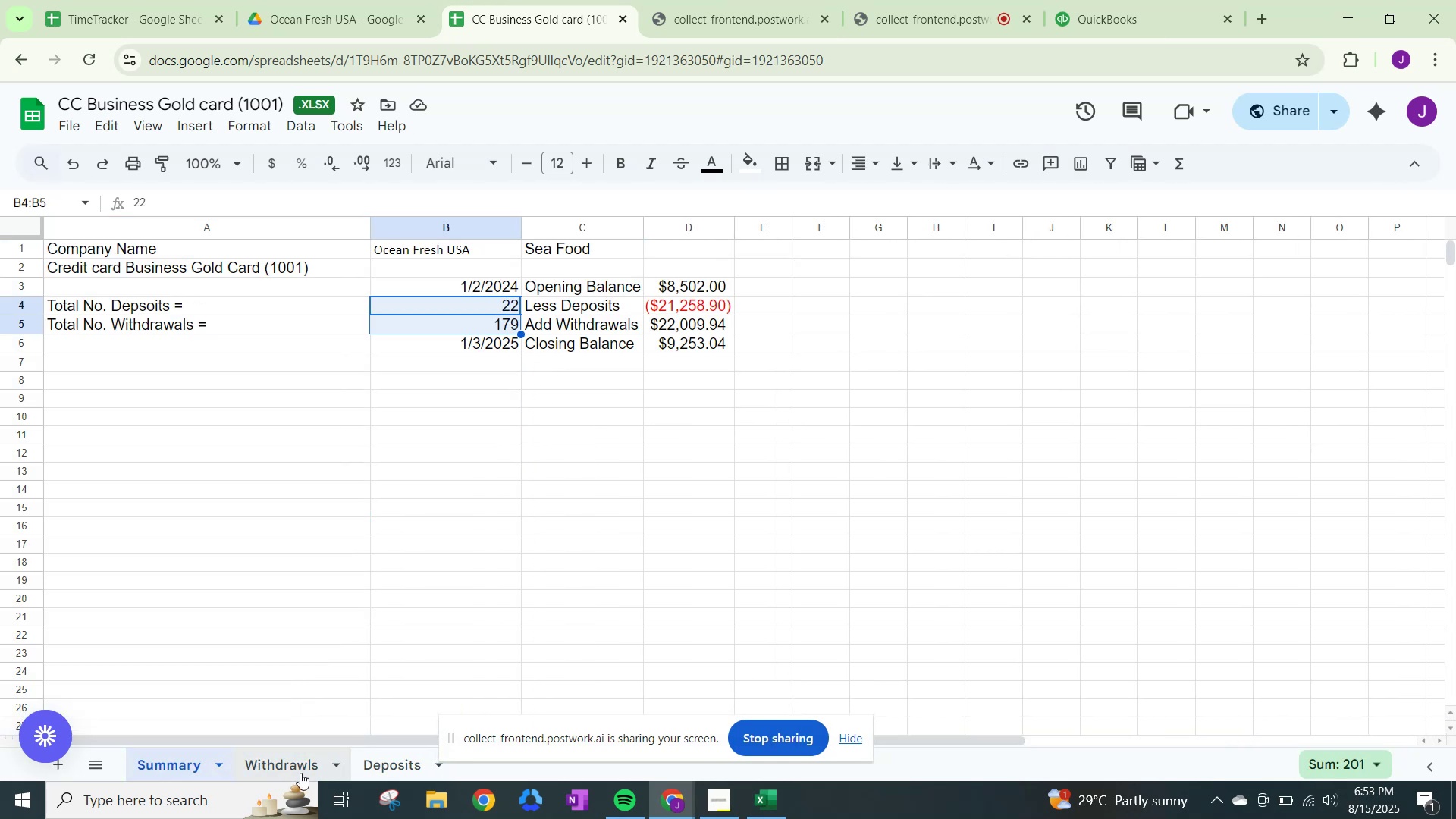 
left_click([300, 773])
 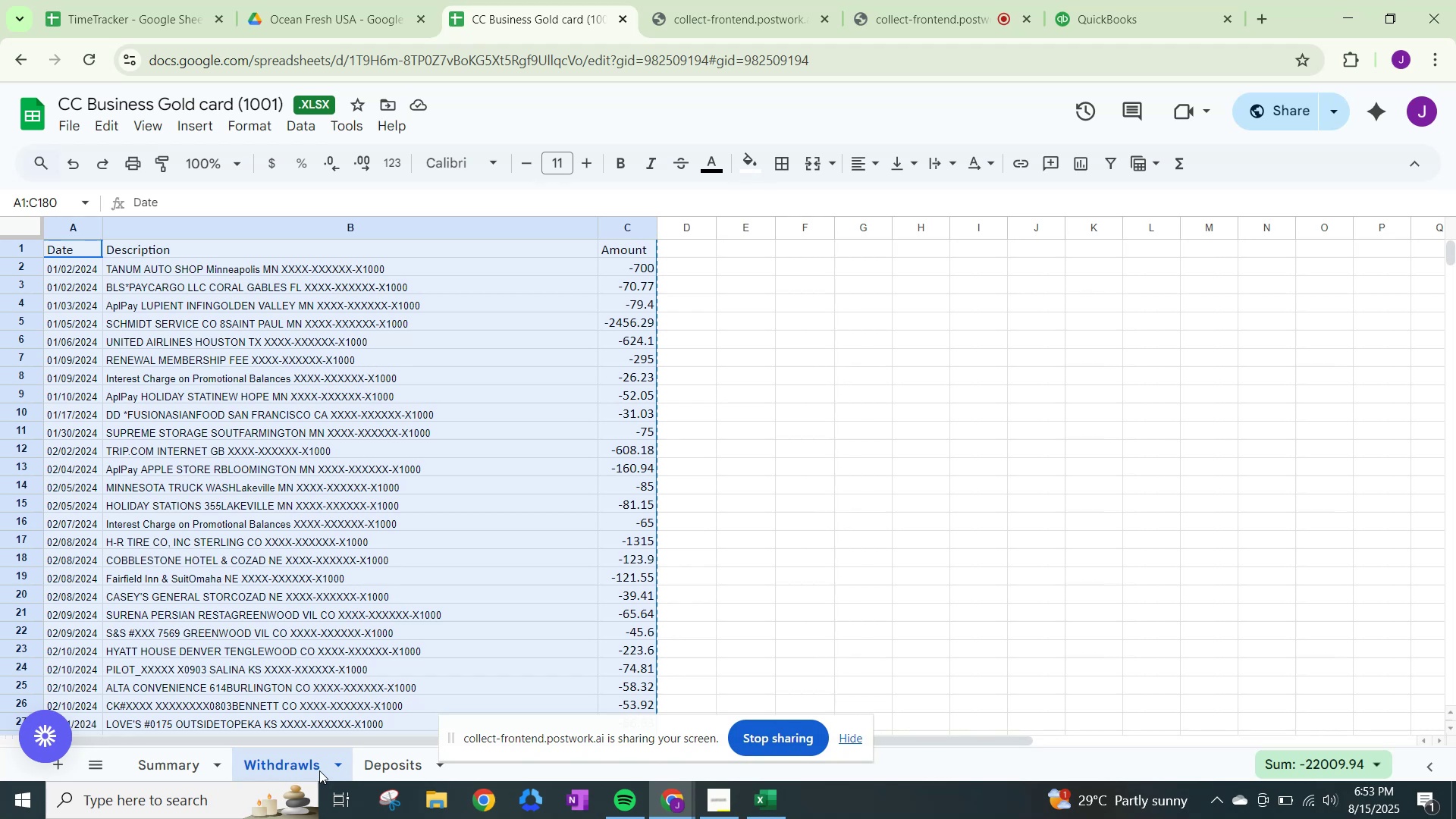 
left_click([378, 767])
 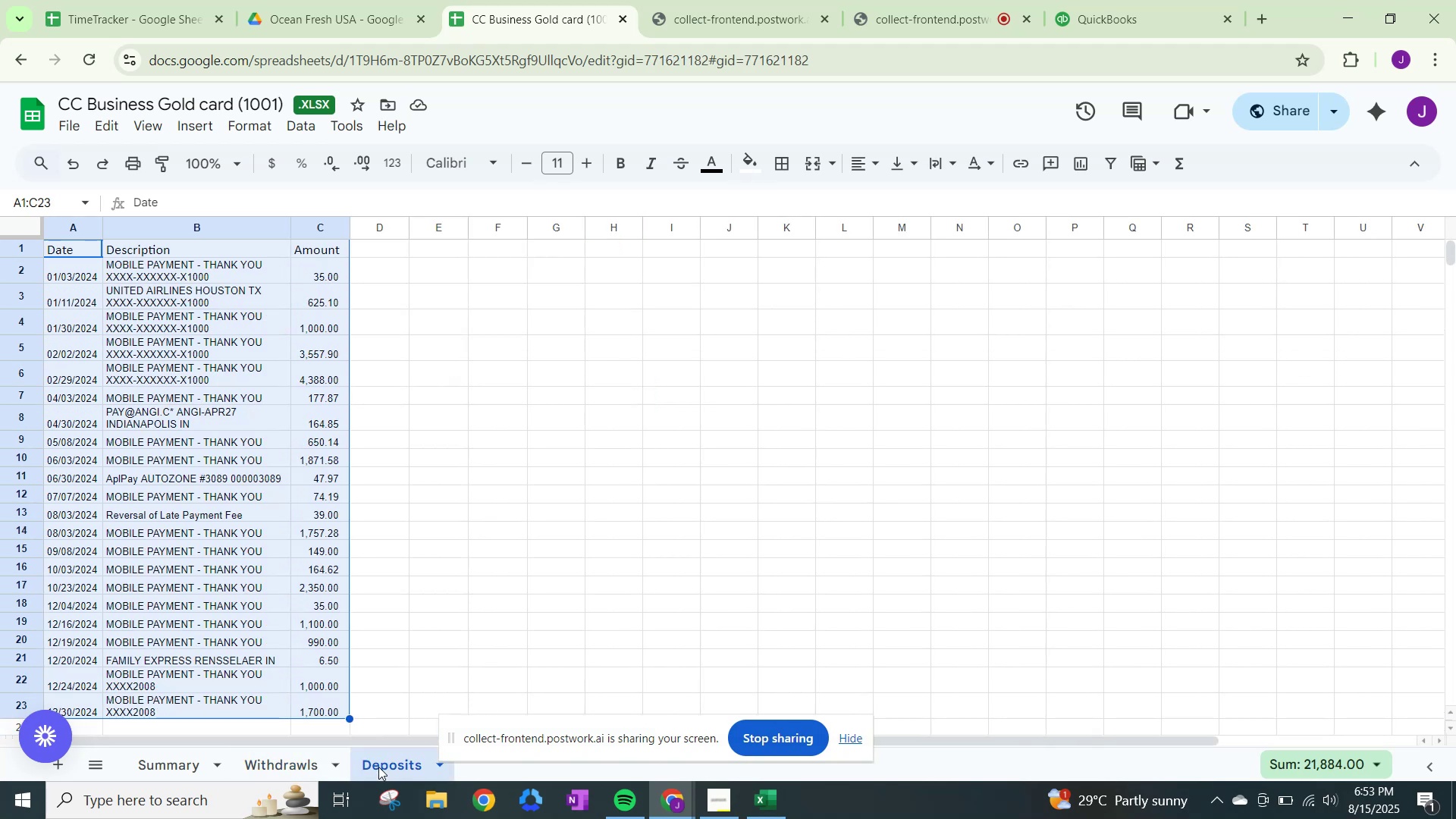 
wait(5.08)
 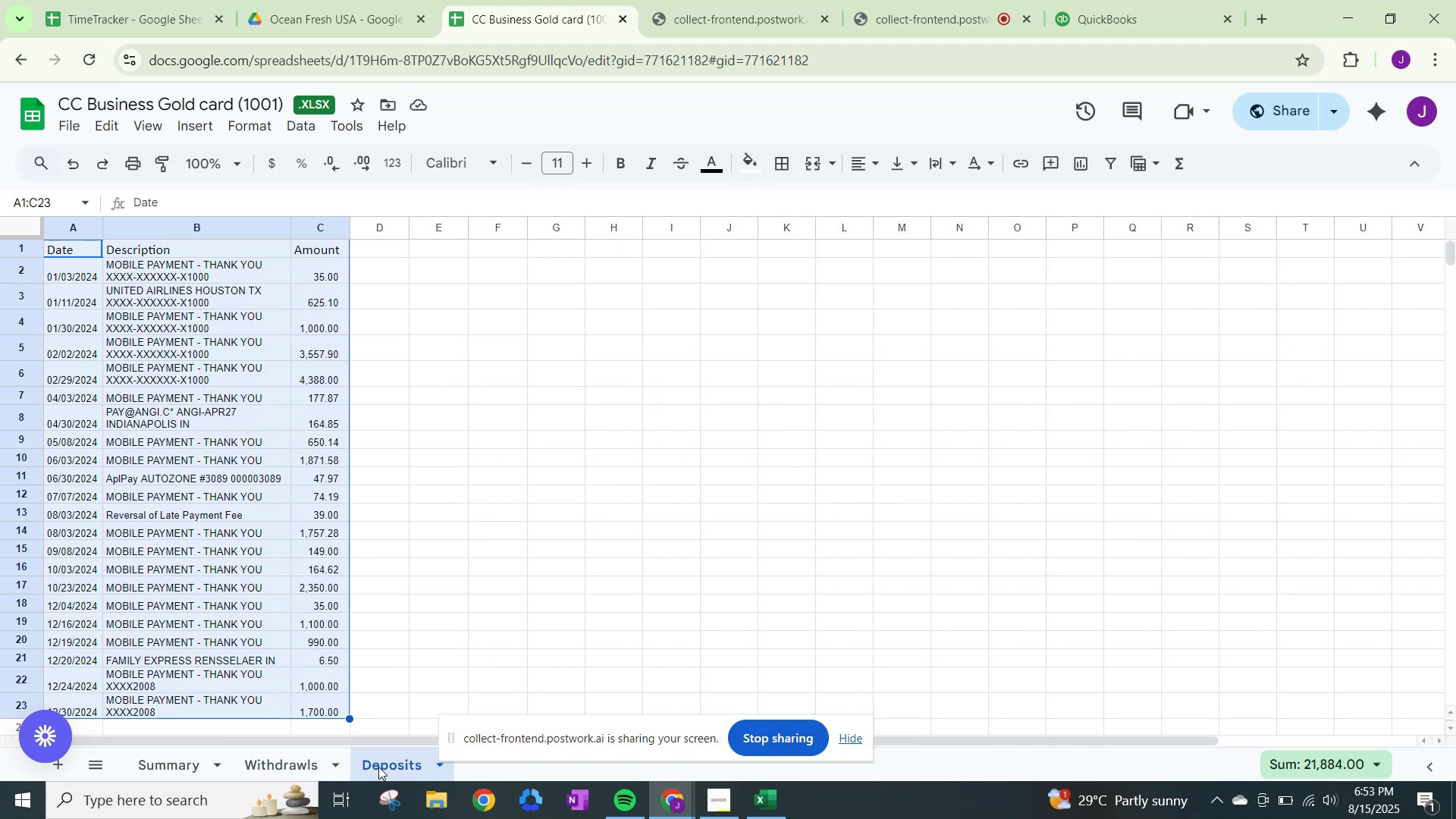 
left_click([196, 762])
 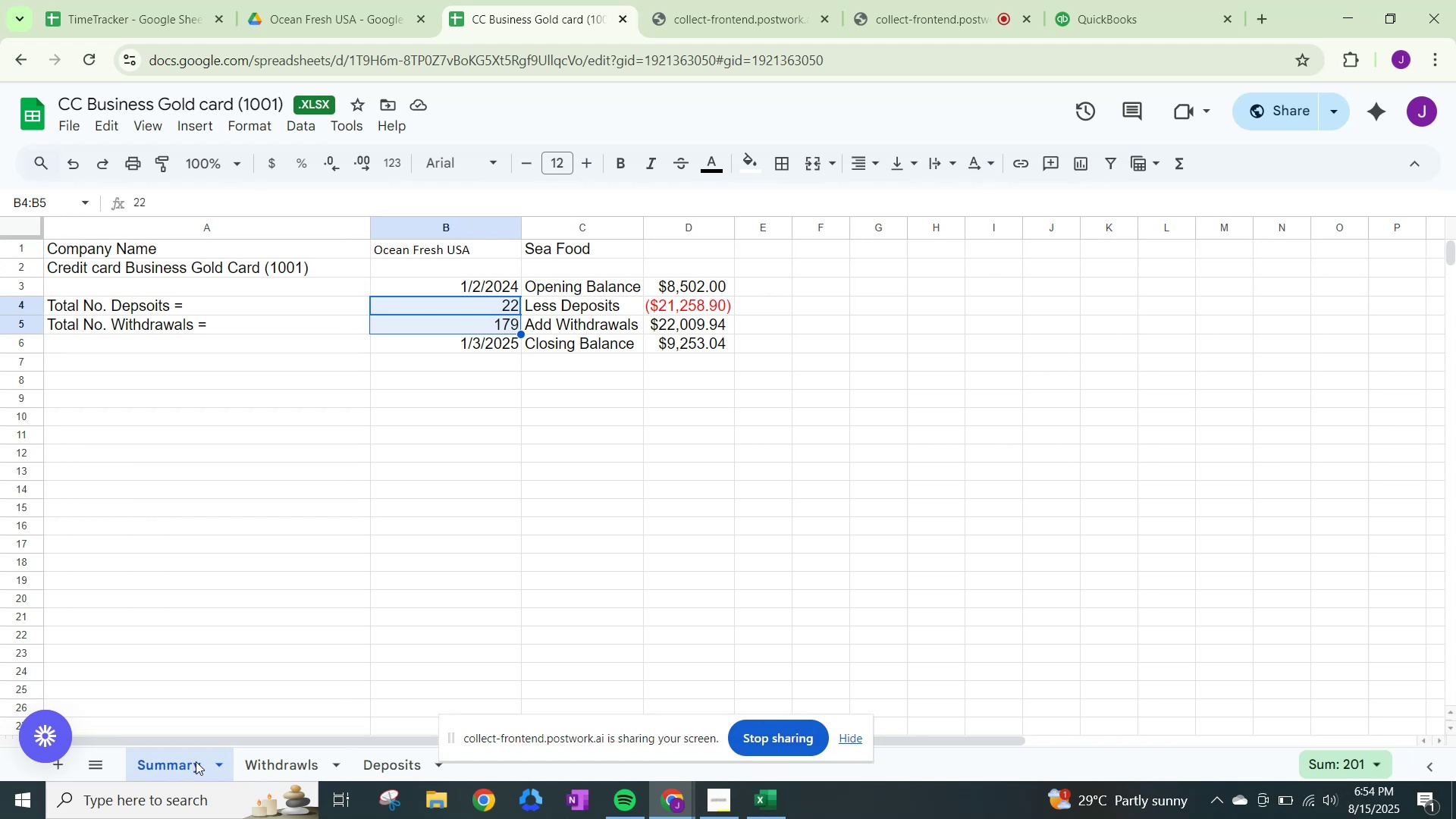 
wait(7.34)
 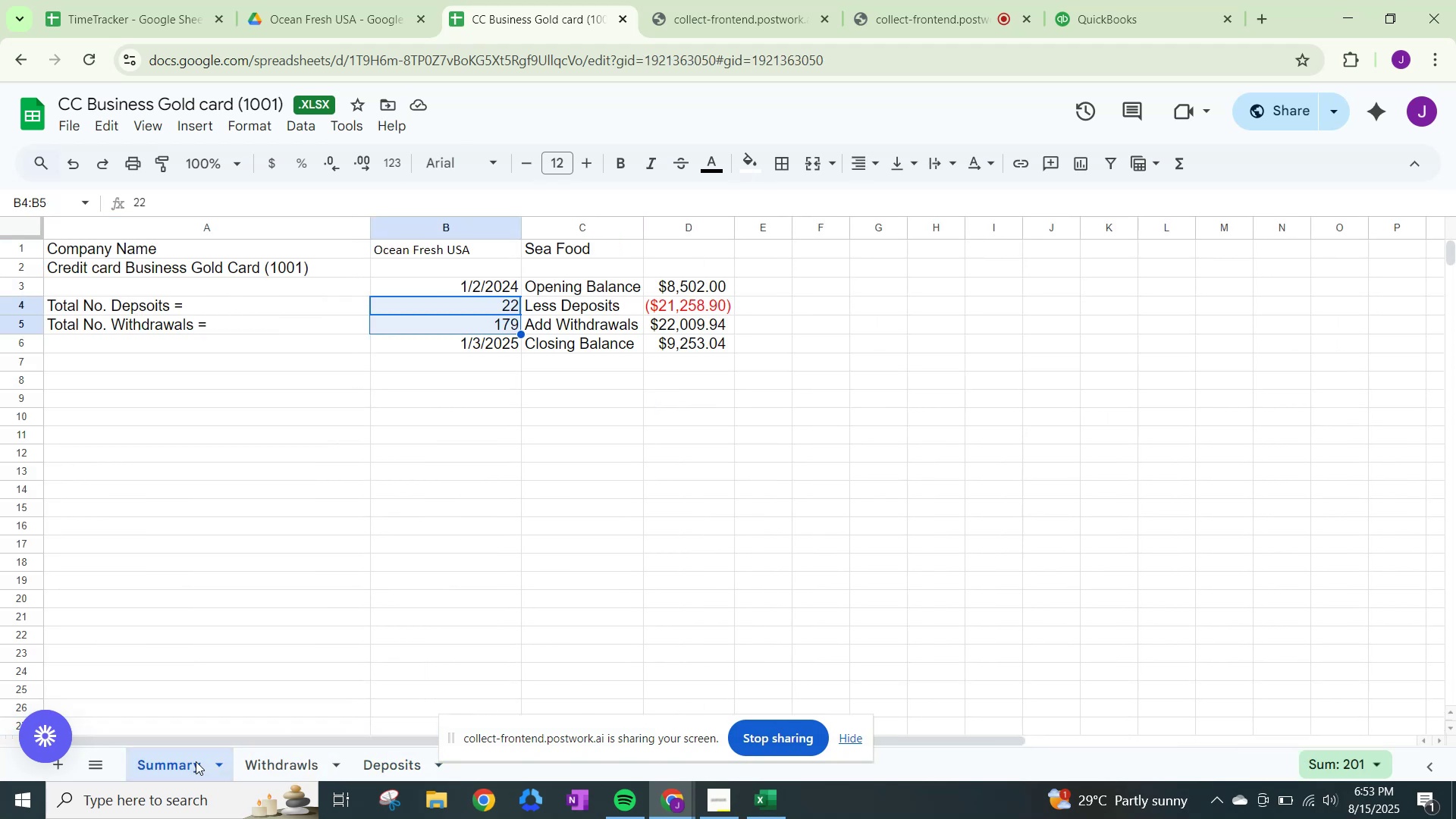 
left_click([309, 770])
 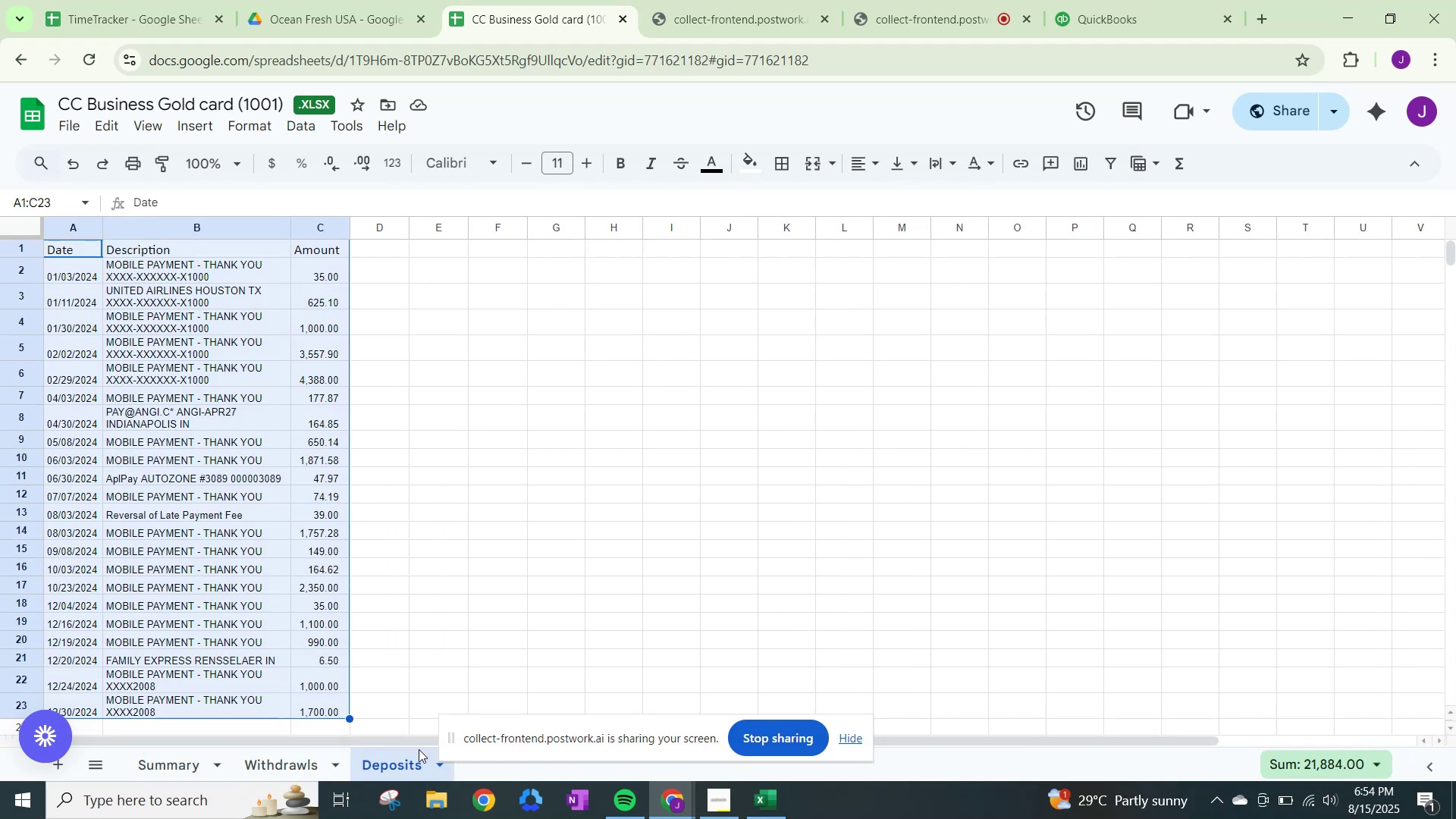 
scroll: coordinate [488, 579], scroll_direction: down, amount: 1.0
 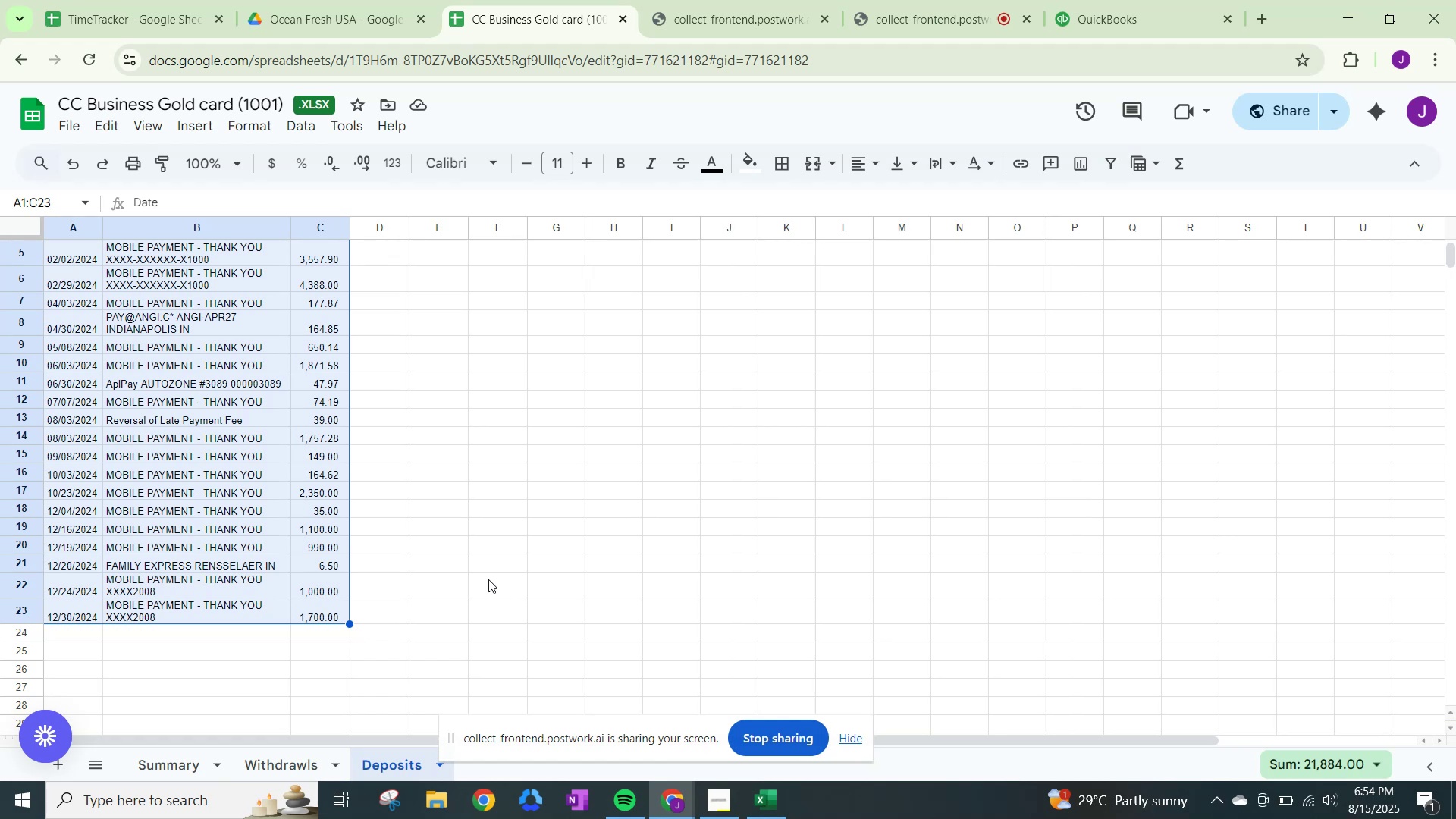 
scroll: coordinate [488, 579], scroll_direction: up, amount: 1.0
 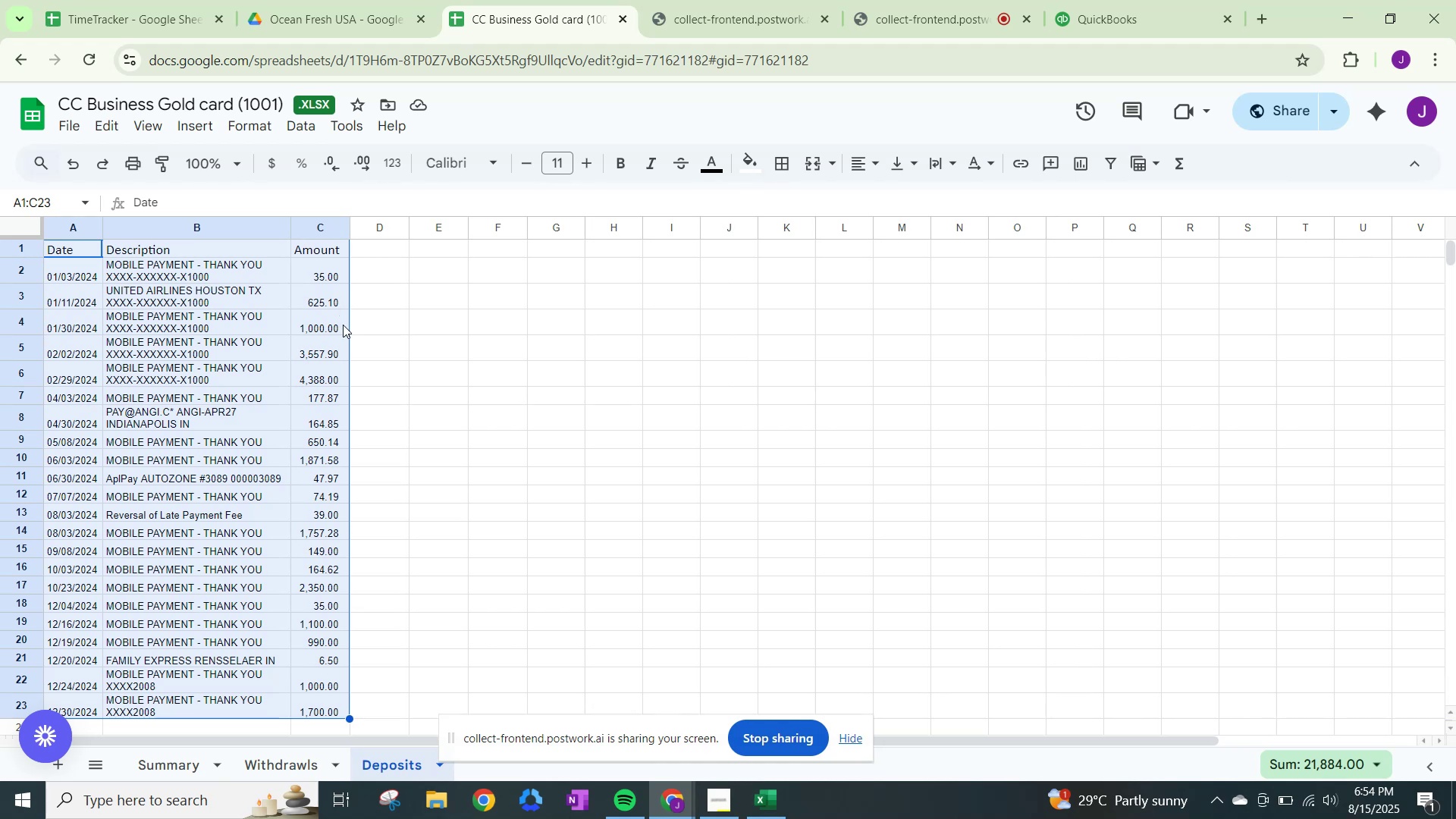 
wait(17.56)
 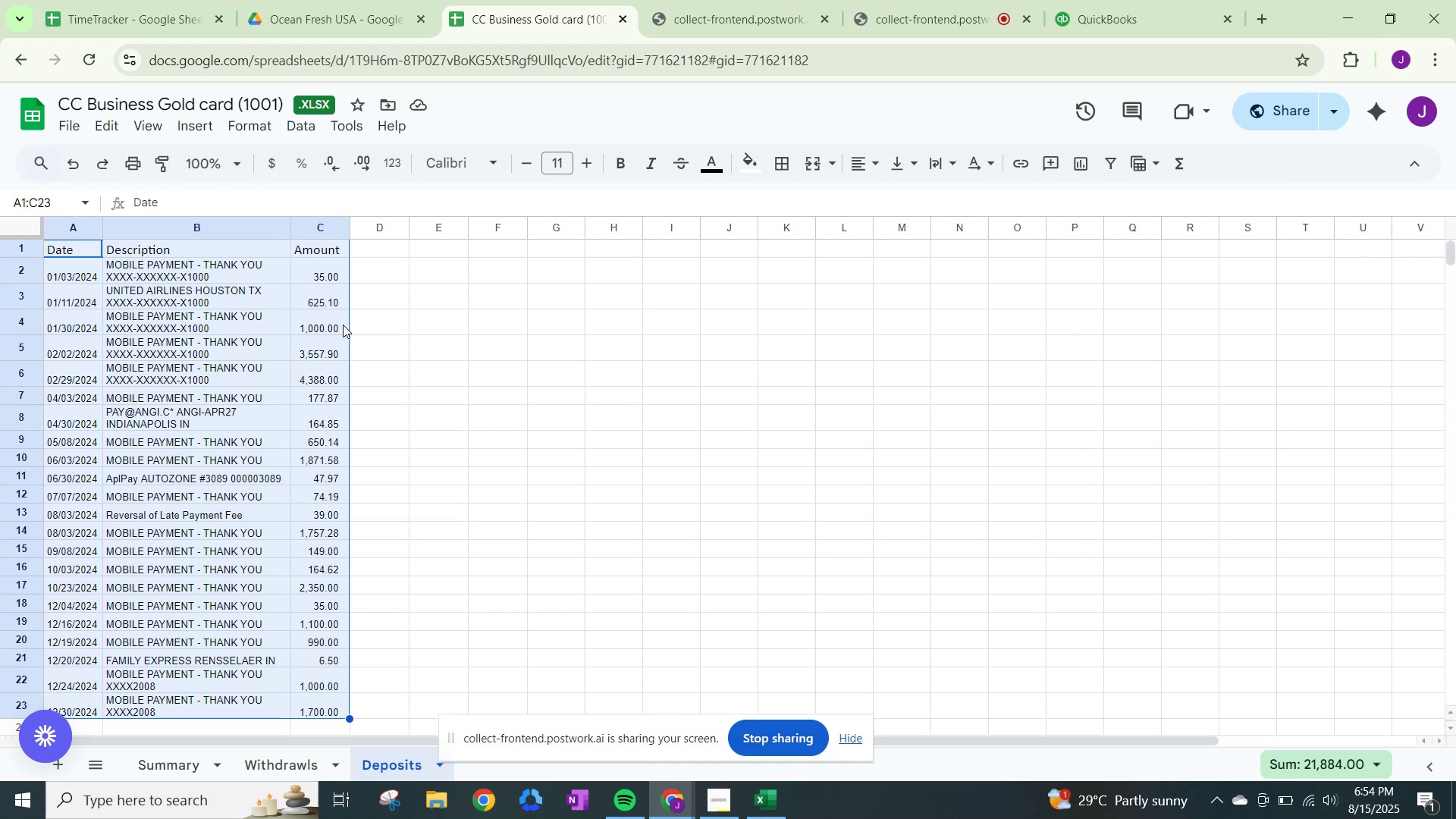 
left_click([230, 272])
 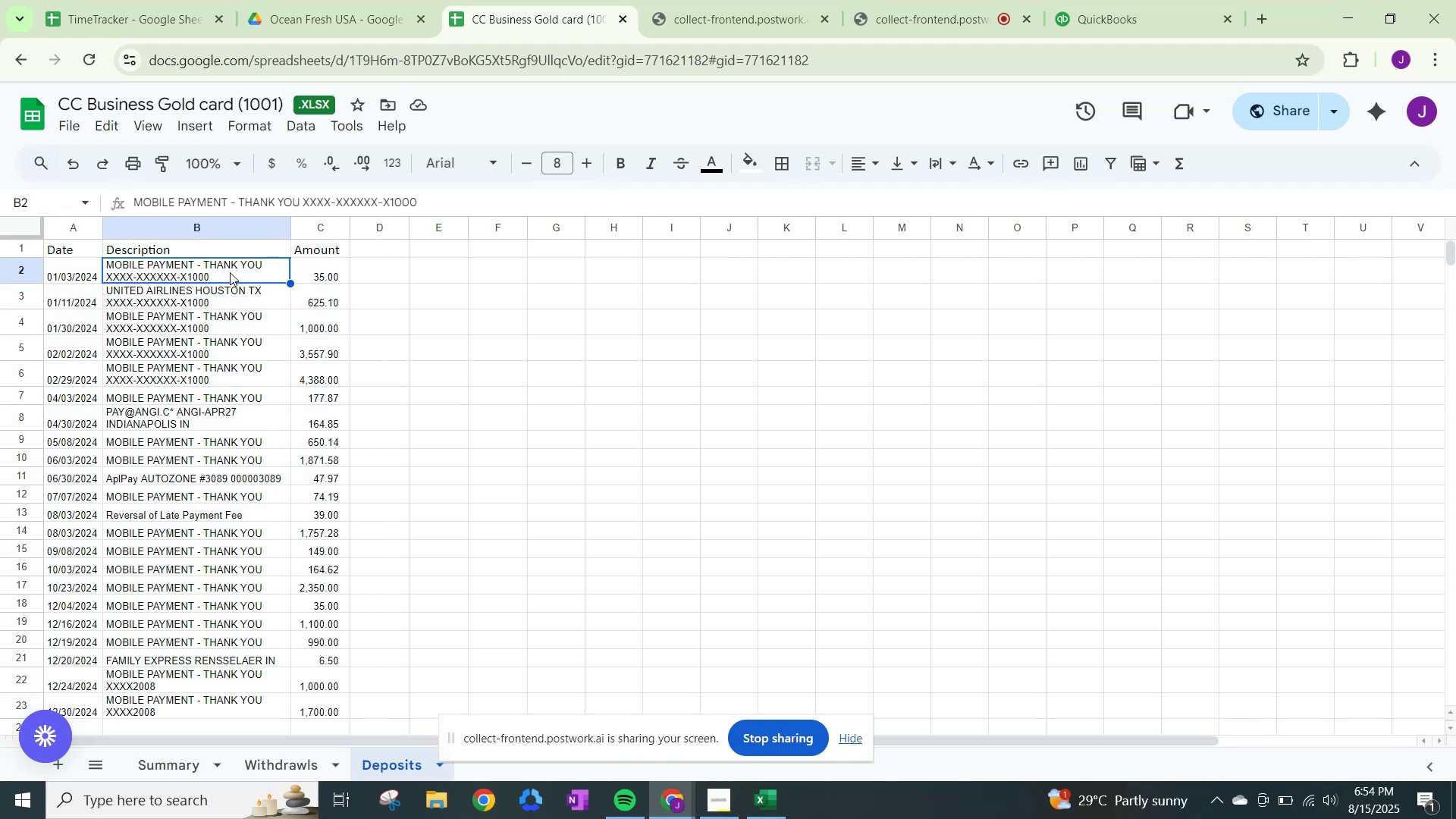 
hold_key(key=ArrowDown, duration=1.09)
 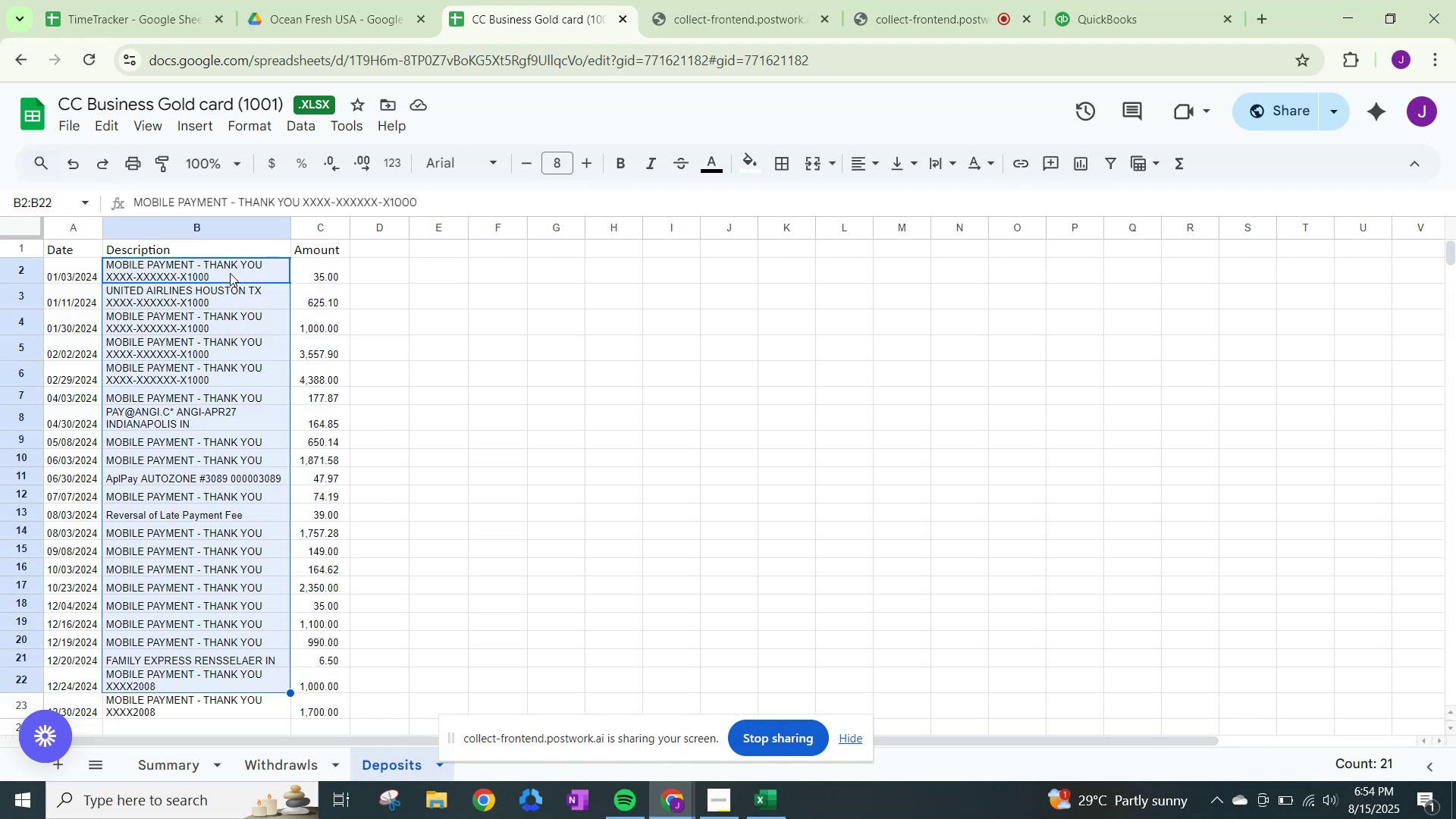 
key(Shift+ArrowDown)
 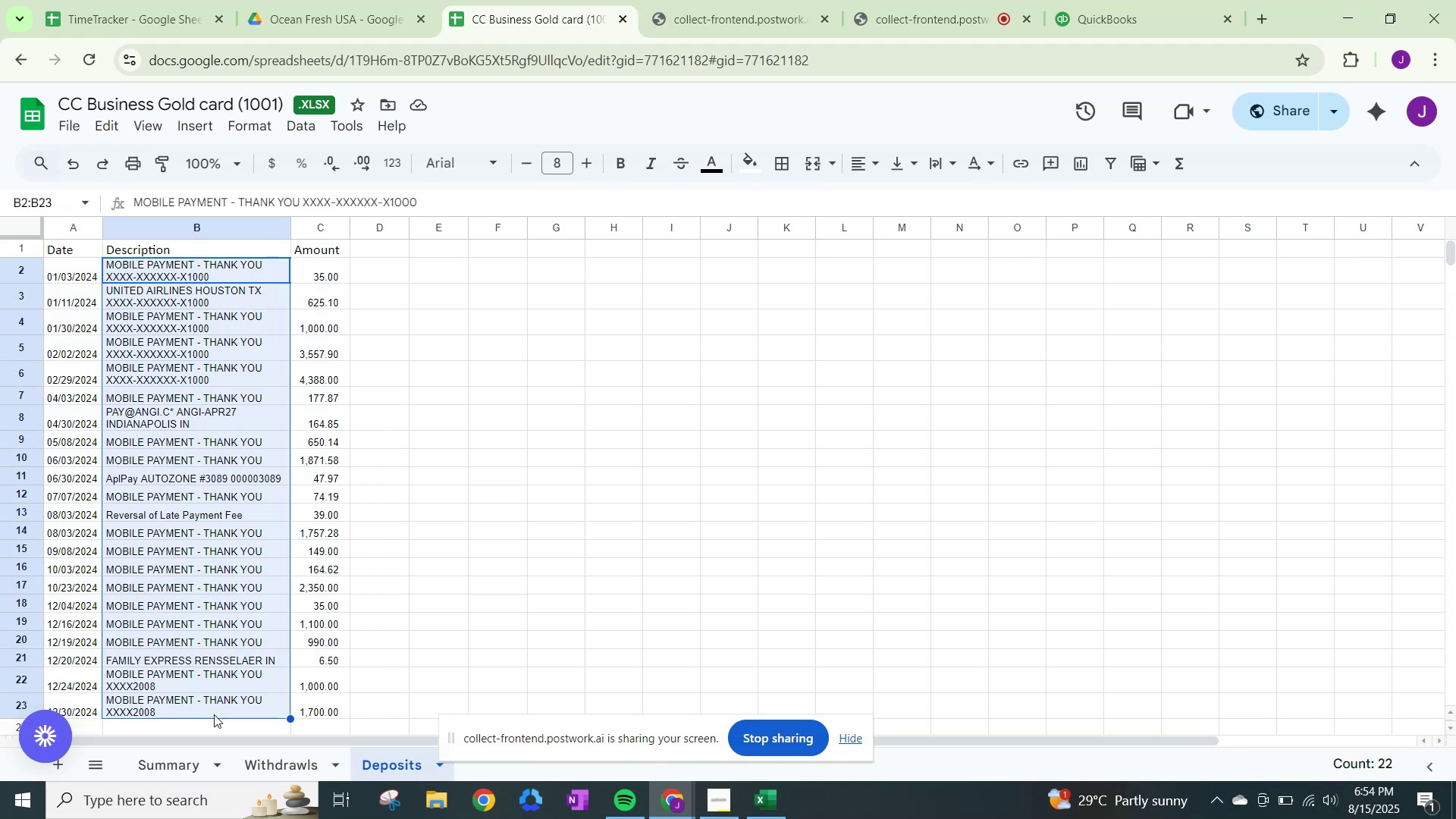 
left_click([169, 760])
 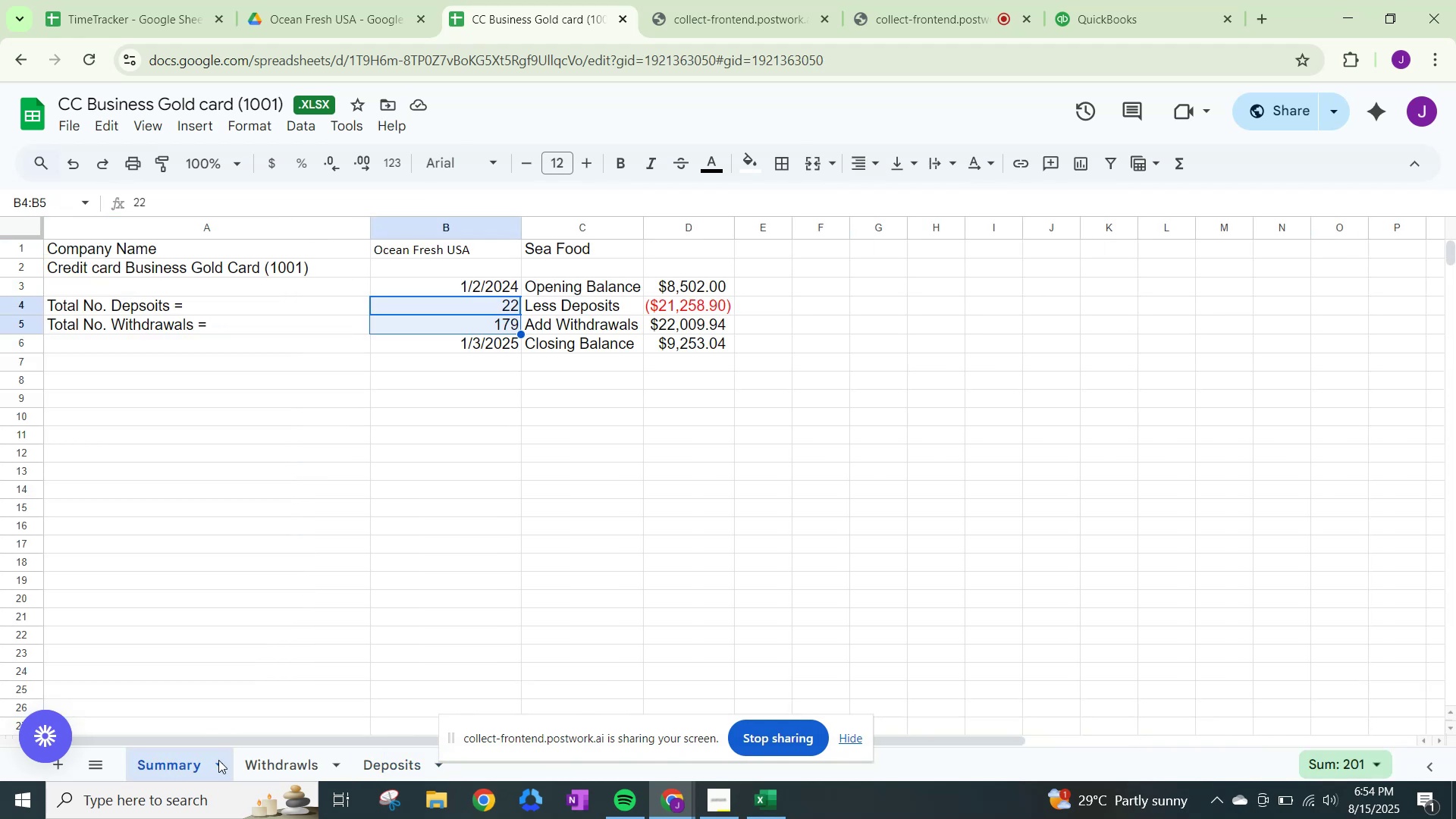 
left_click([367, 762])
 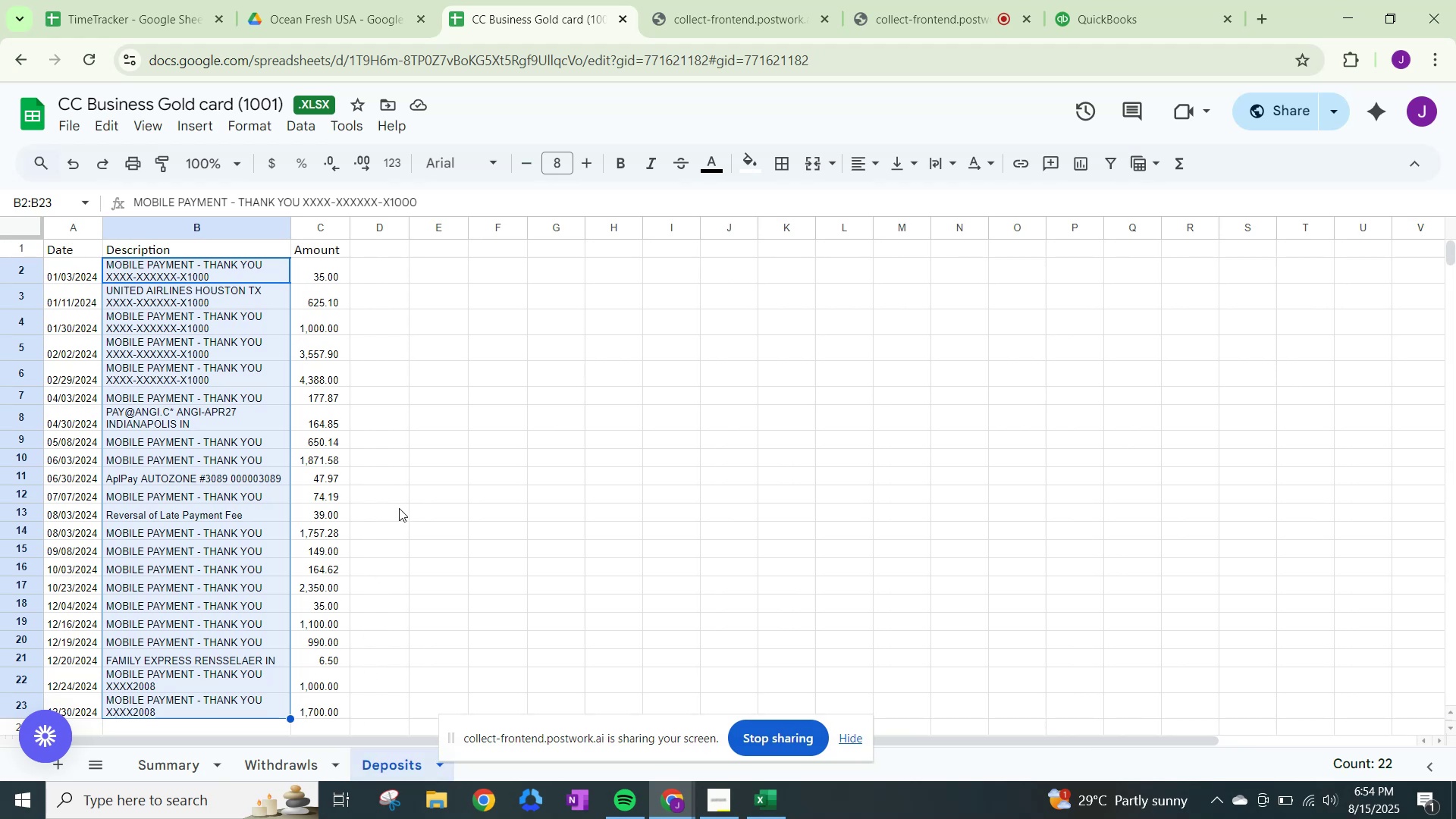 
left_click([423, 486])
 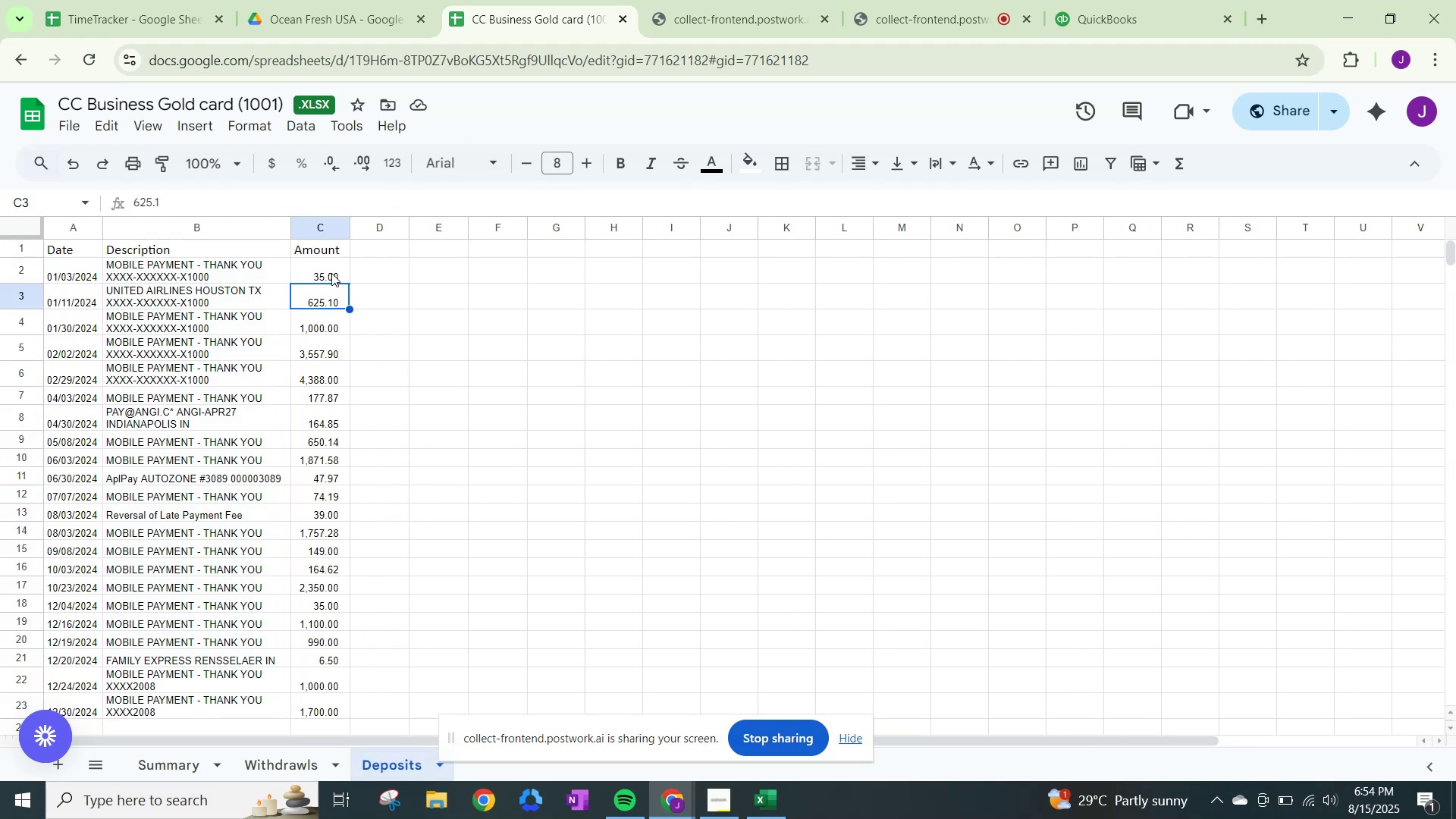 
left_click([331, 273])
 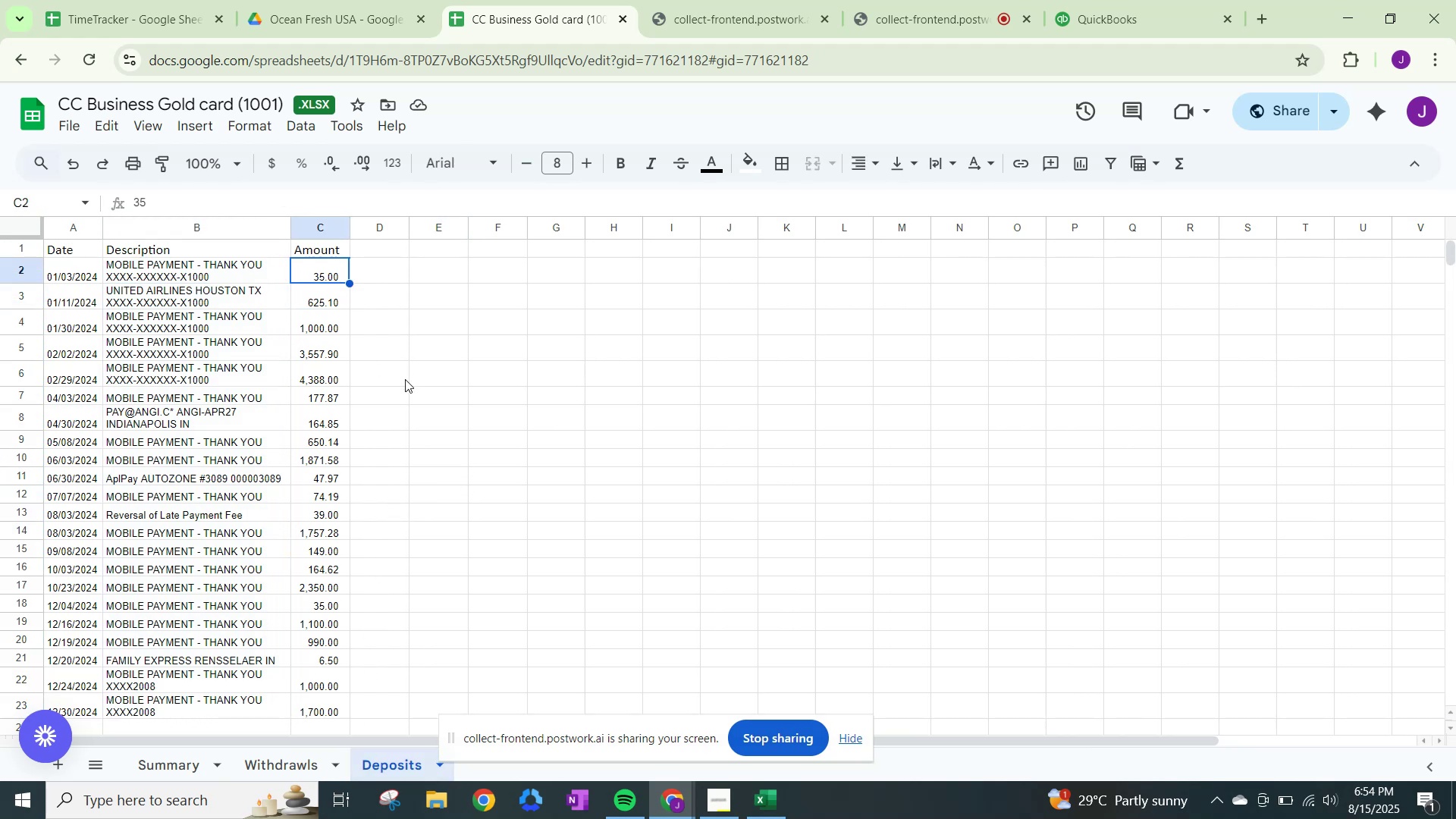 
key(Shift+ArrowDown)
 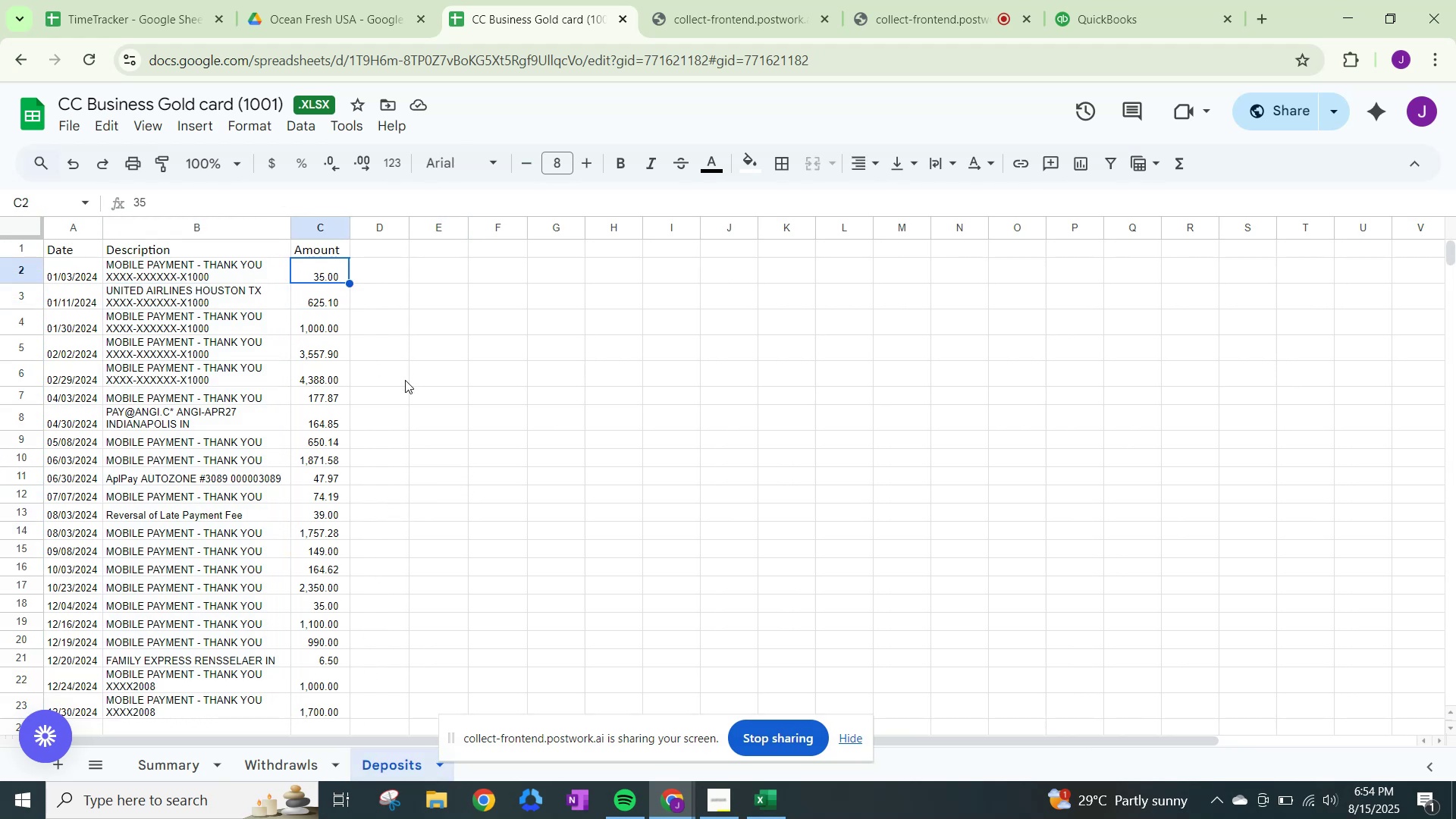 
key(Shift+ArrowDown)
 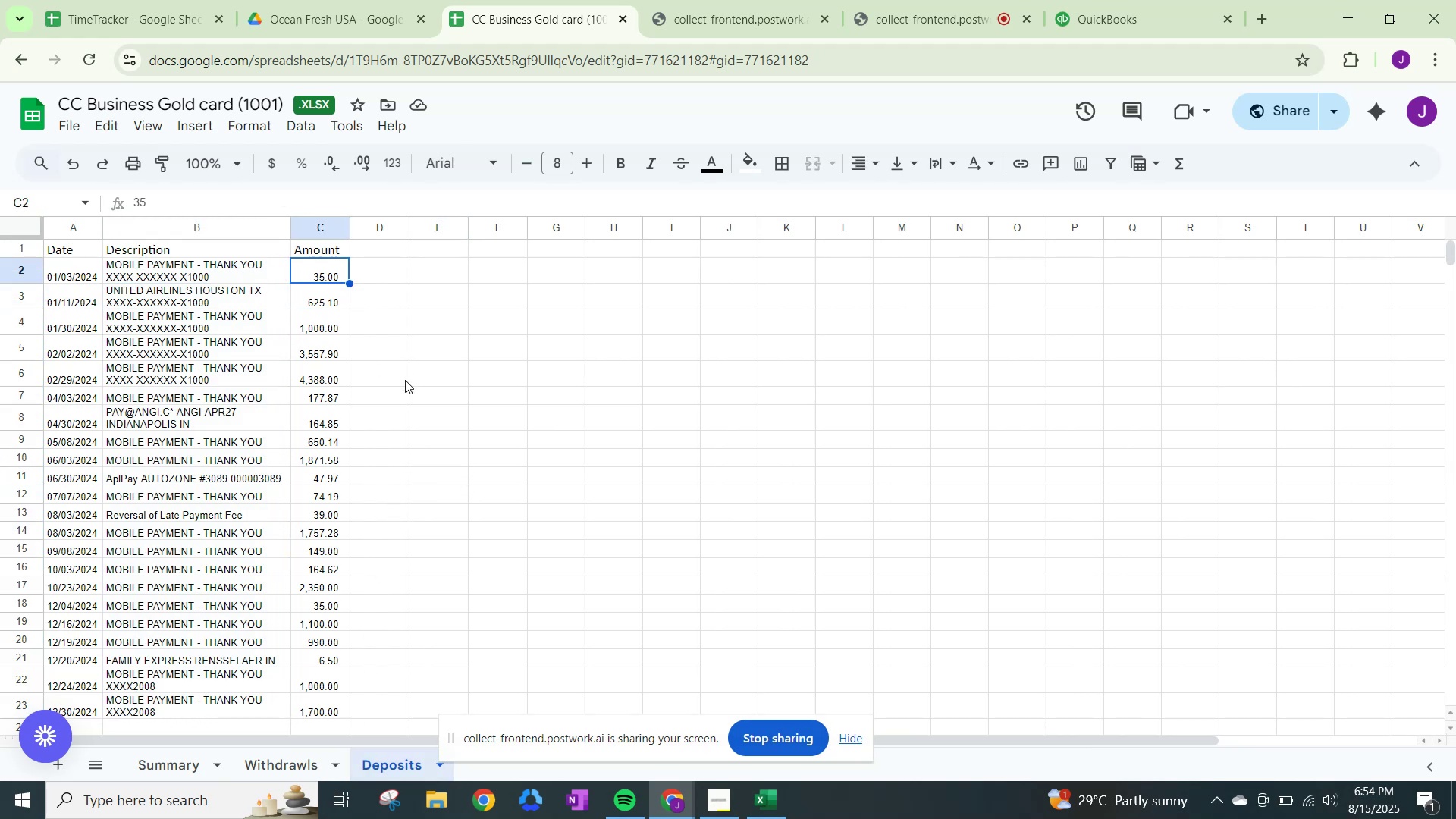 
key(Shift+ArrowDown)
 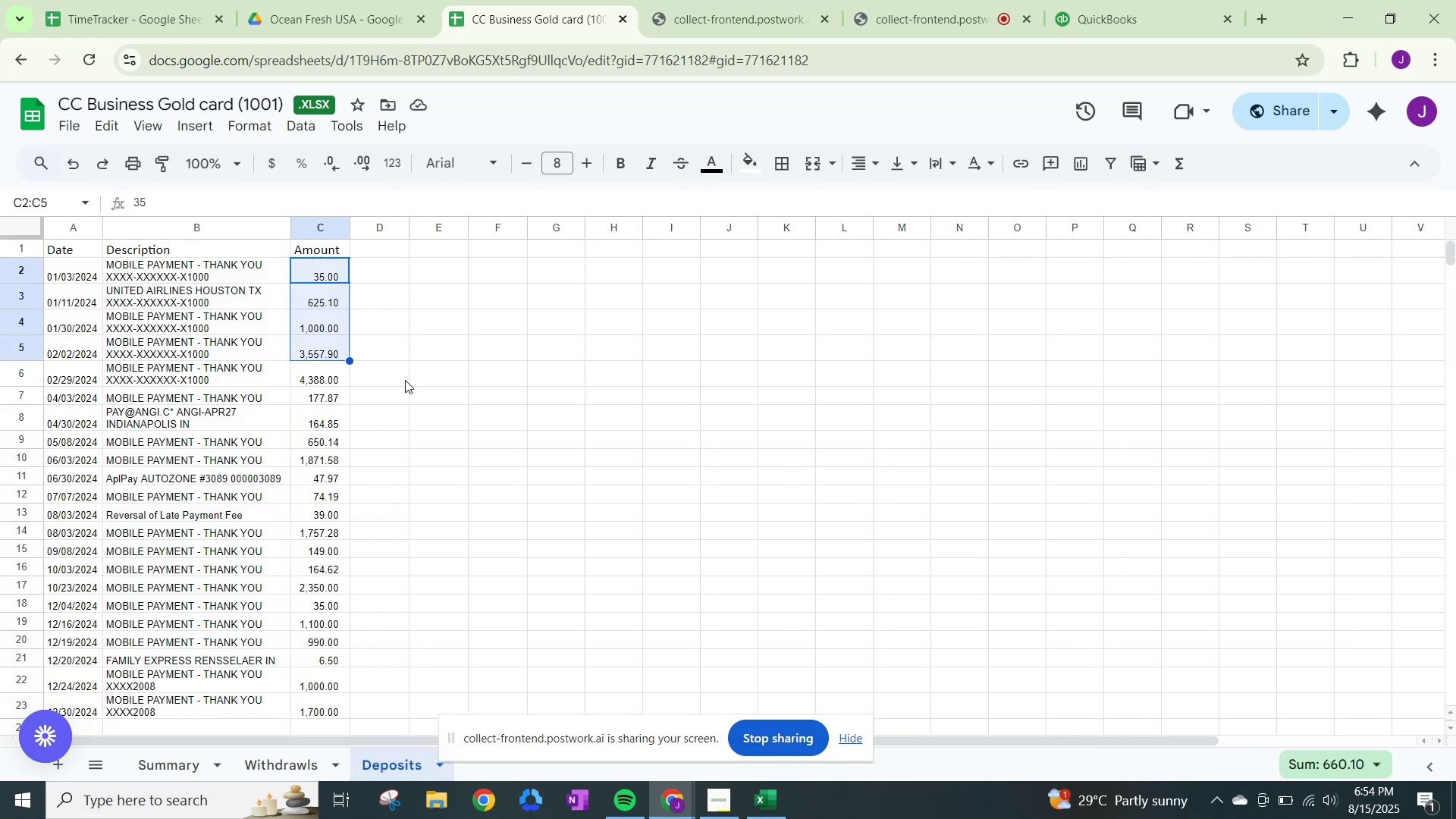 
key(Shift+ArrowDown)
 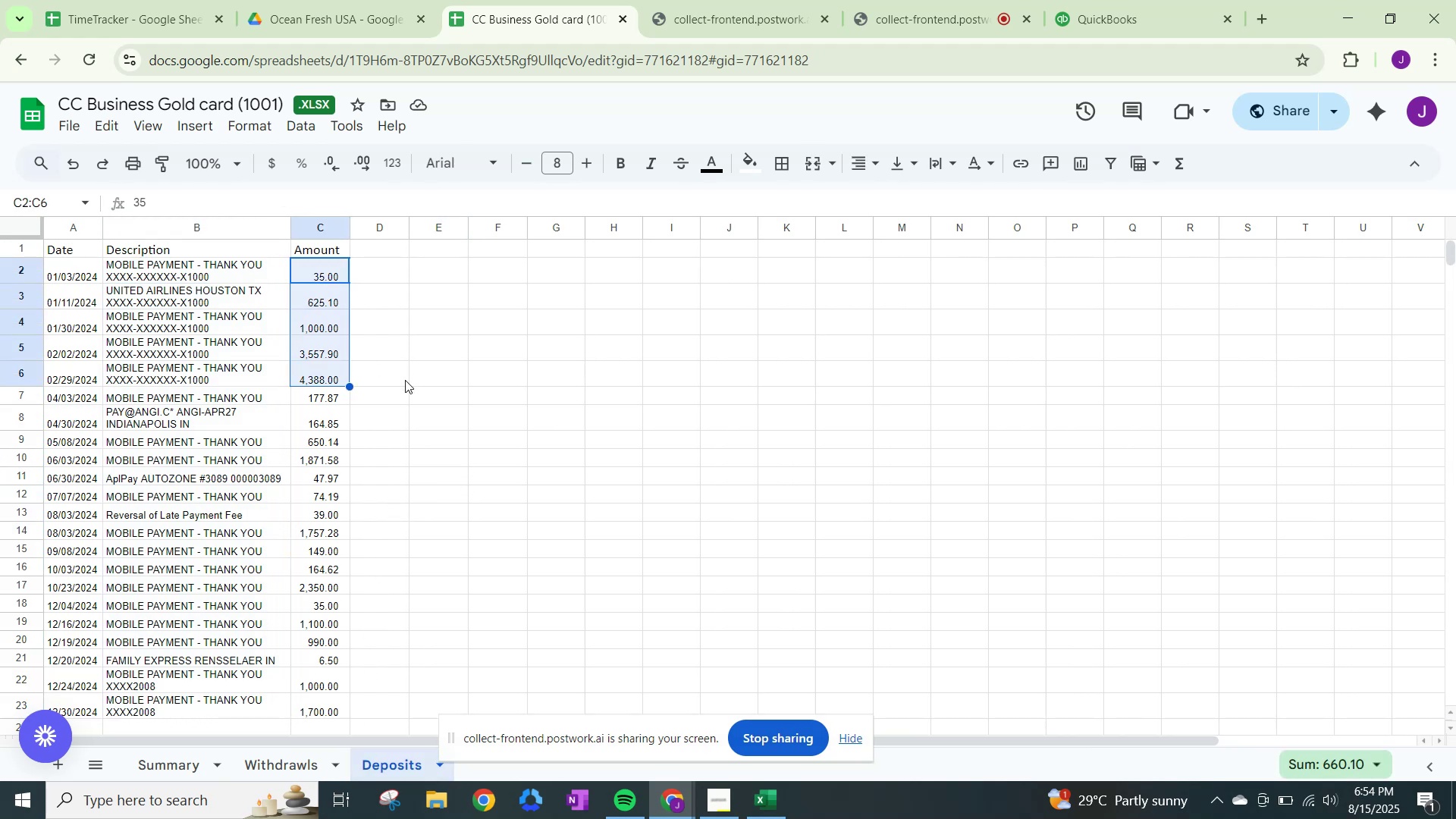 
key(Shift+ArrowDown)
 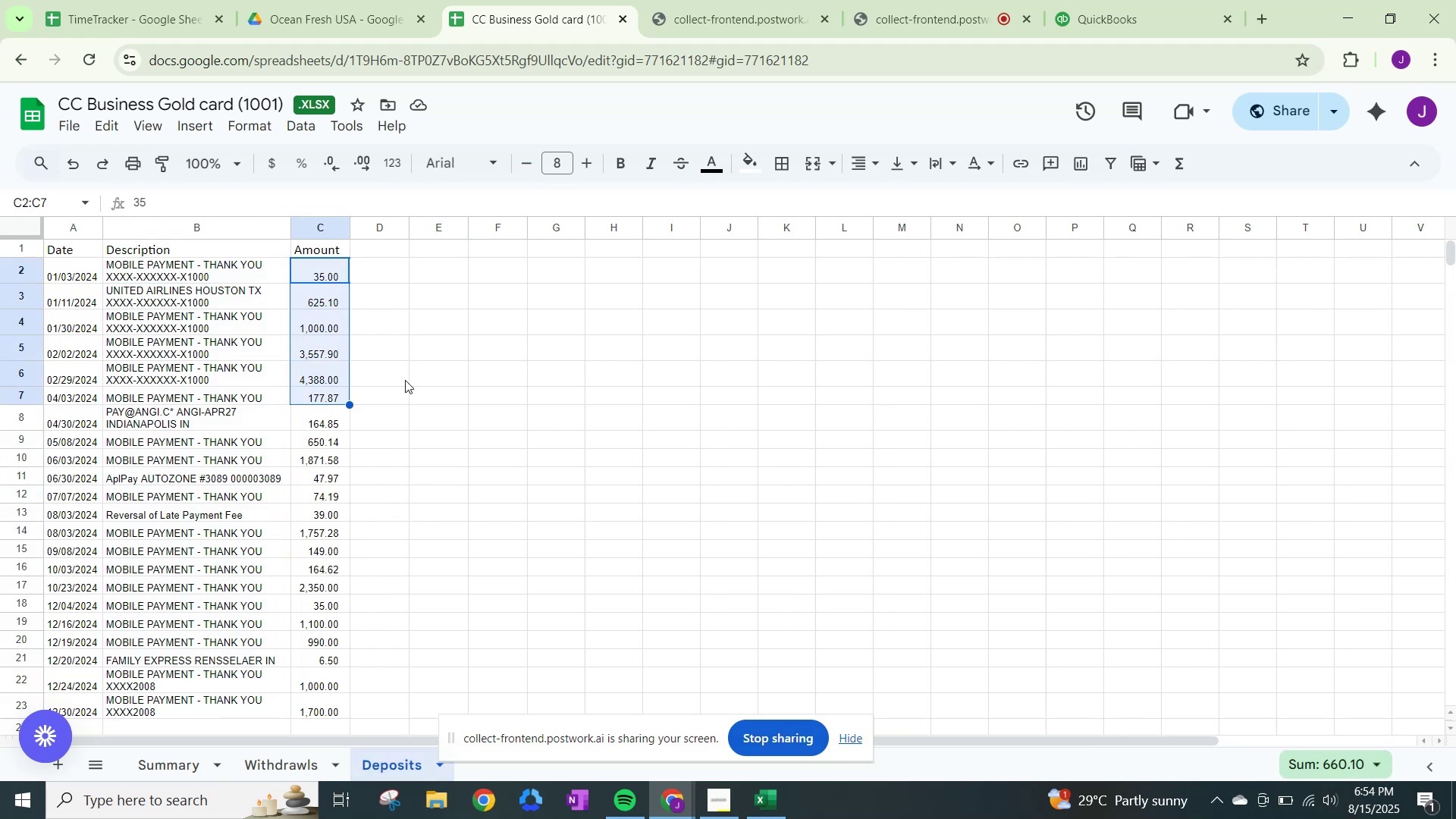 
key(Shift+ArrowDown)
 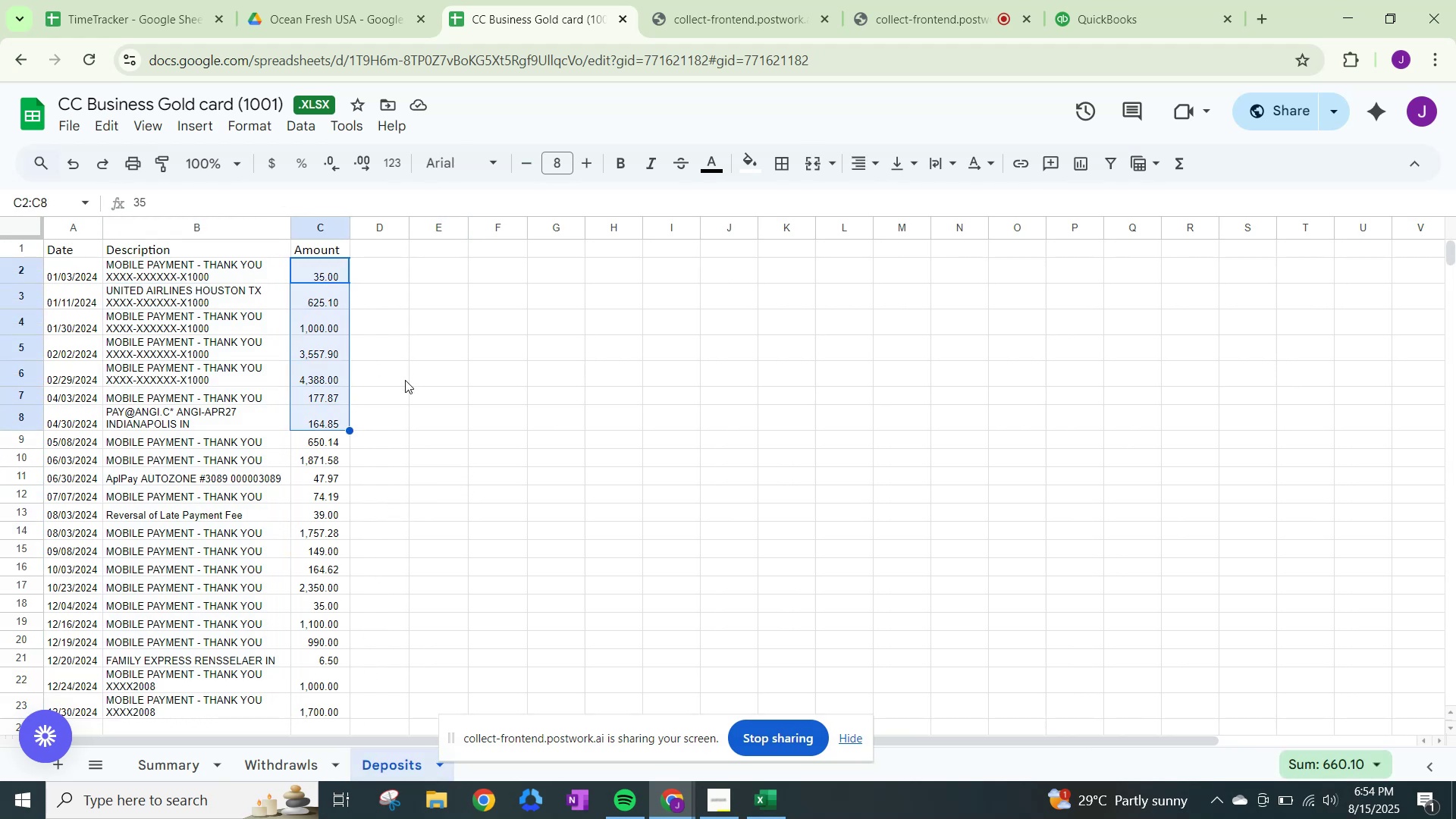 
key(Shift+ArrowDown)
 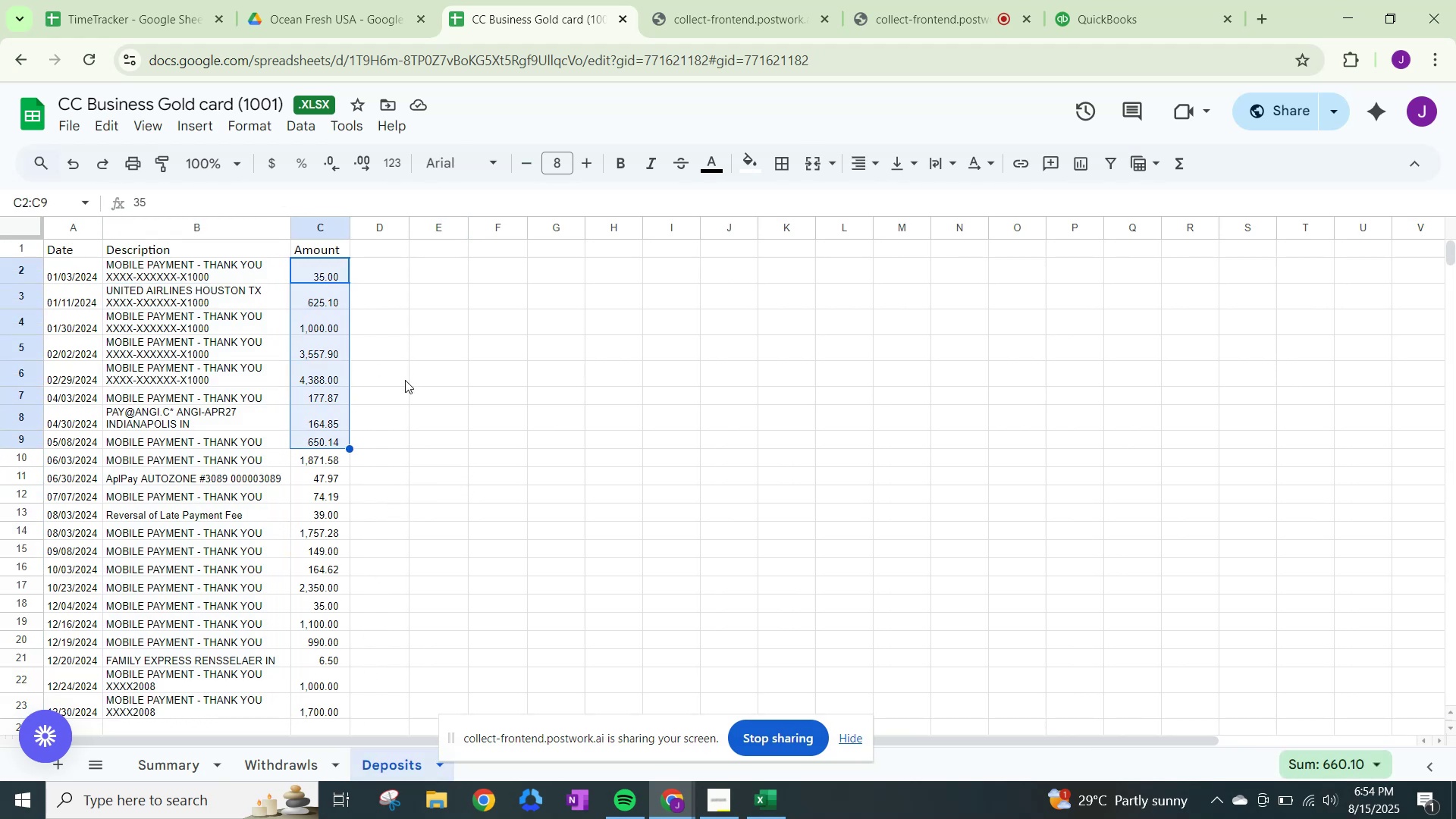 
key(Shift+ArrowDown)
 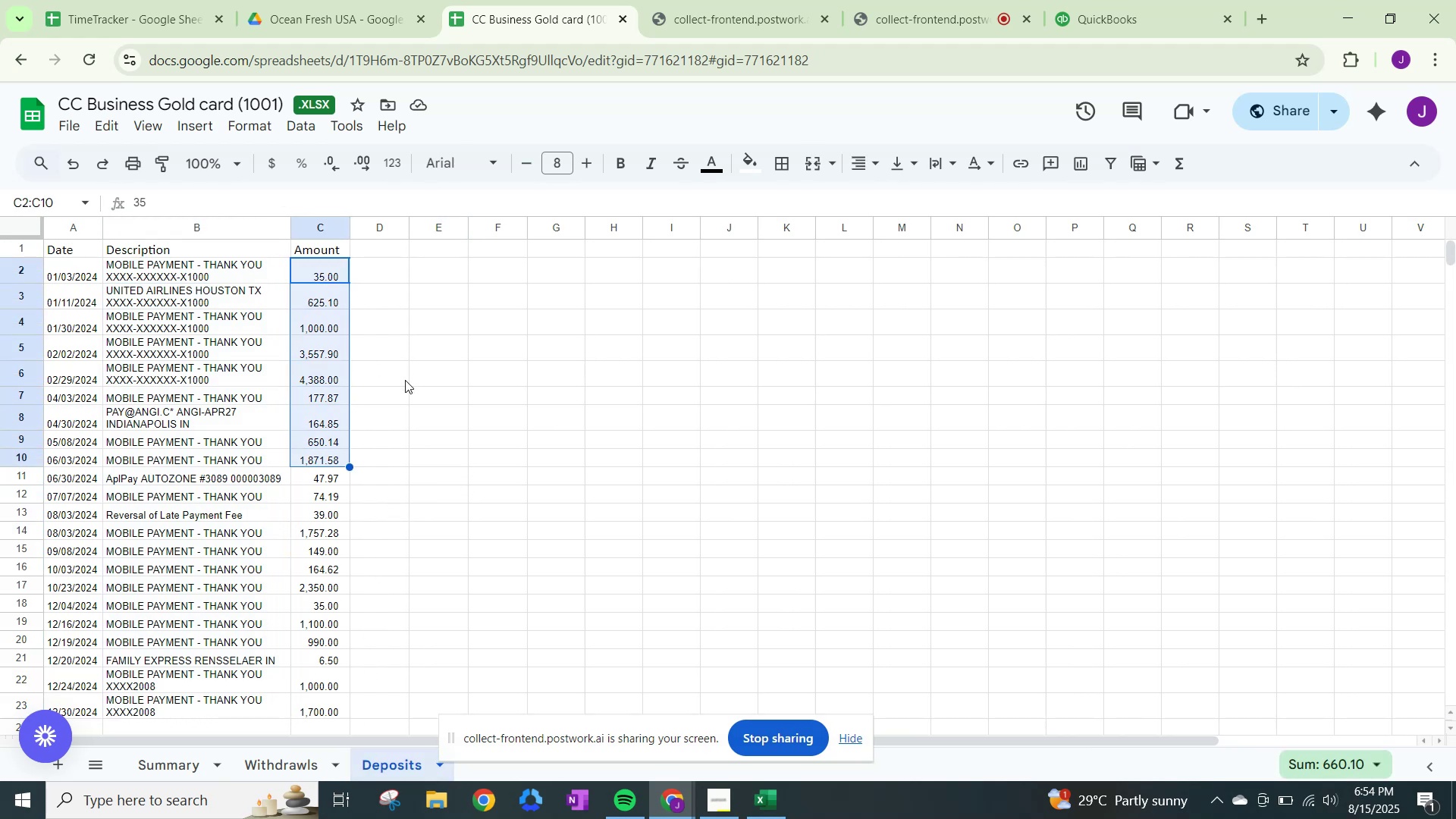 
key(Shift+ArrowDown)
 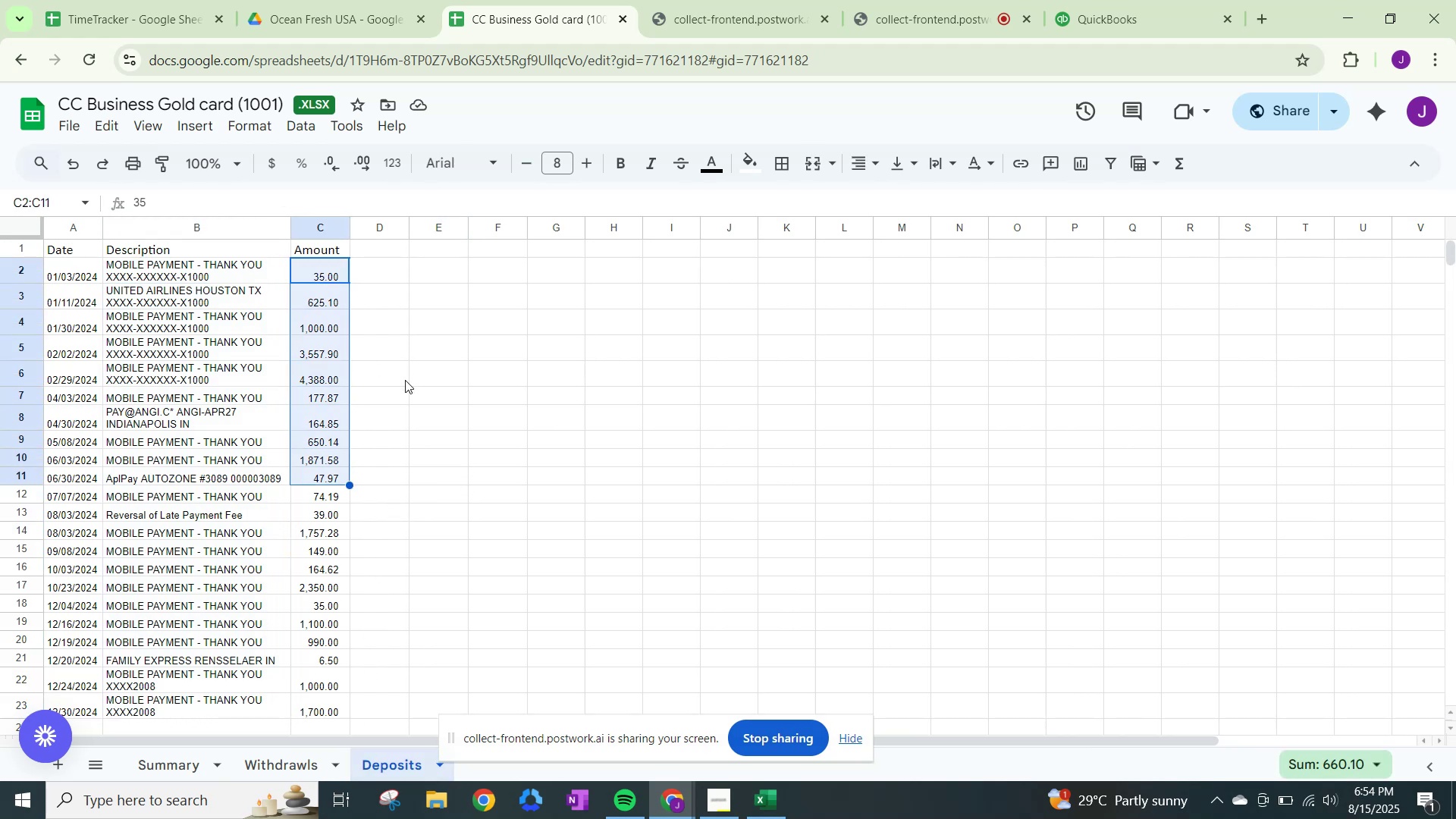 
key(Shift+ArrowDown)
 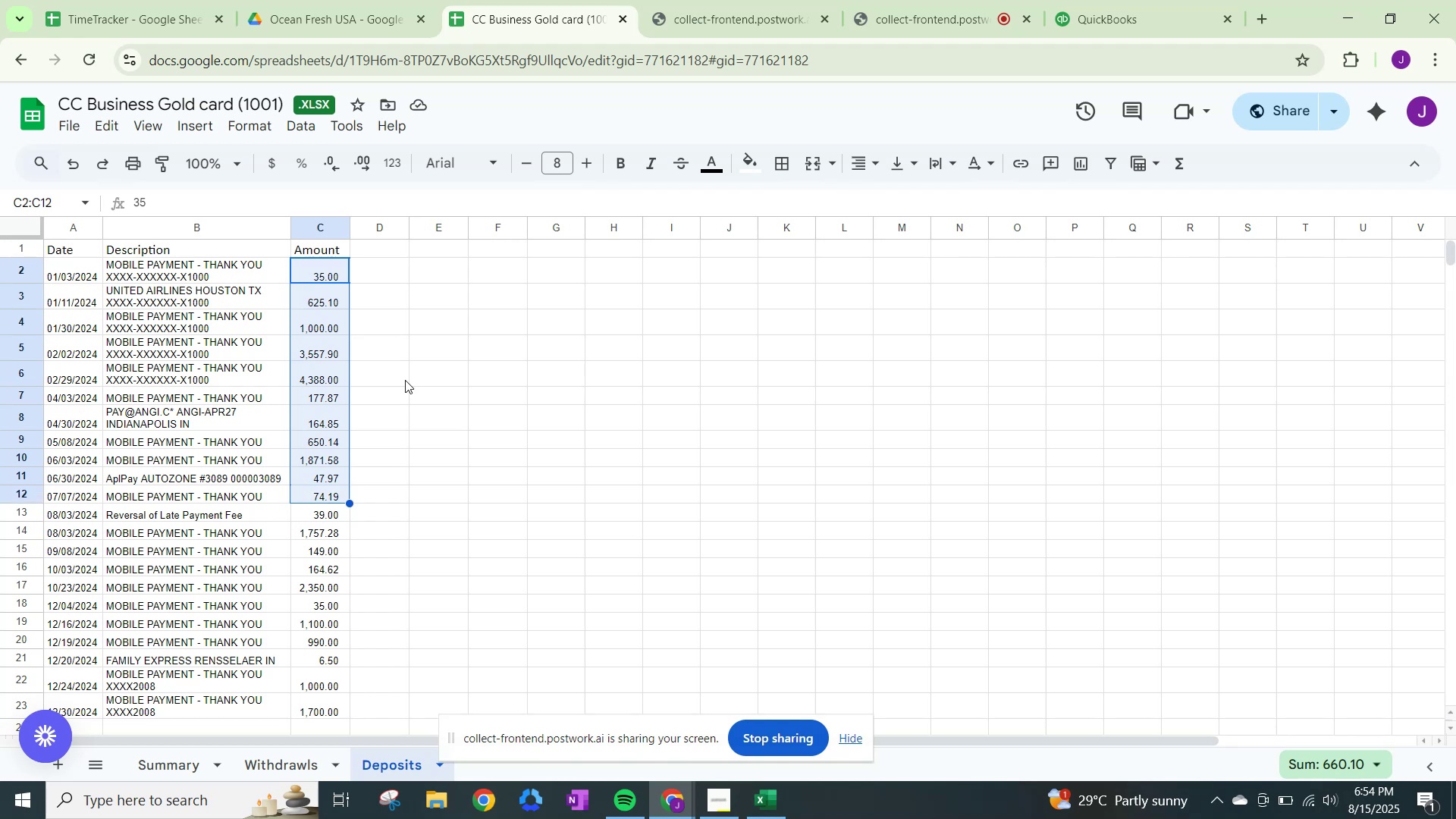 
key(Shift+ArrowDown)
 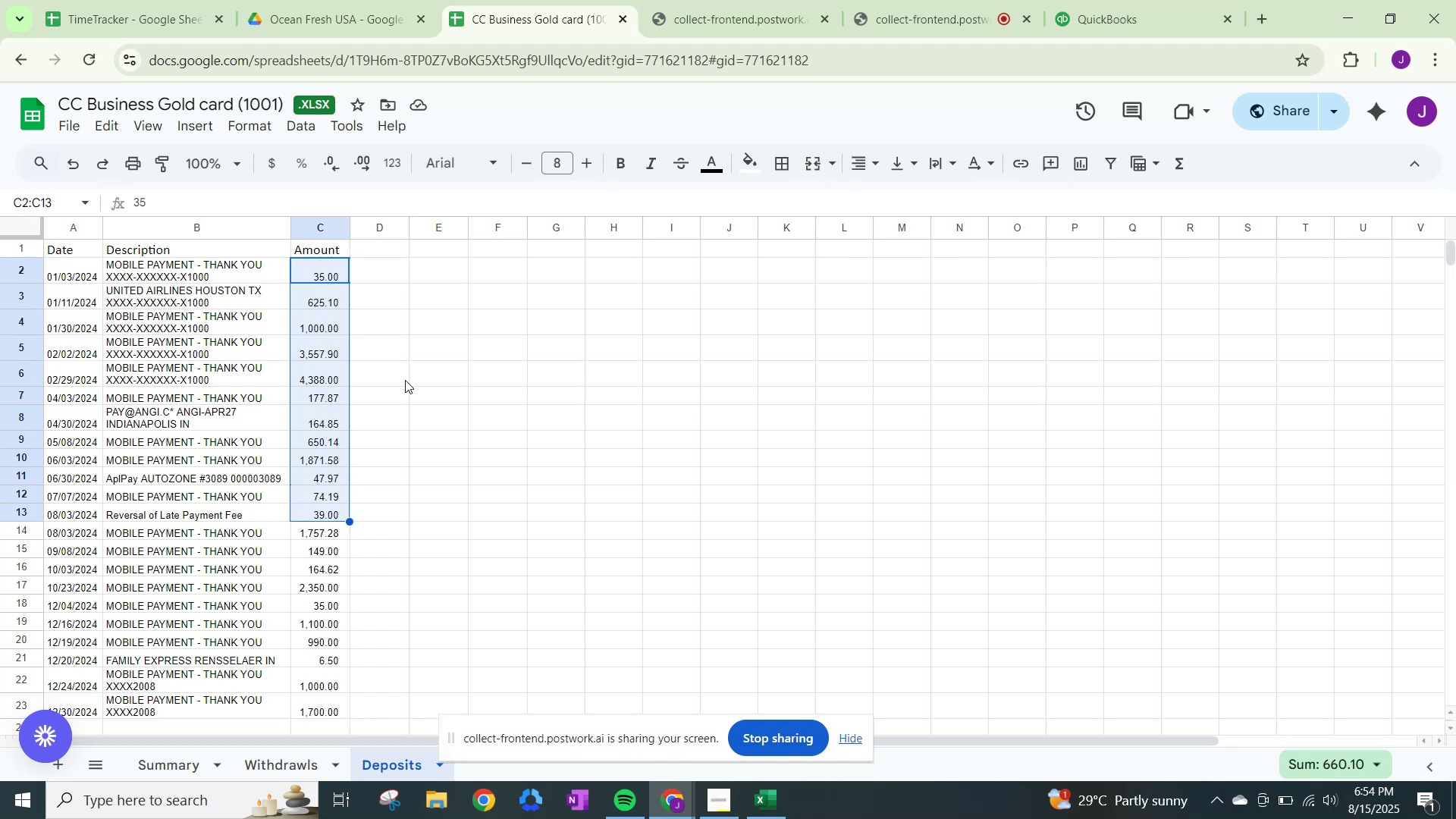 
key(Shift+ArrowDown)
 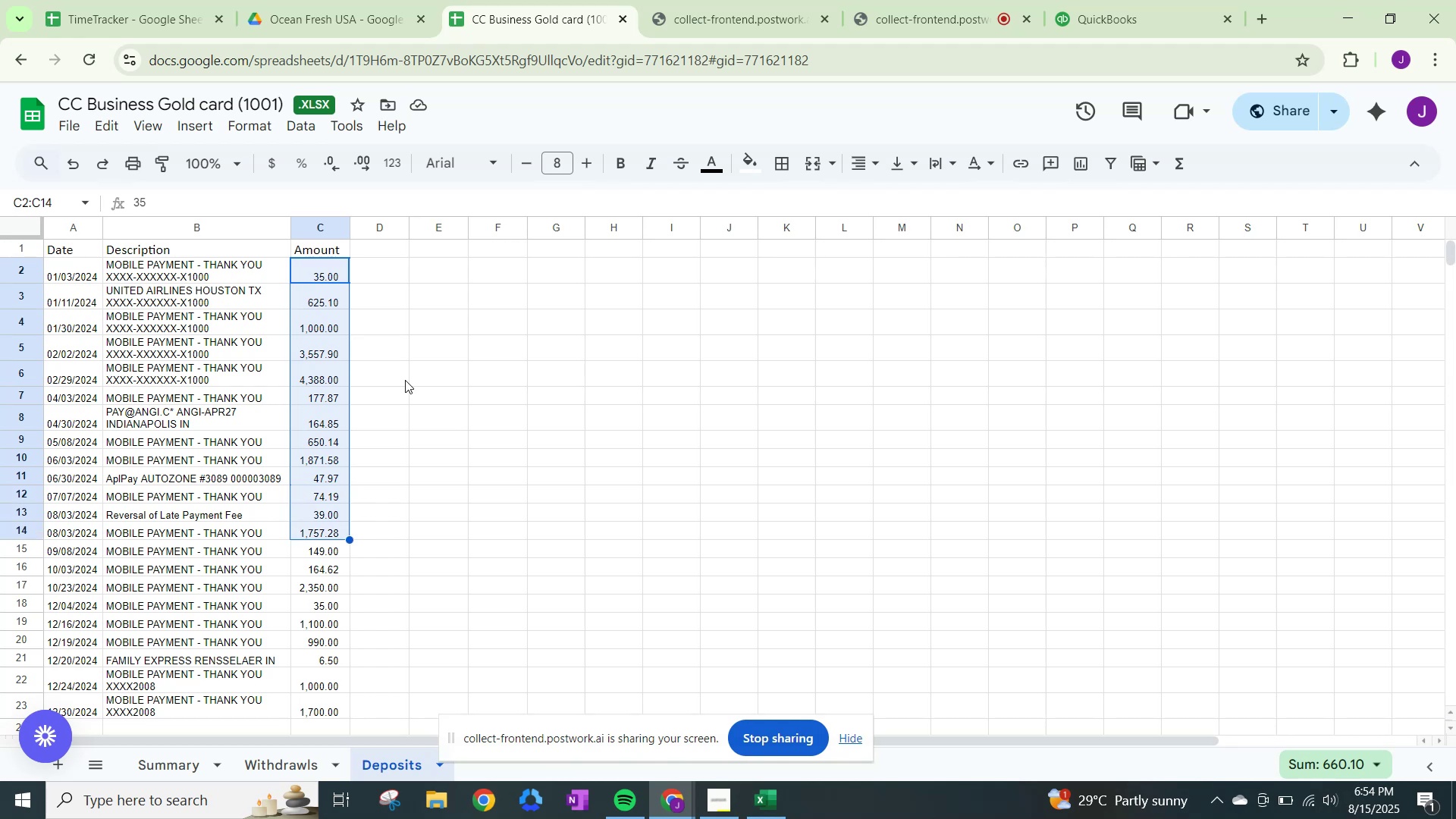 
key(Shift+ArrowDown)
 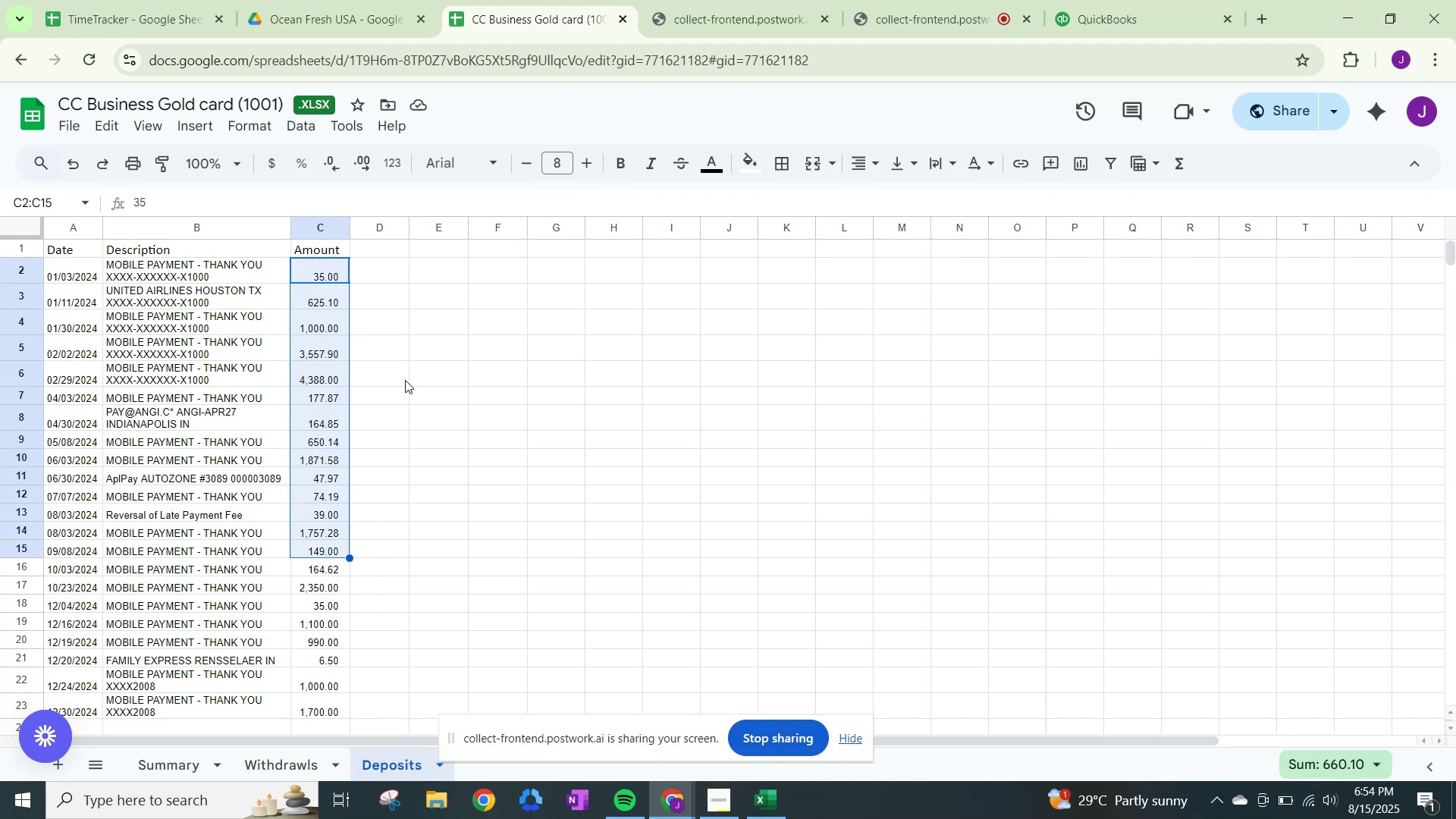 
key(Shift+ArrowDown)
 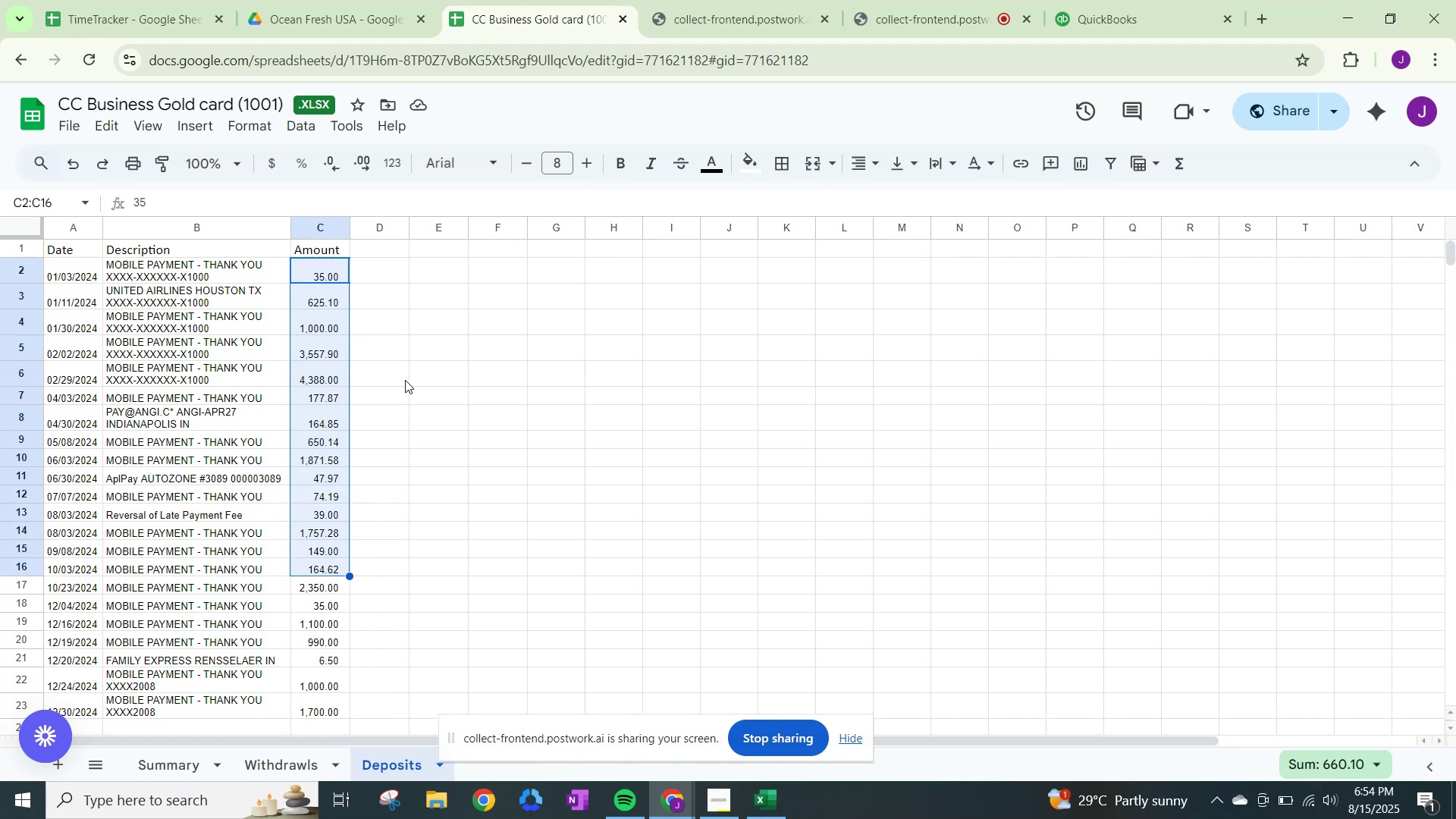 
key(Shift+ArrowDown)
 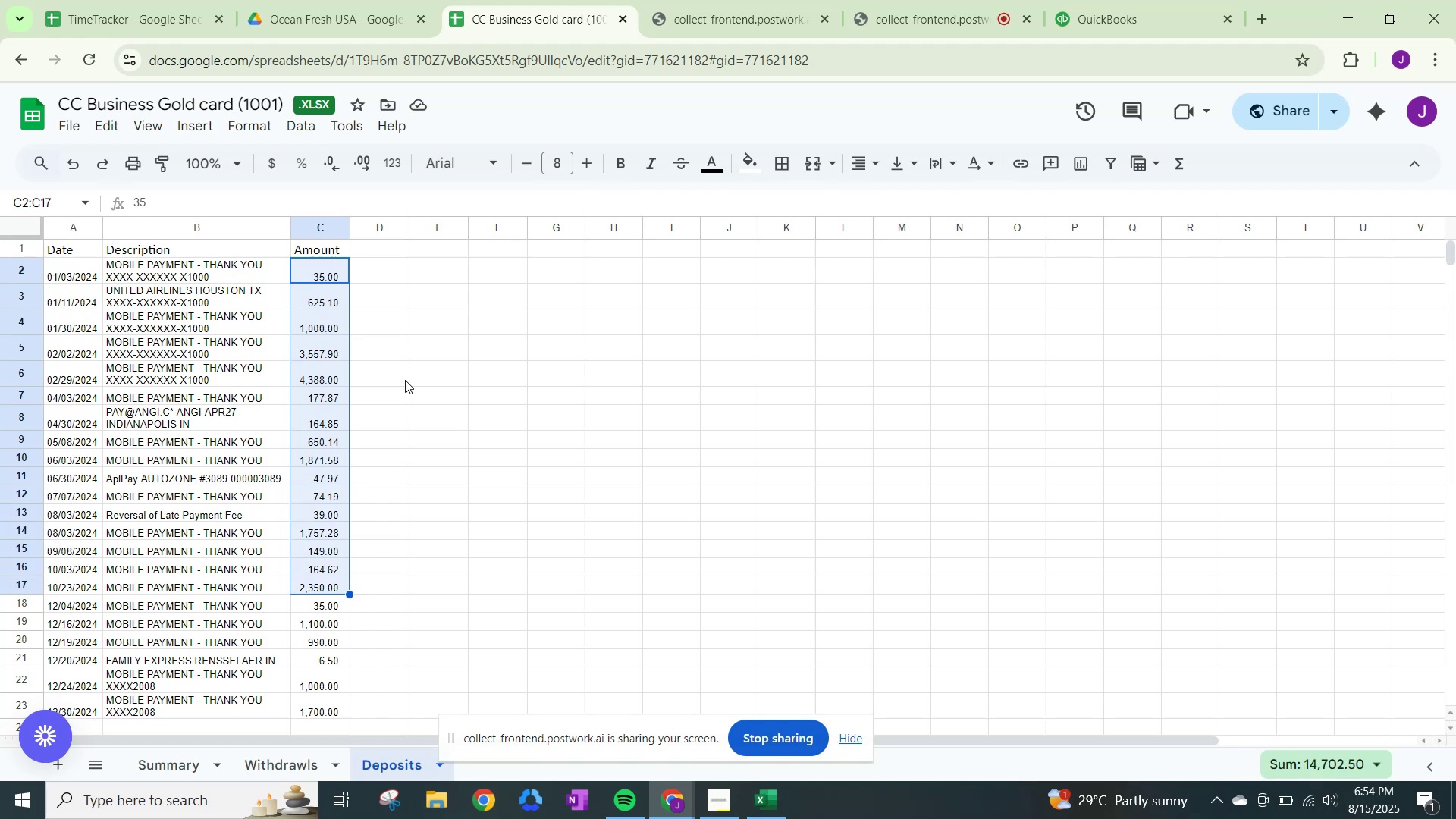 
key(Shift+ArrowDown)
 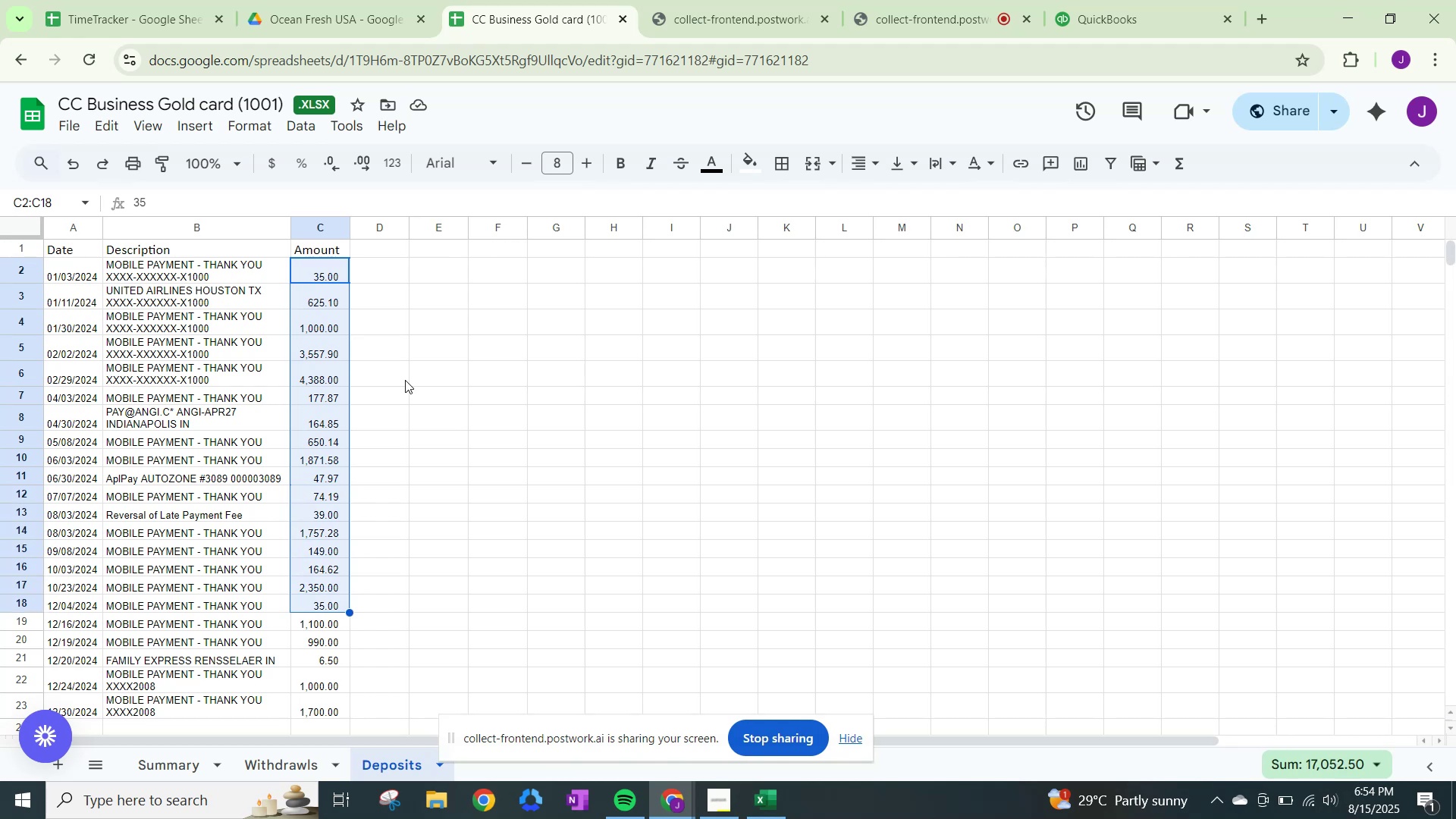 
key(Shift+ArrowDown)
 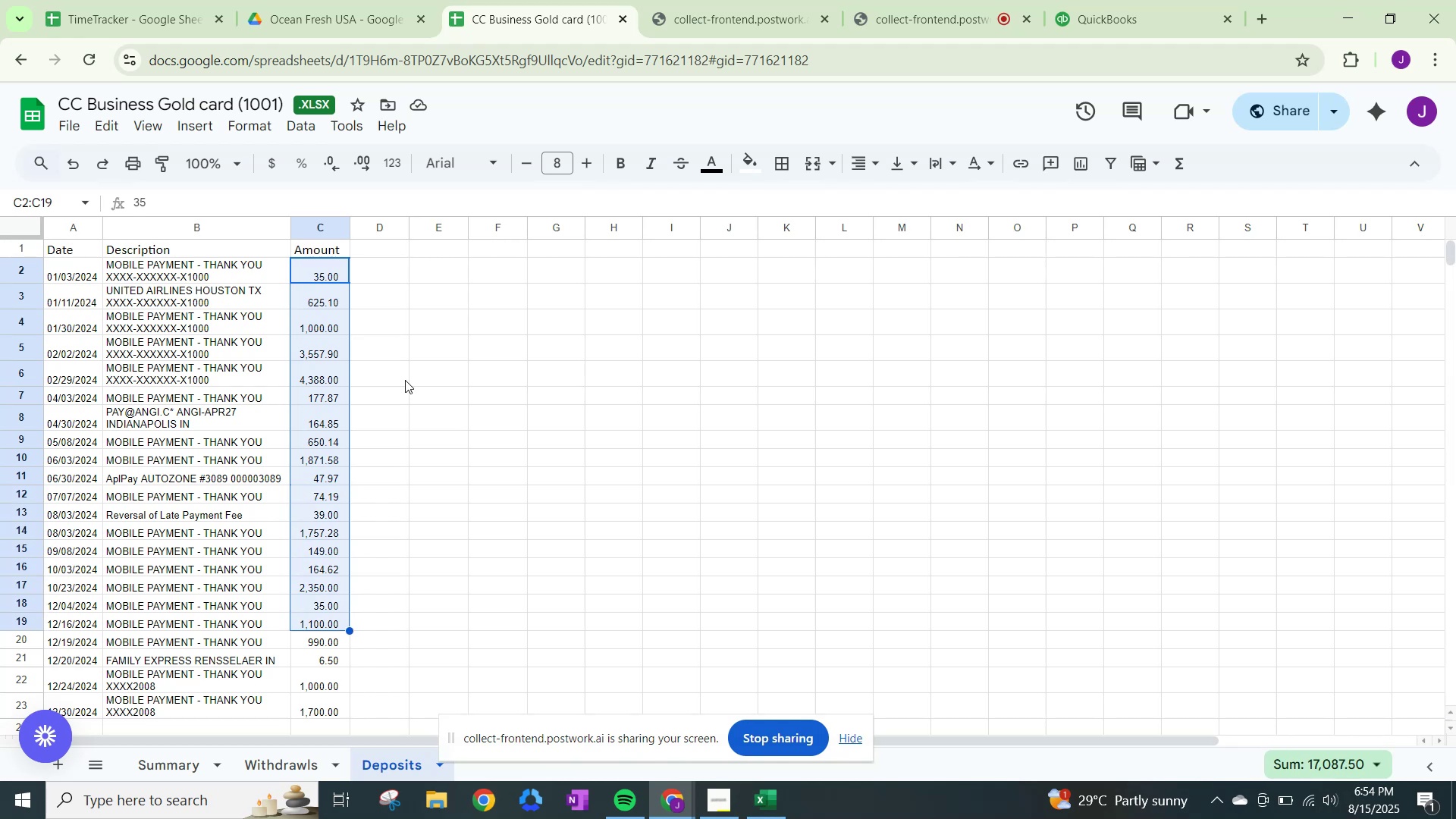 
key(Shift+ArrowDown)
 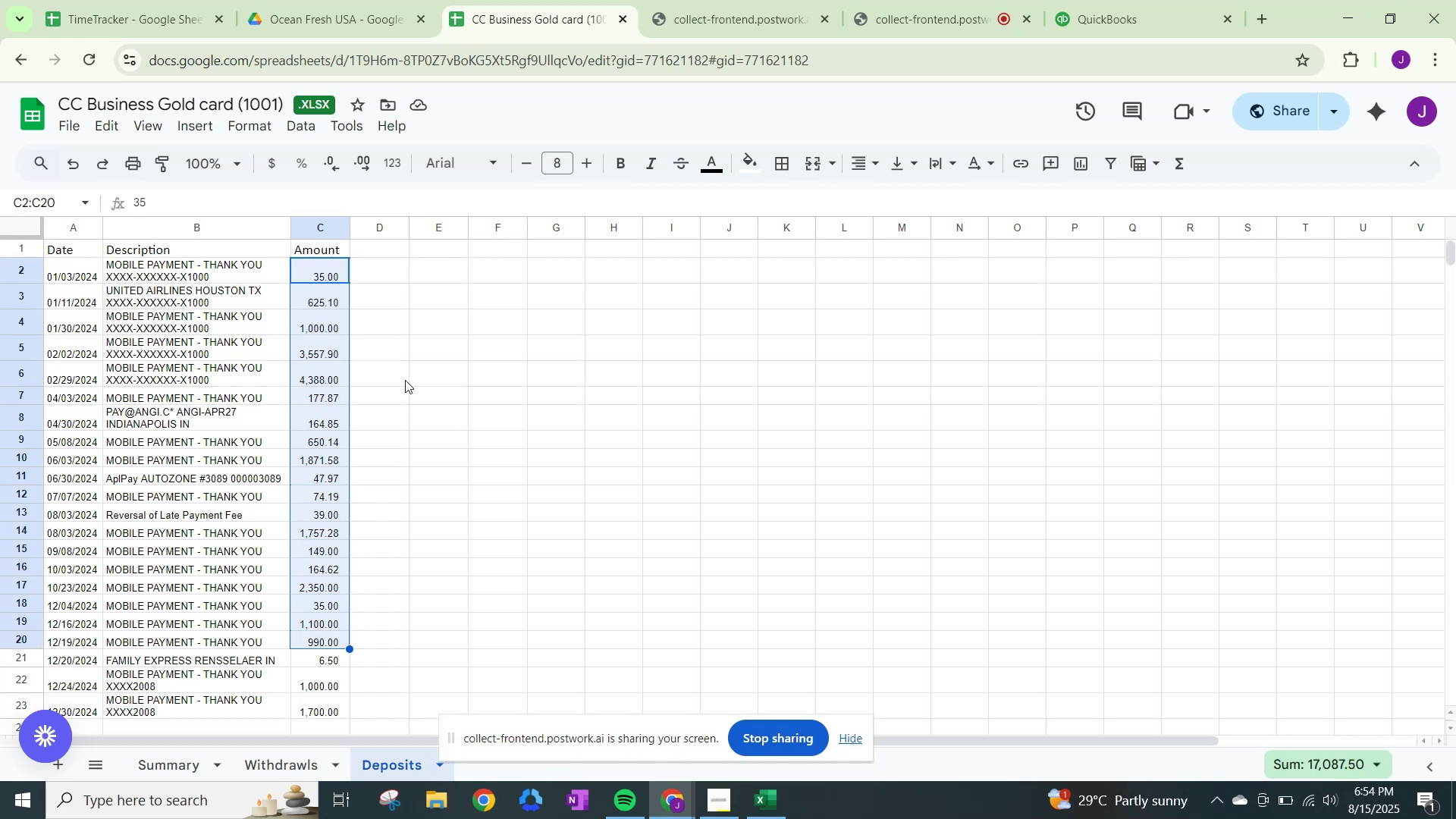 
key(Shift+ArrowDown)
 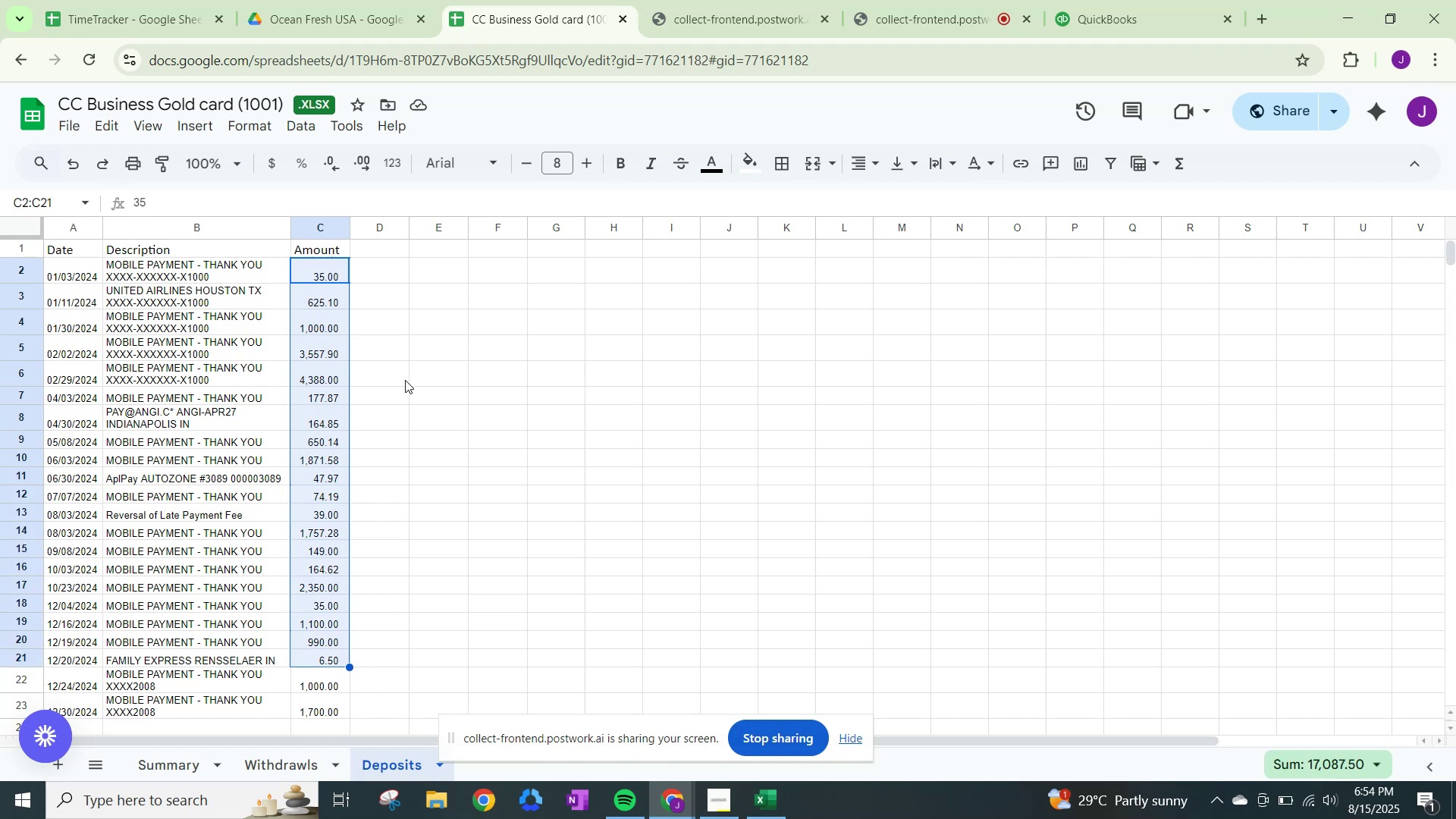 
key(Shift+ArrowDown)
 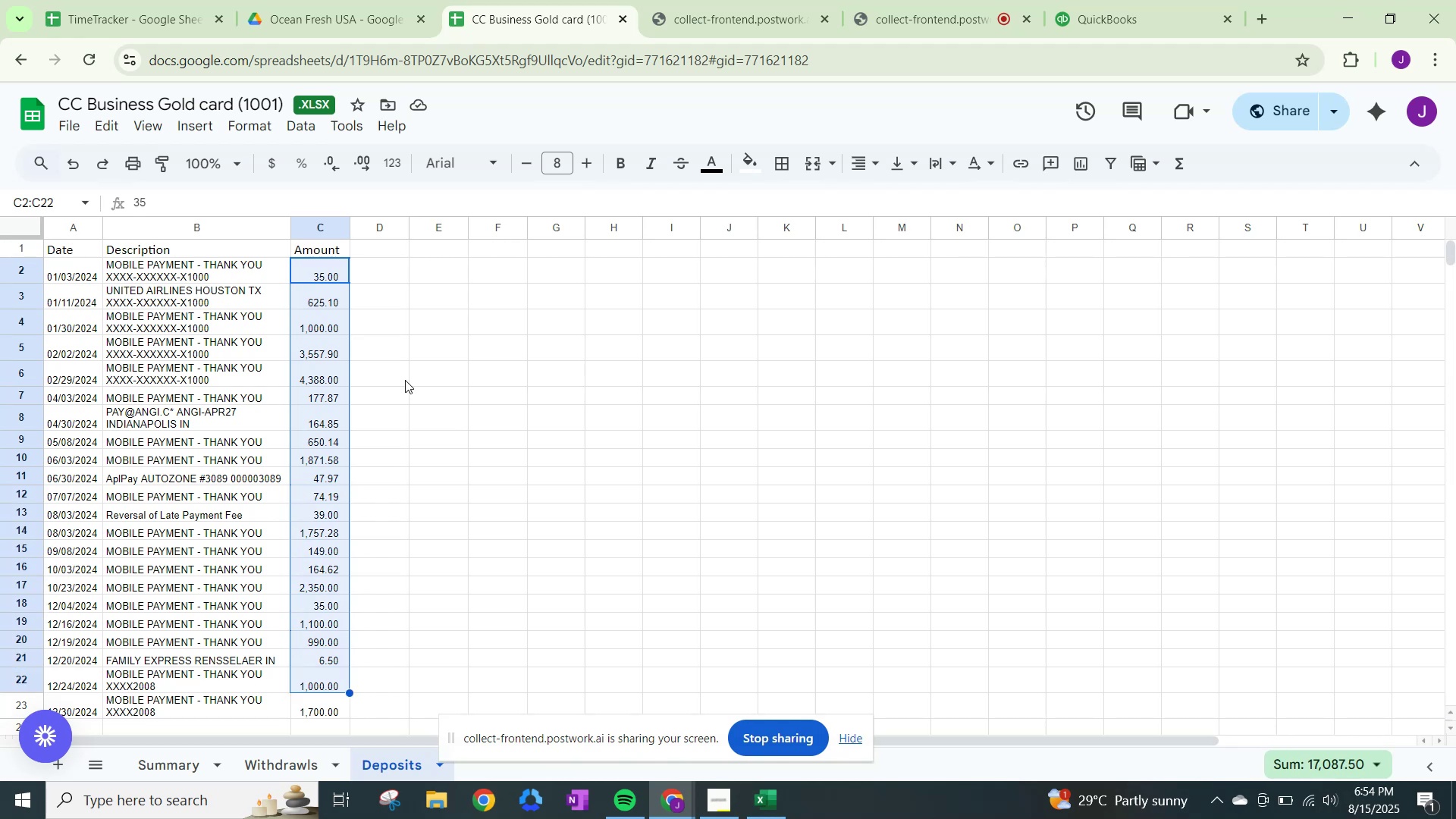 
key(Shift+ArrowDown)
 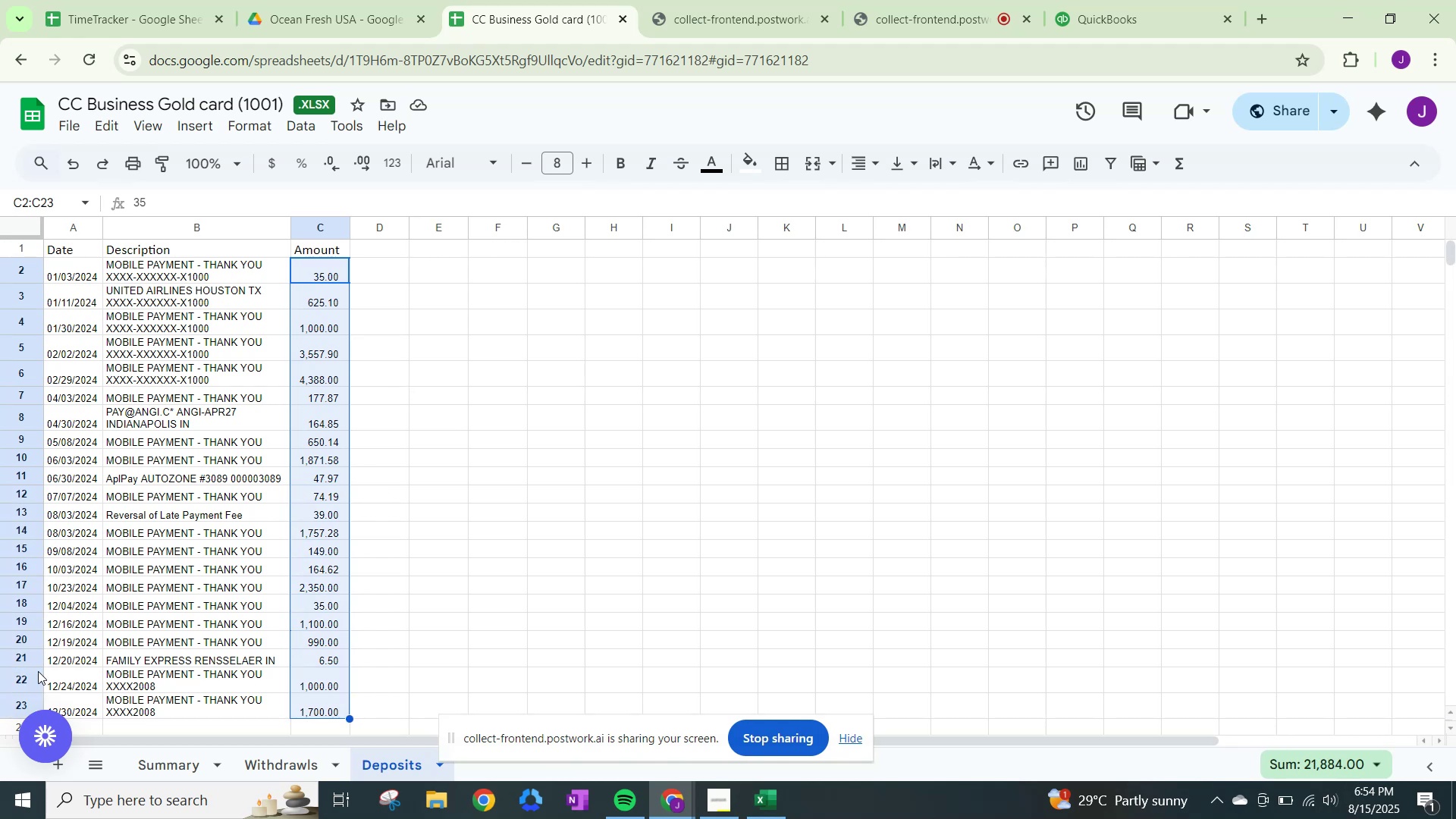 
left_click([171, 767])
 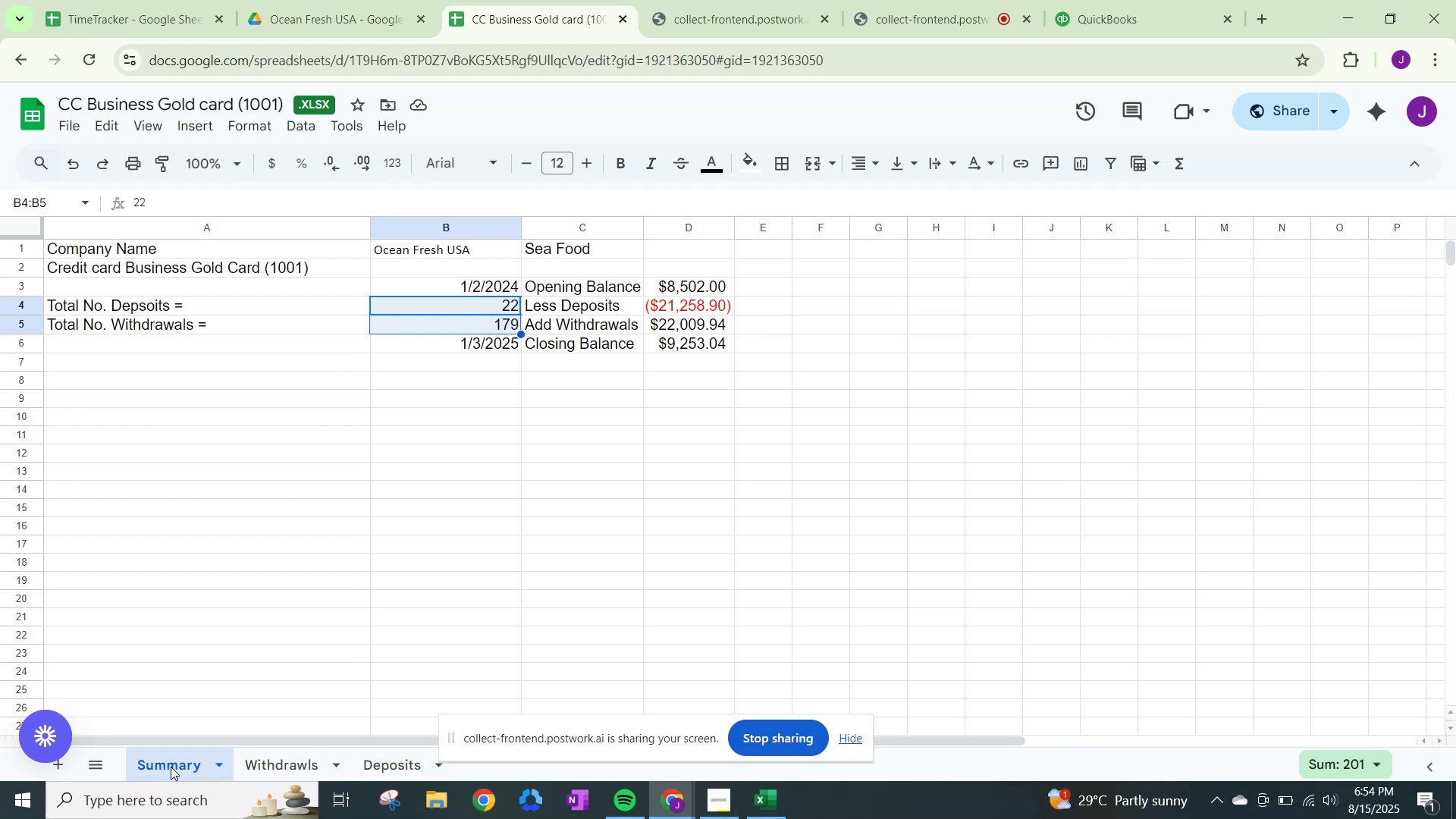 
wait(9.93)
 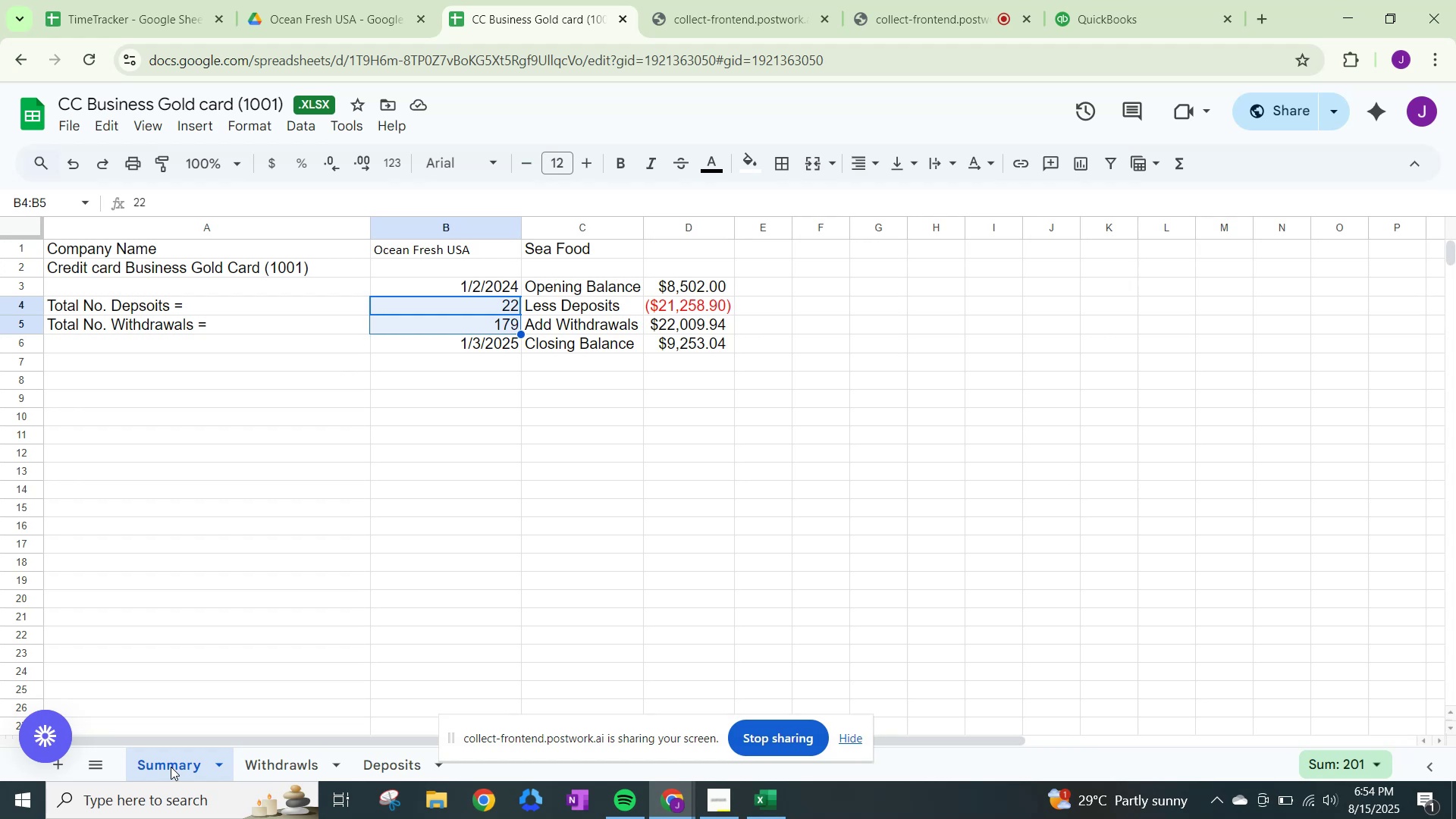 
left_click([664, 303])
 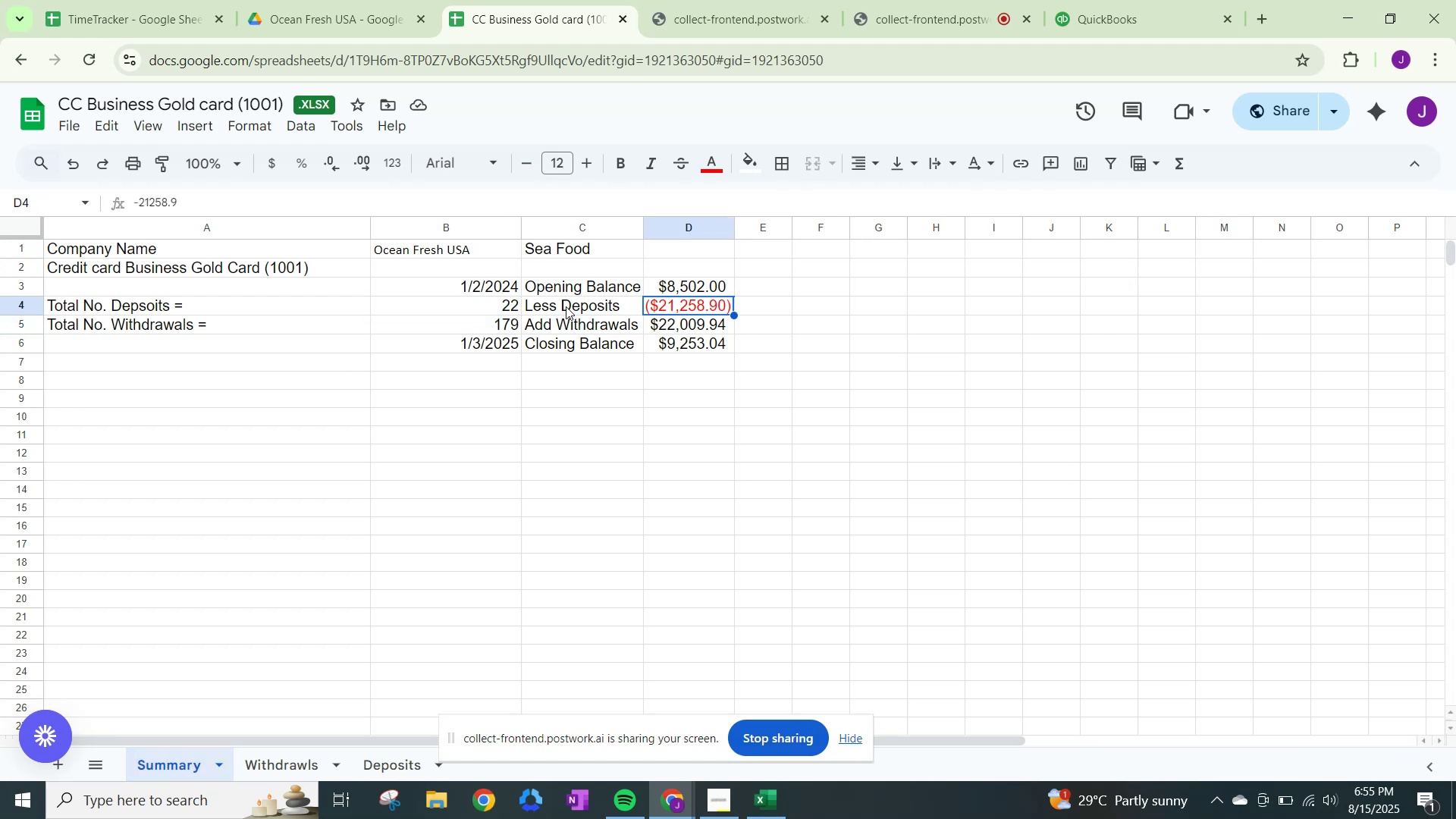 
left_click([491, 299])
 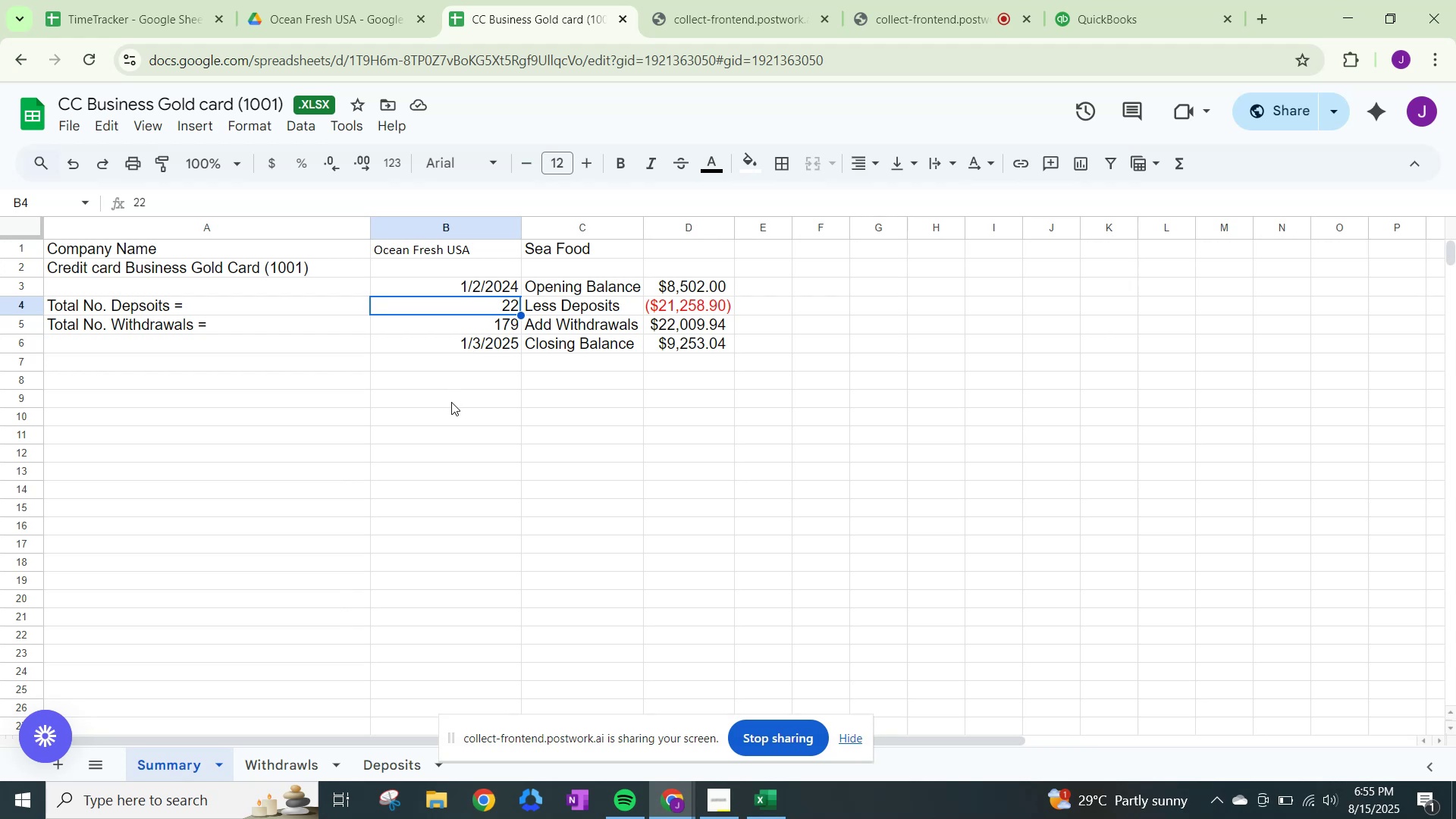 
wait(11.22)
 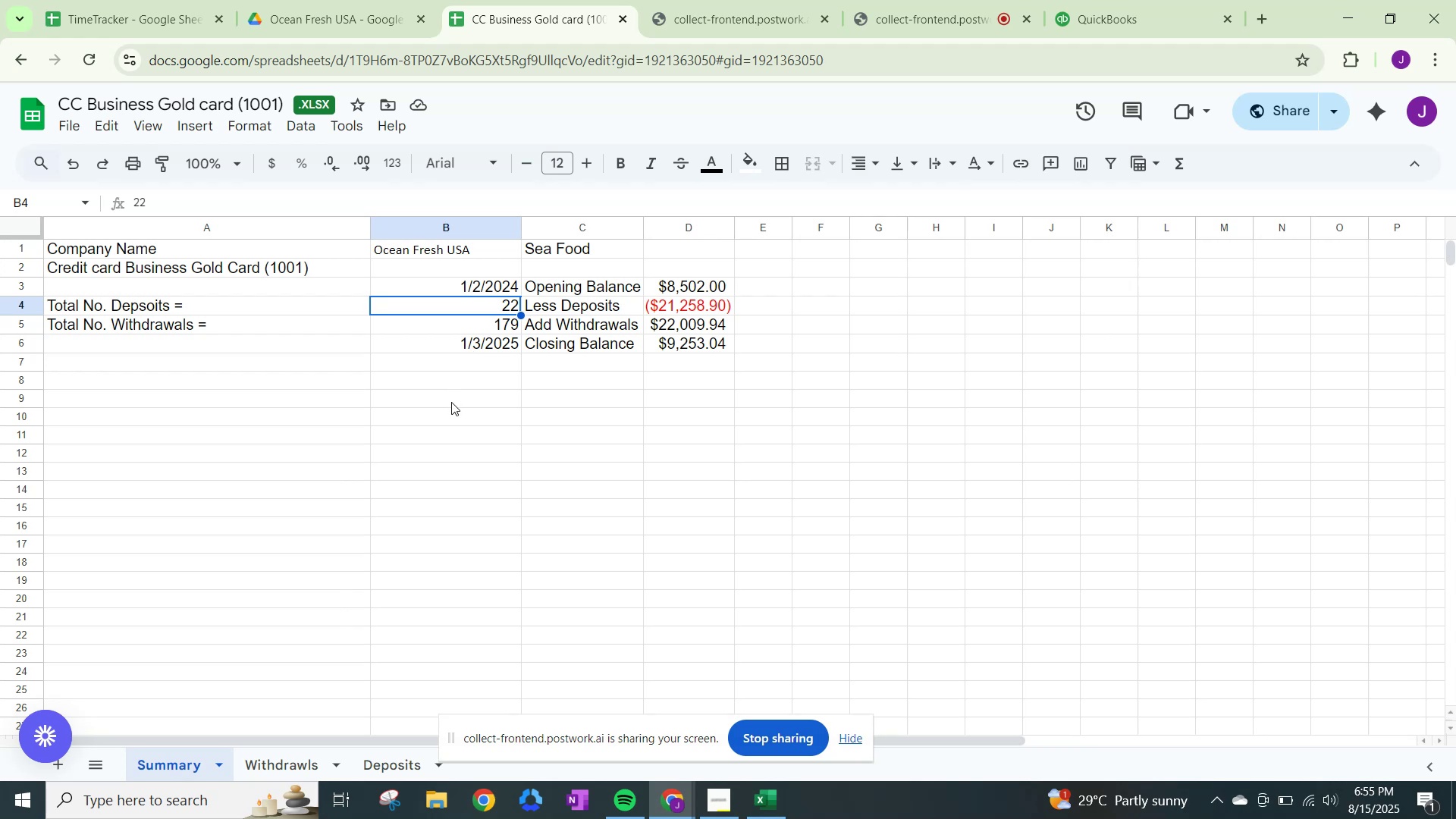 
left_click([253, 762])
 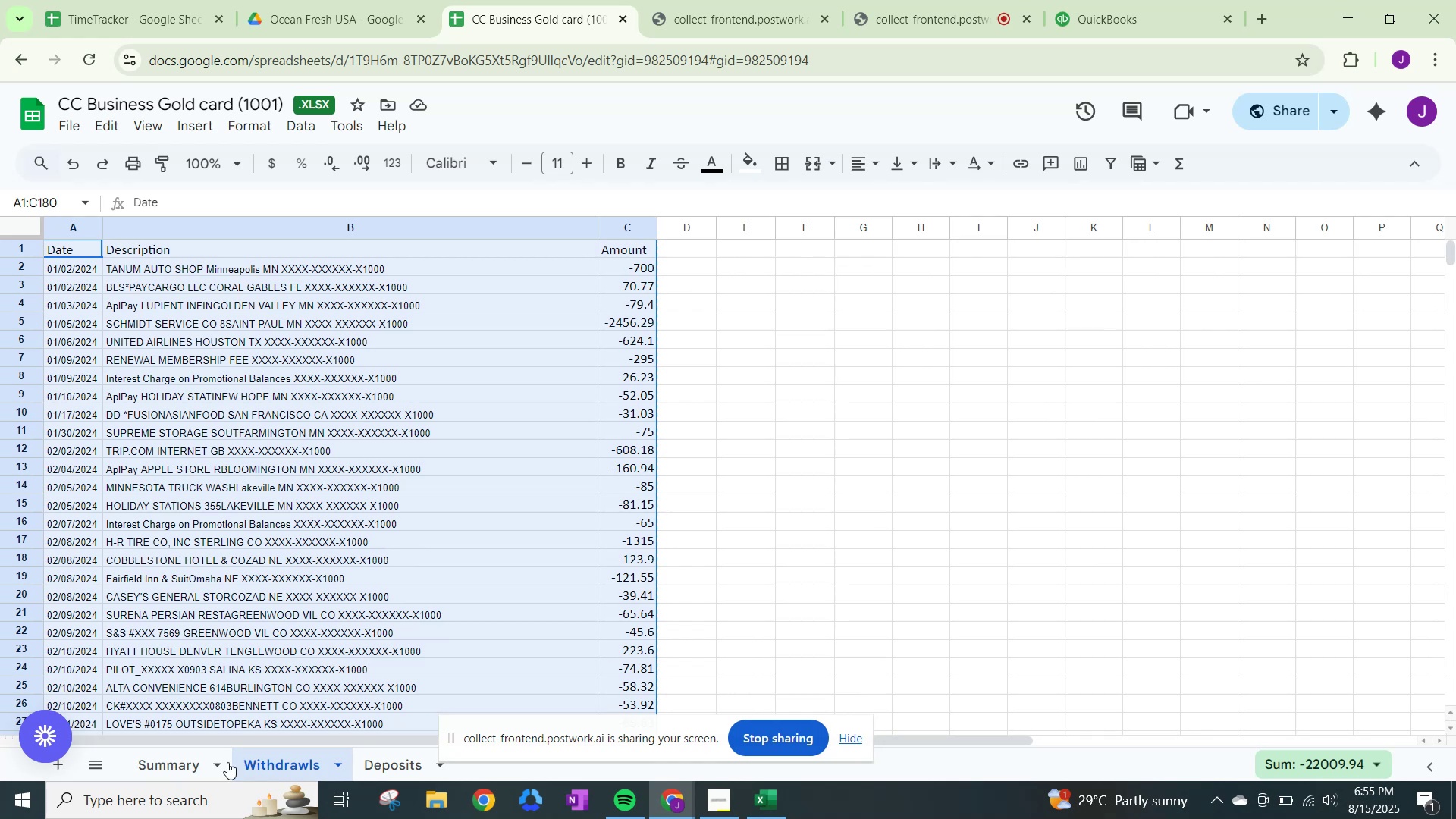 
left_click([391, 770])
 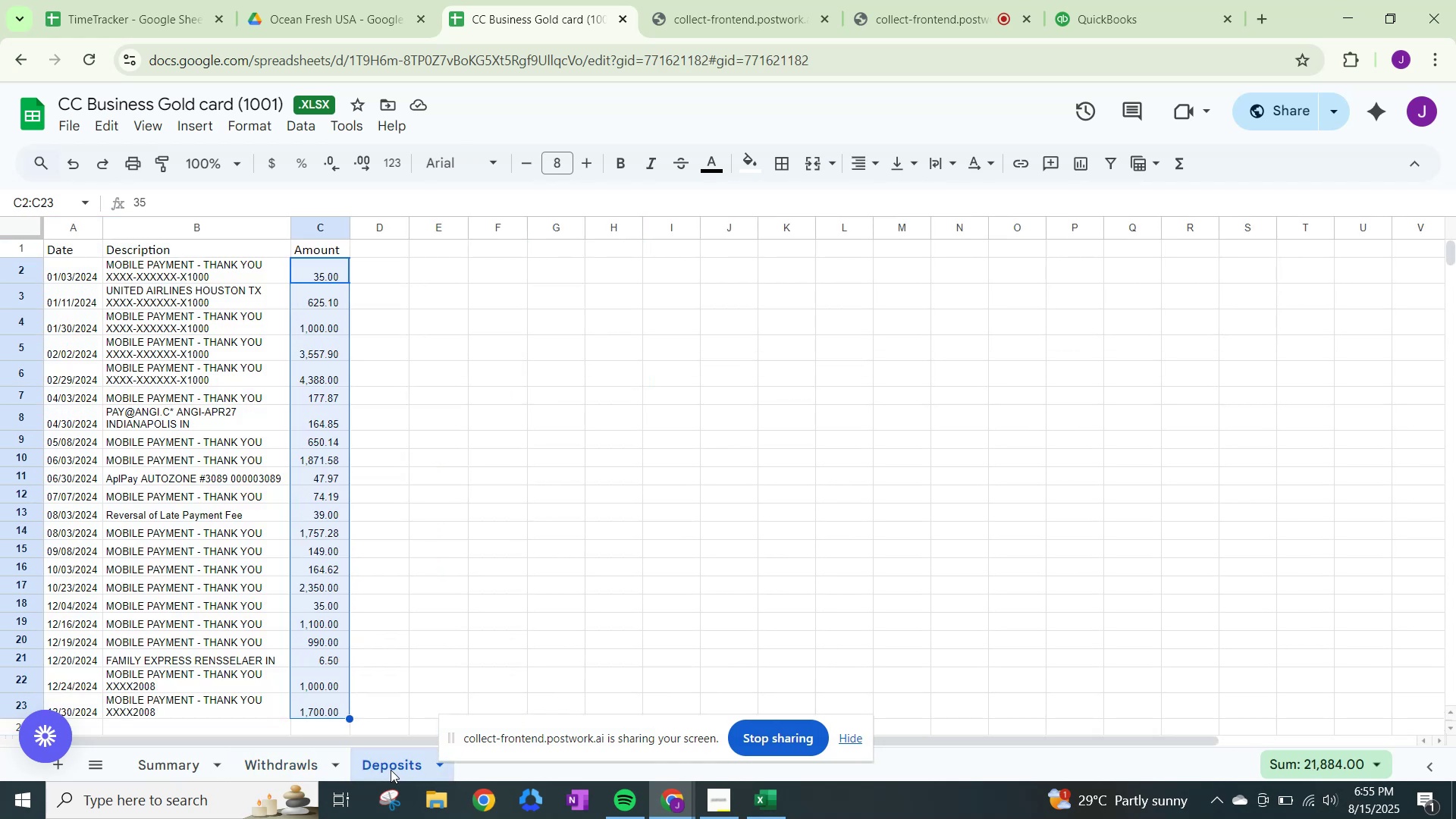 
wait(9.47)
 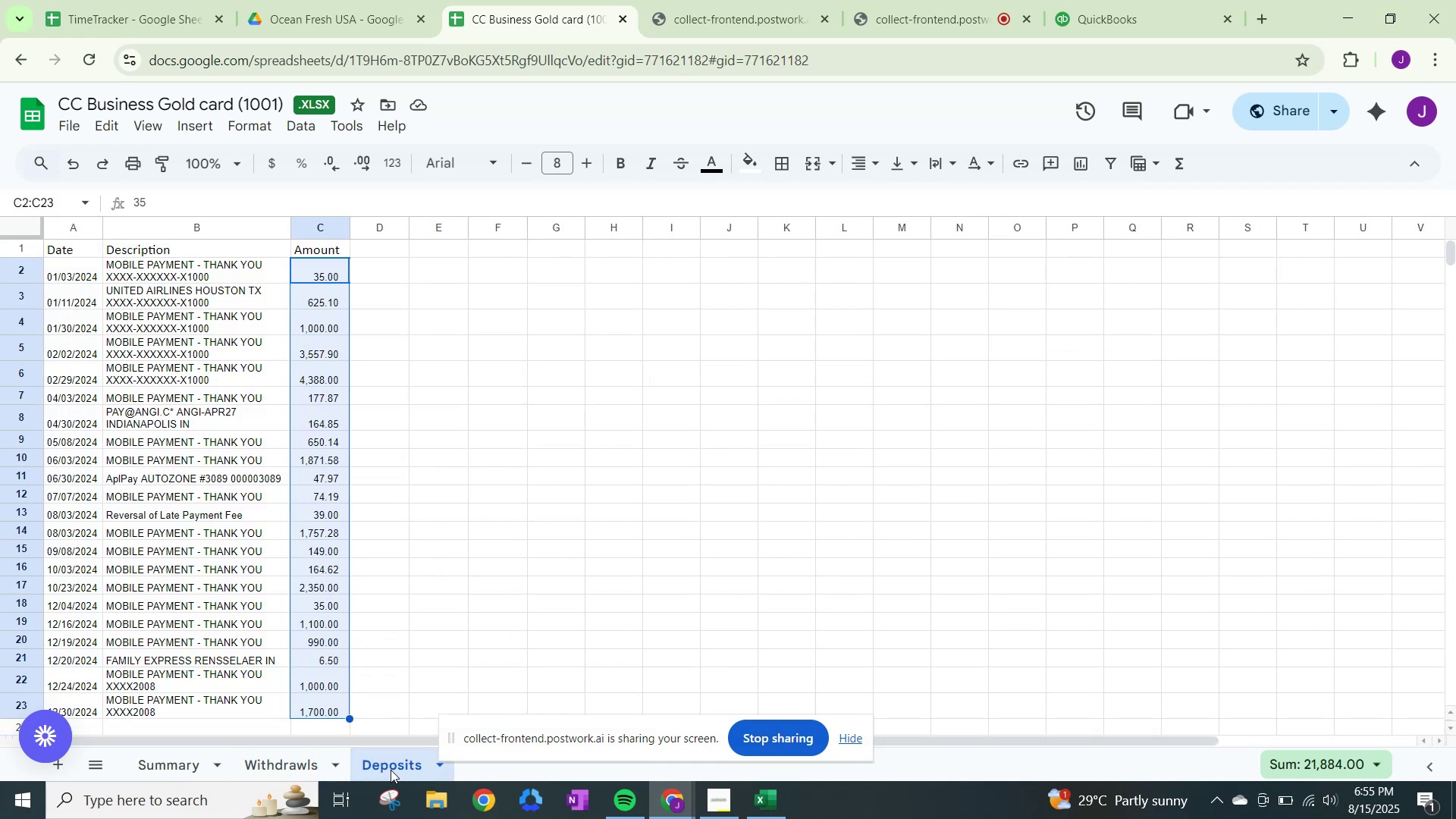 
mouse_move([266, 760])
 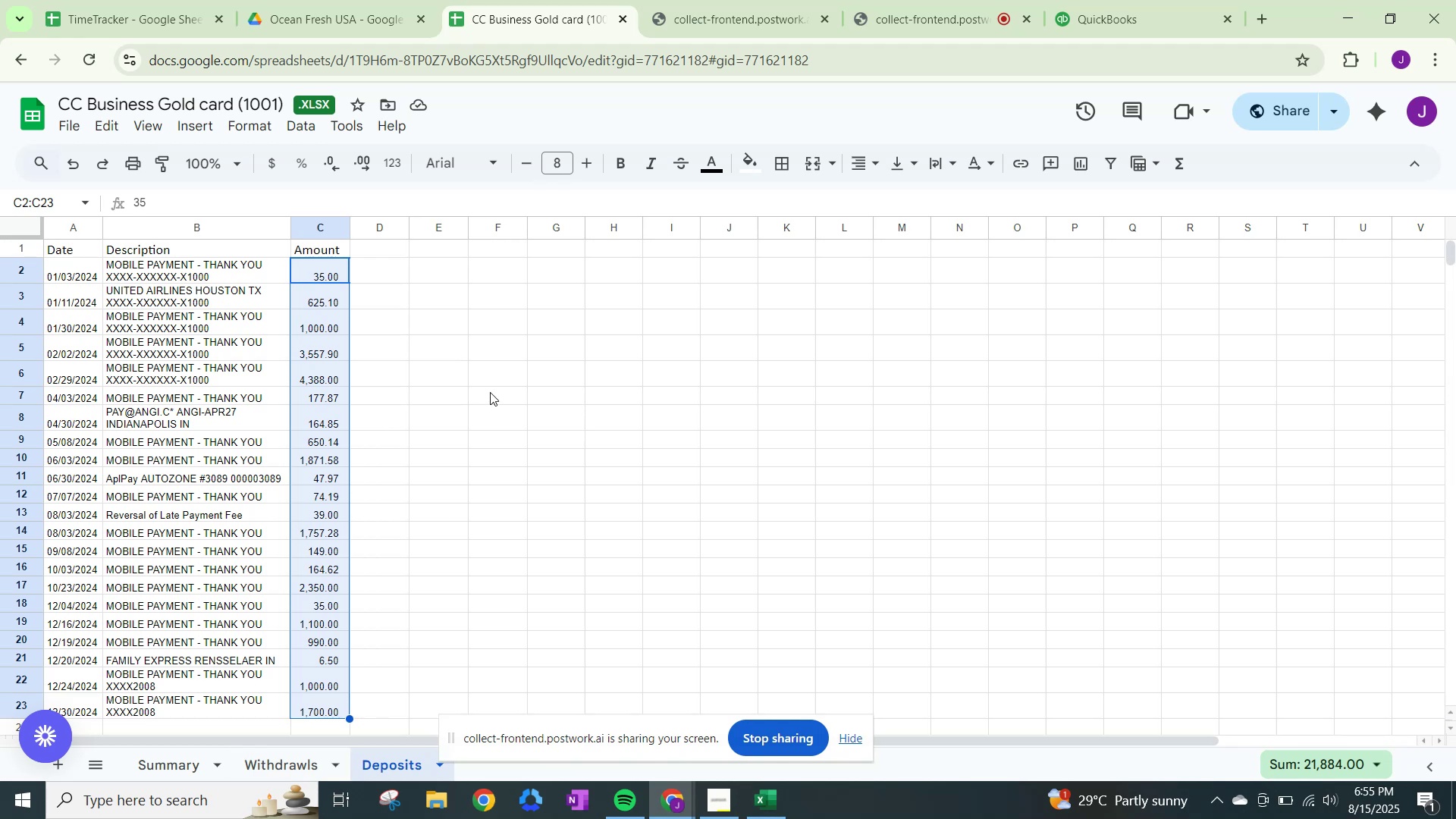 
left_click([491, 392])
 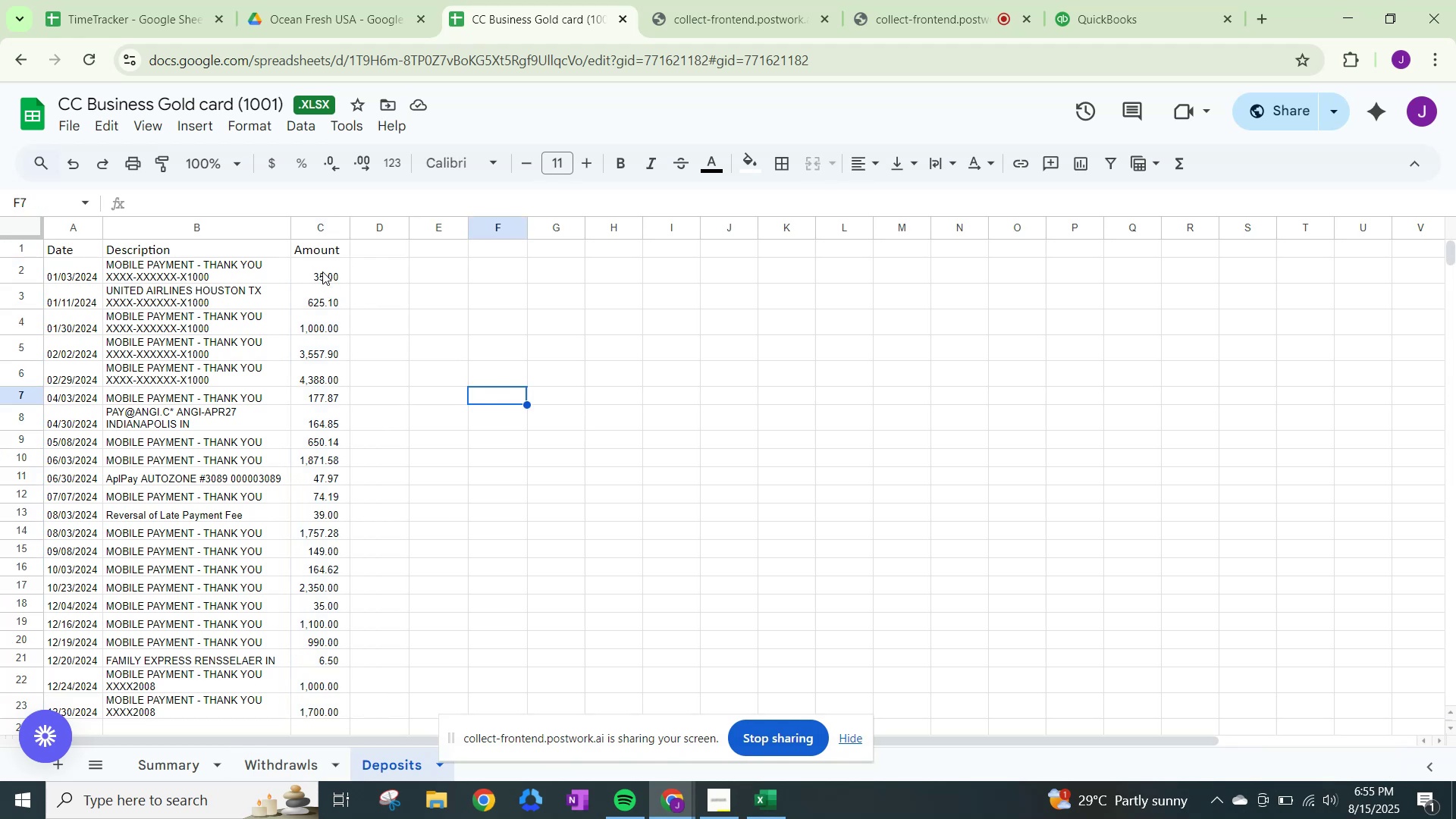 
wait(6.4)
 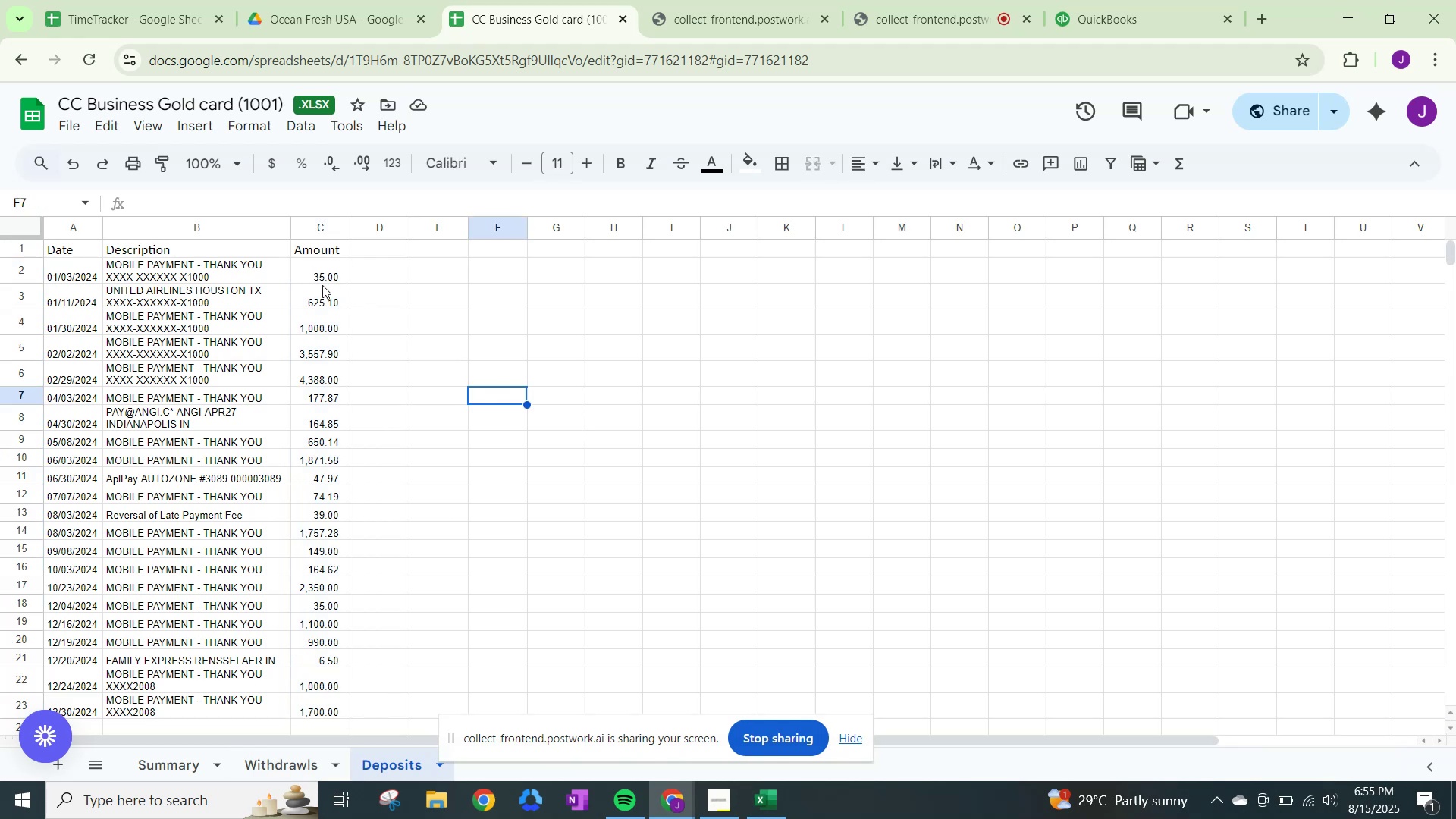 
left_click([167, 763])
 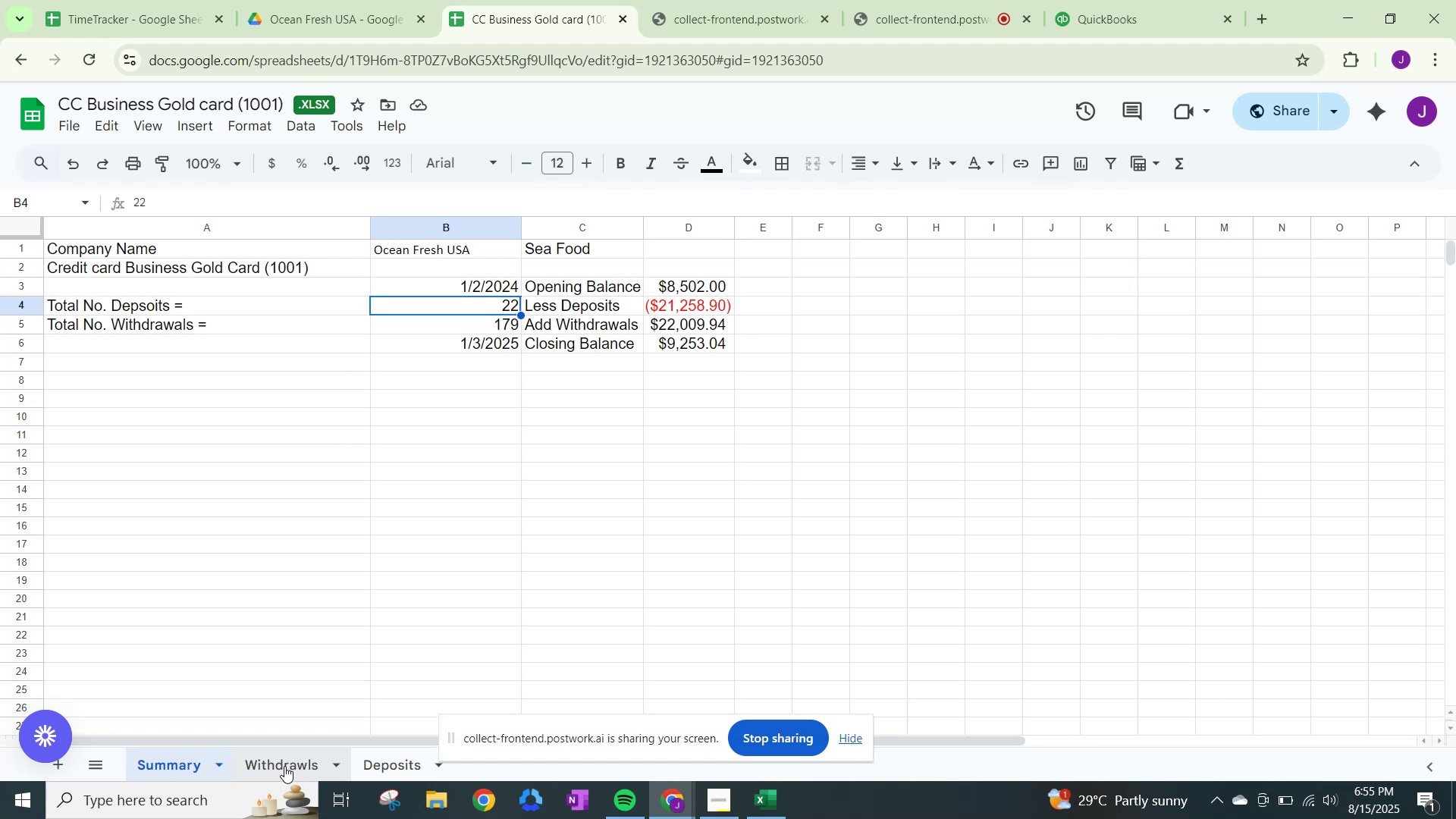 
left_click([398, 763])
 